 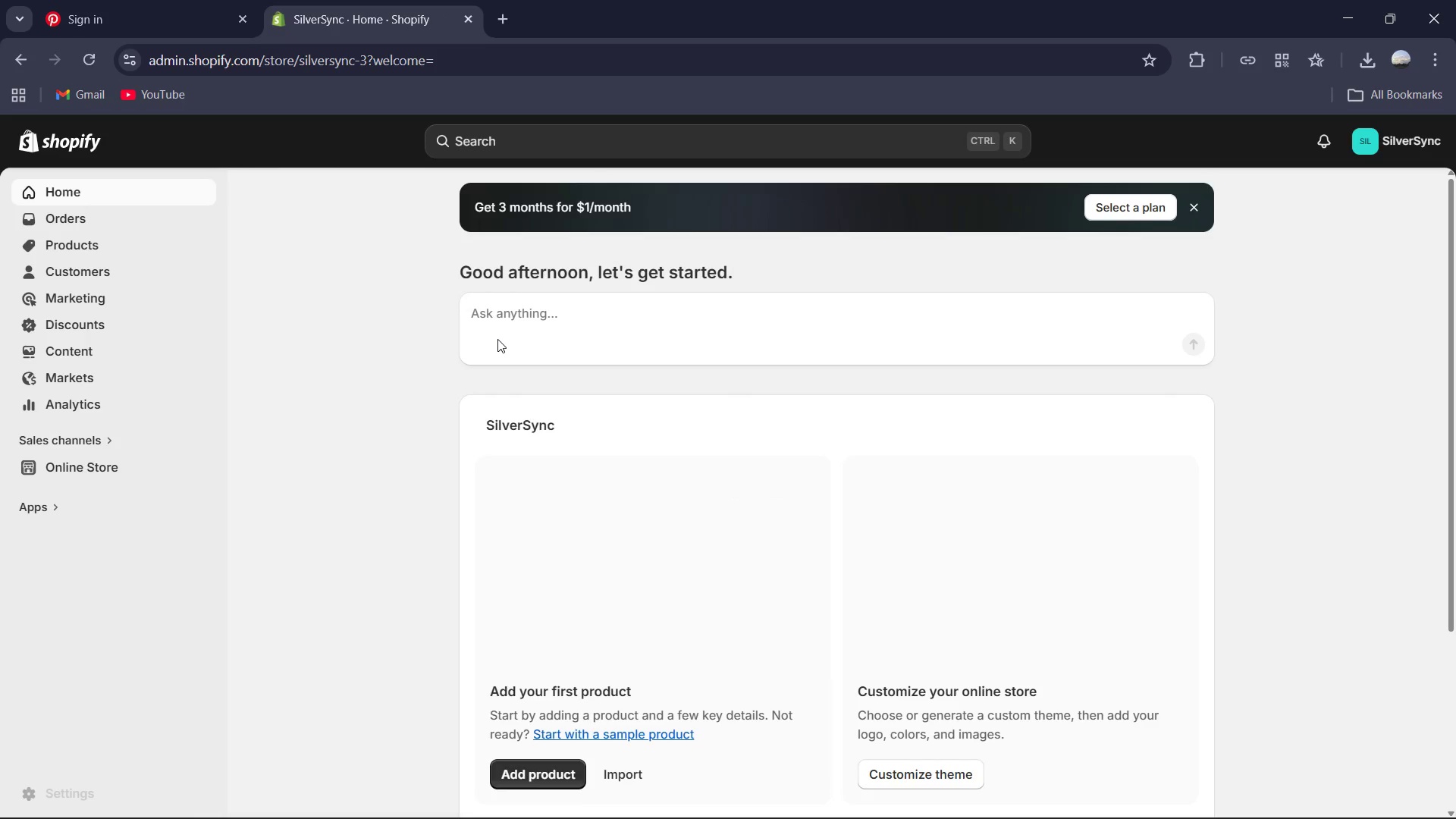 
left_click([89, 253])
 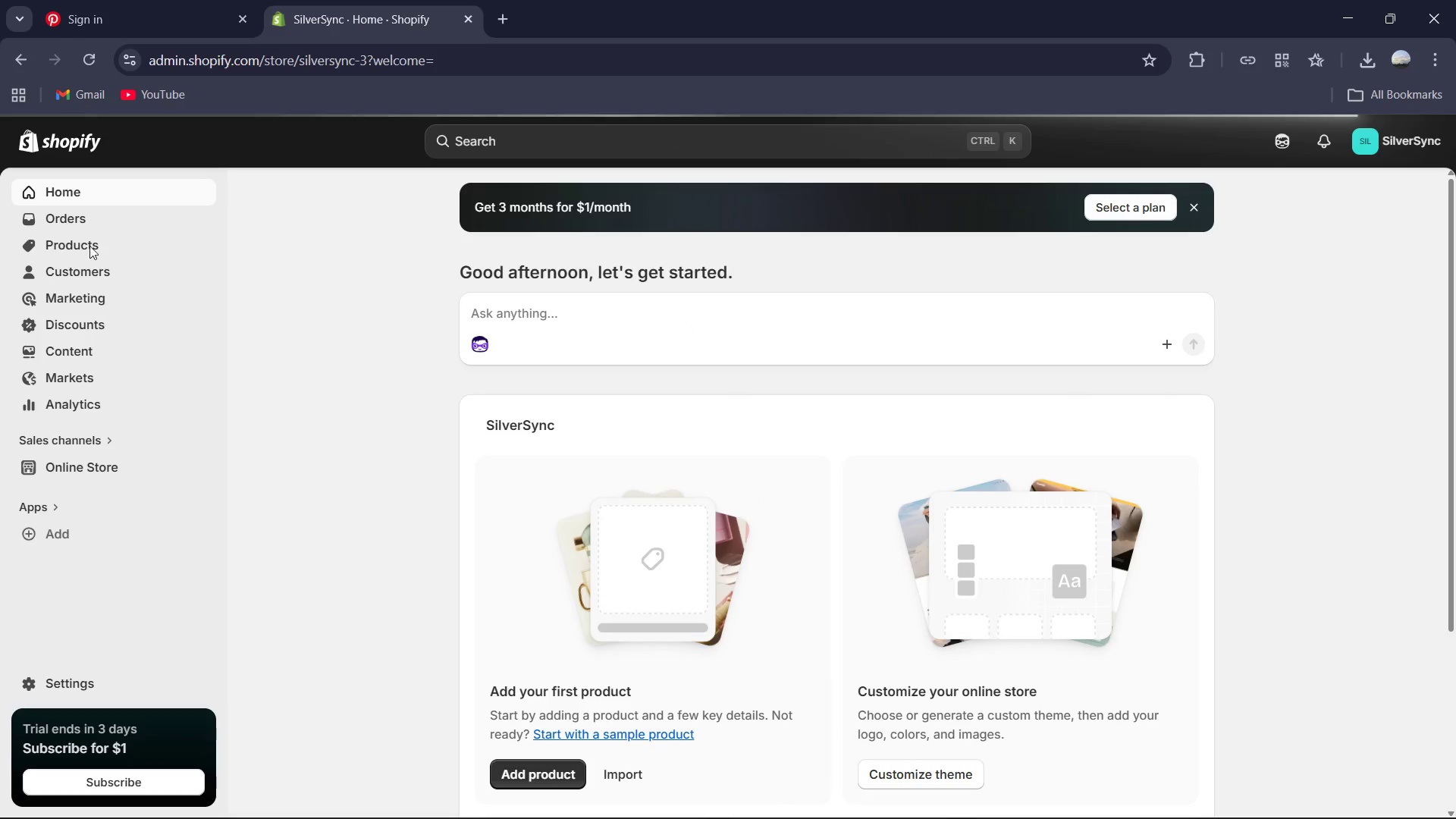 
left_click([89, 243])
 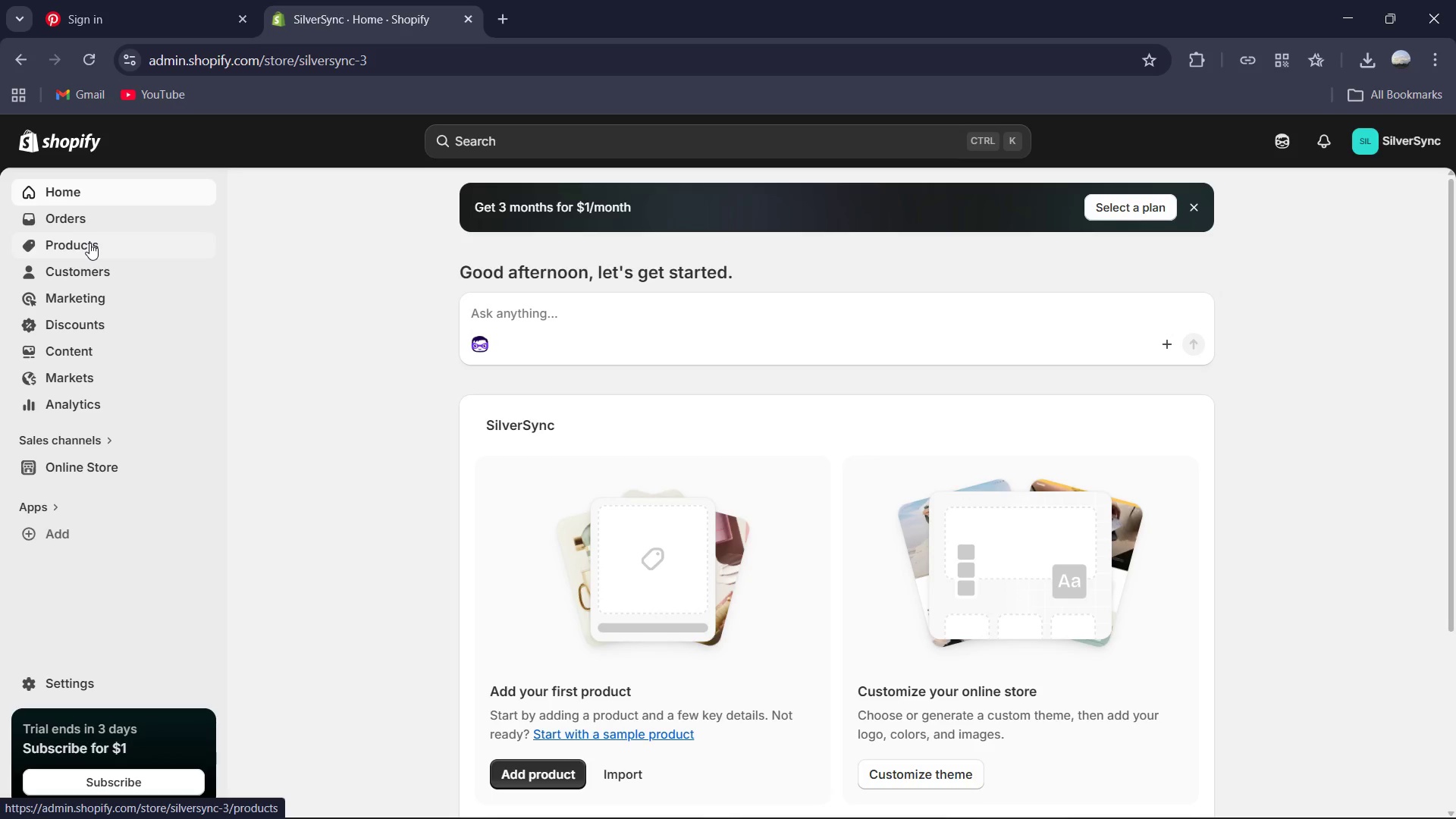 
wait(9.66)
 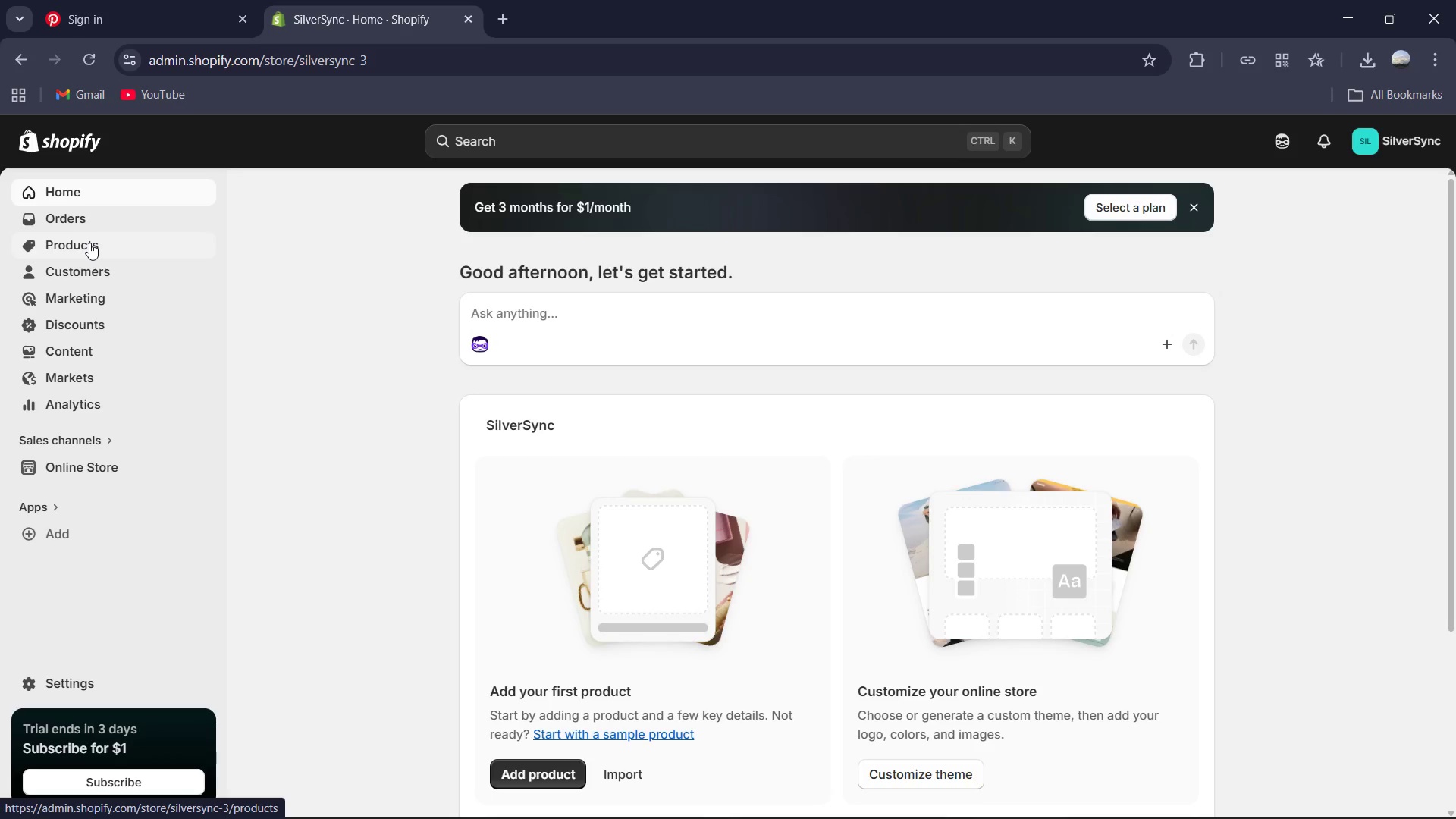 
left_click([89, 243])
 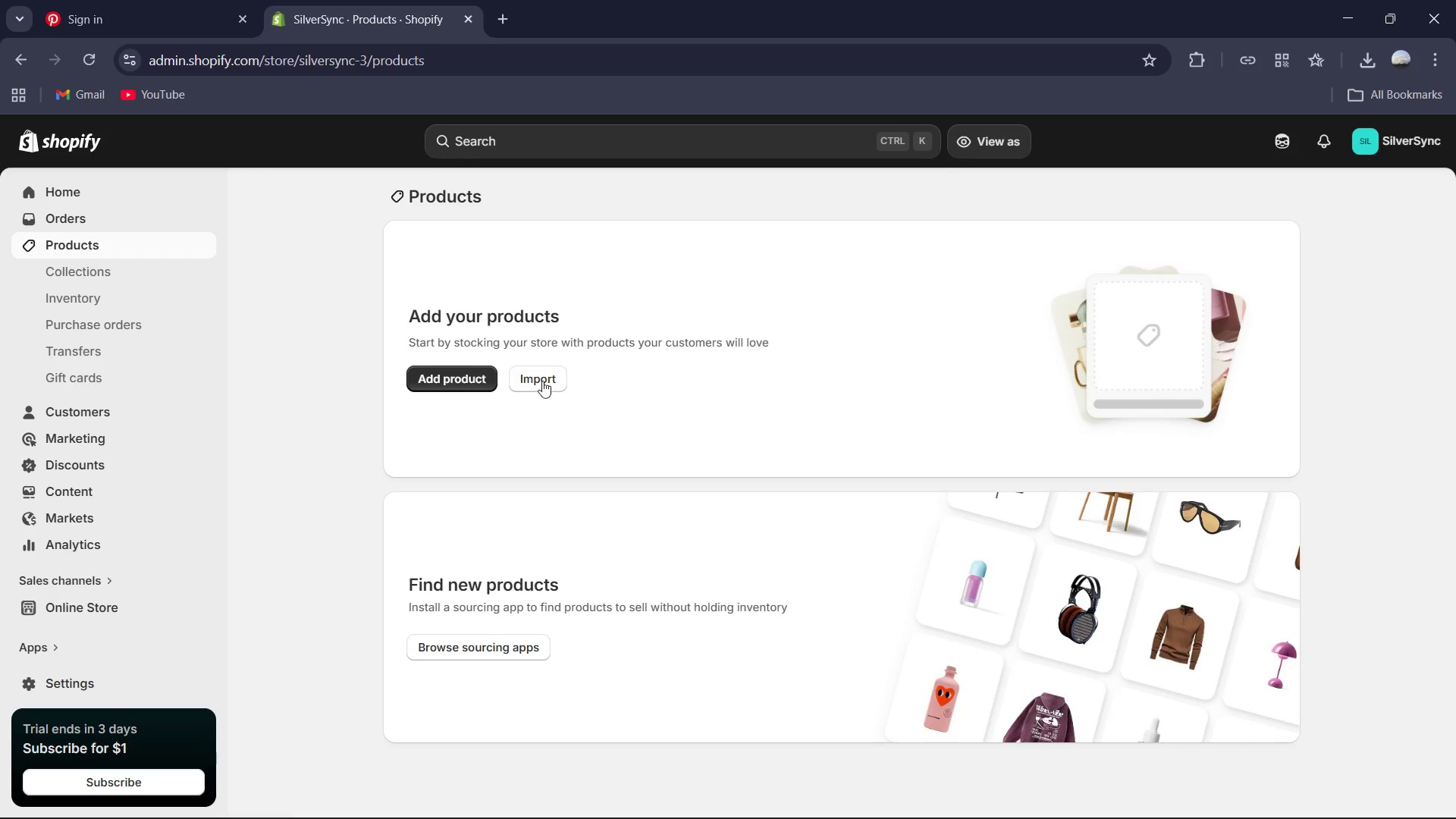 
left_click([446, 376])
 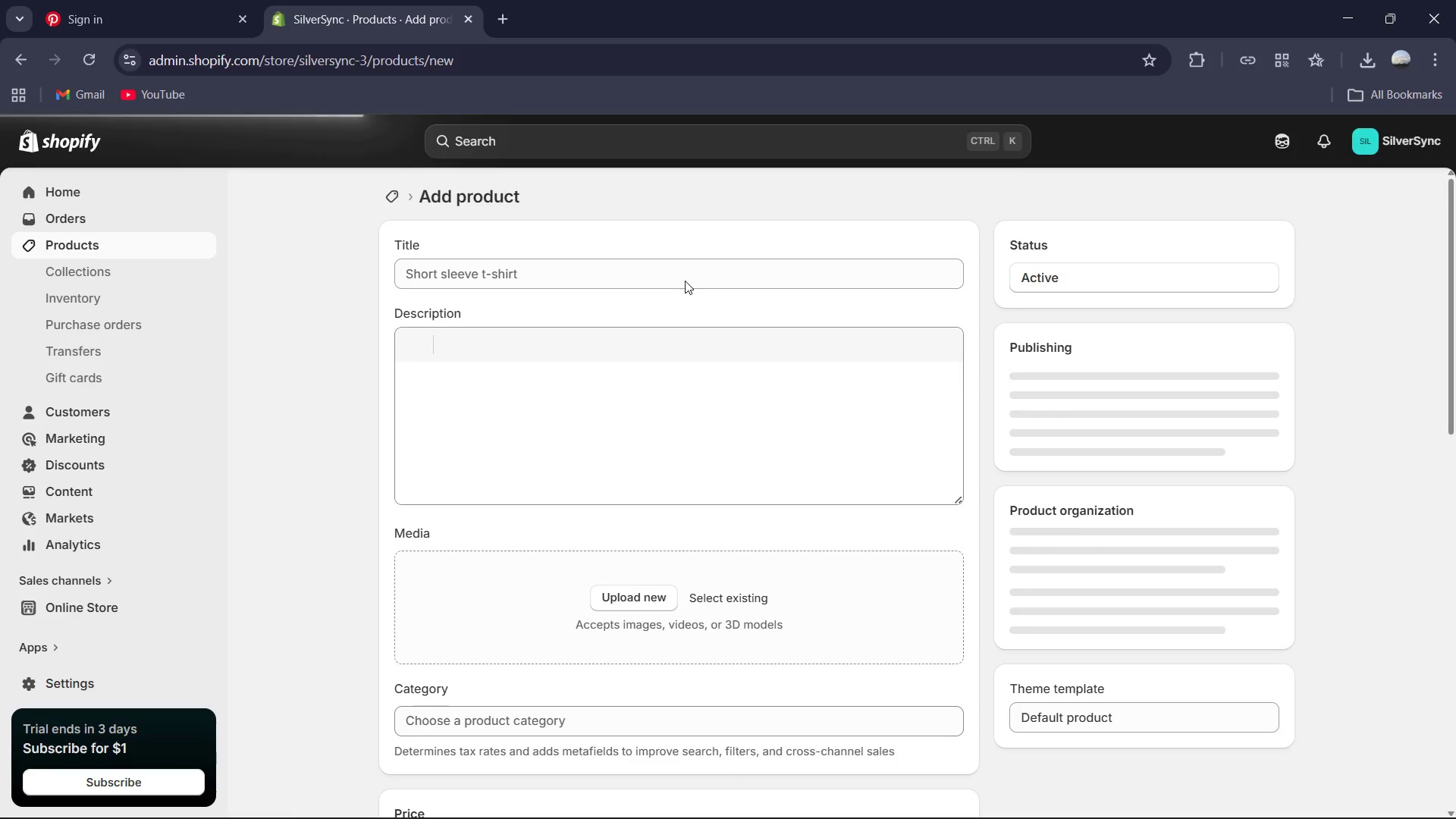 
left_click([630, 274])
 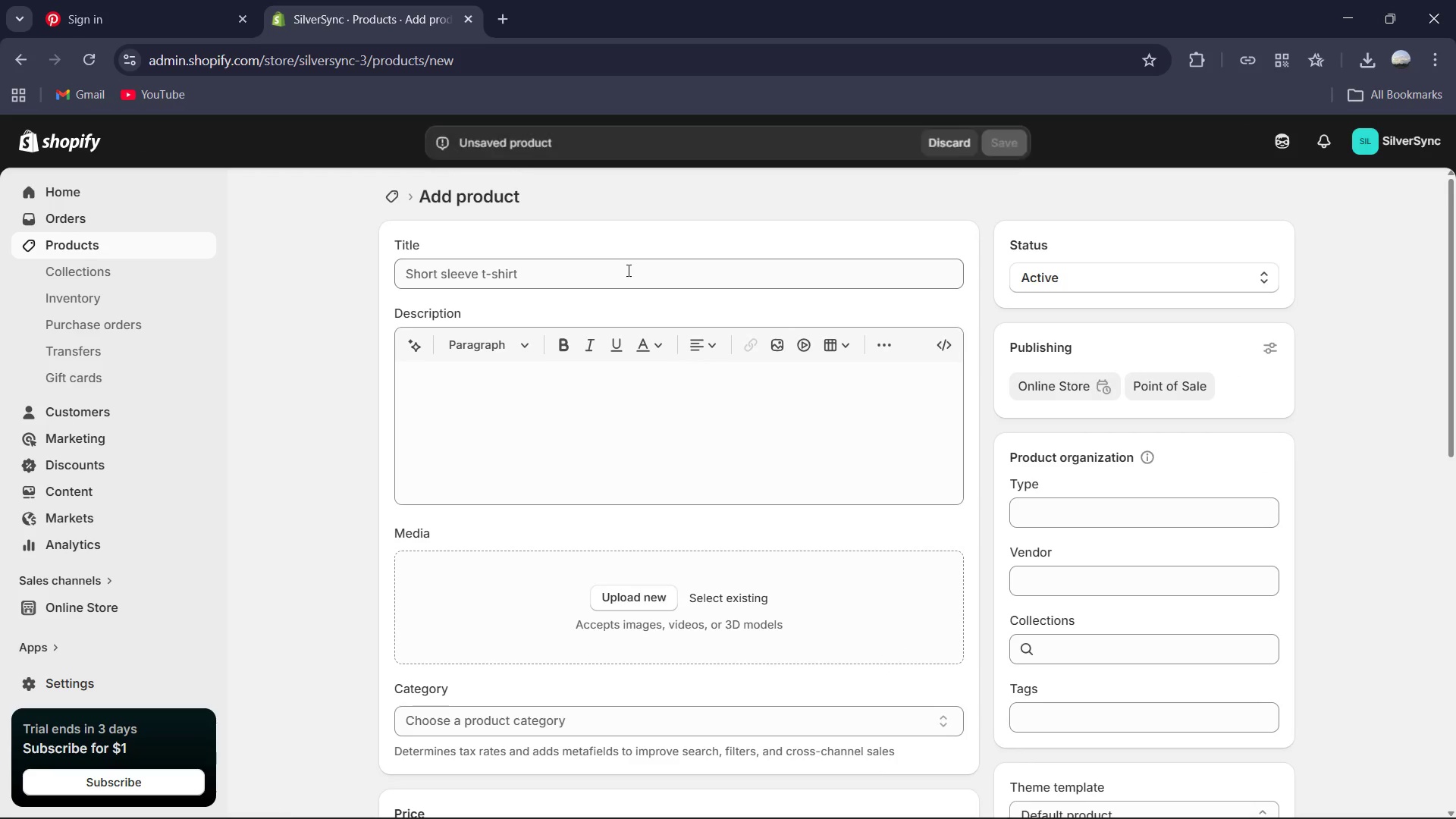 
left_click([627, 270])
 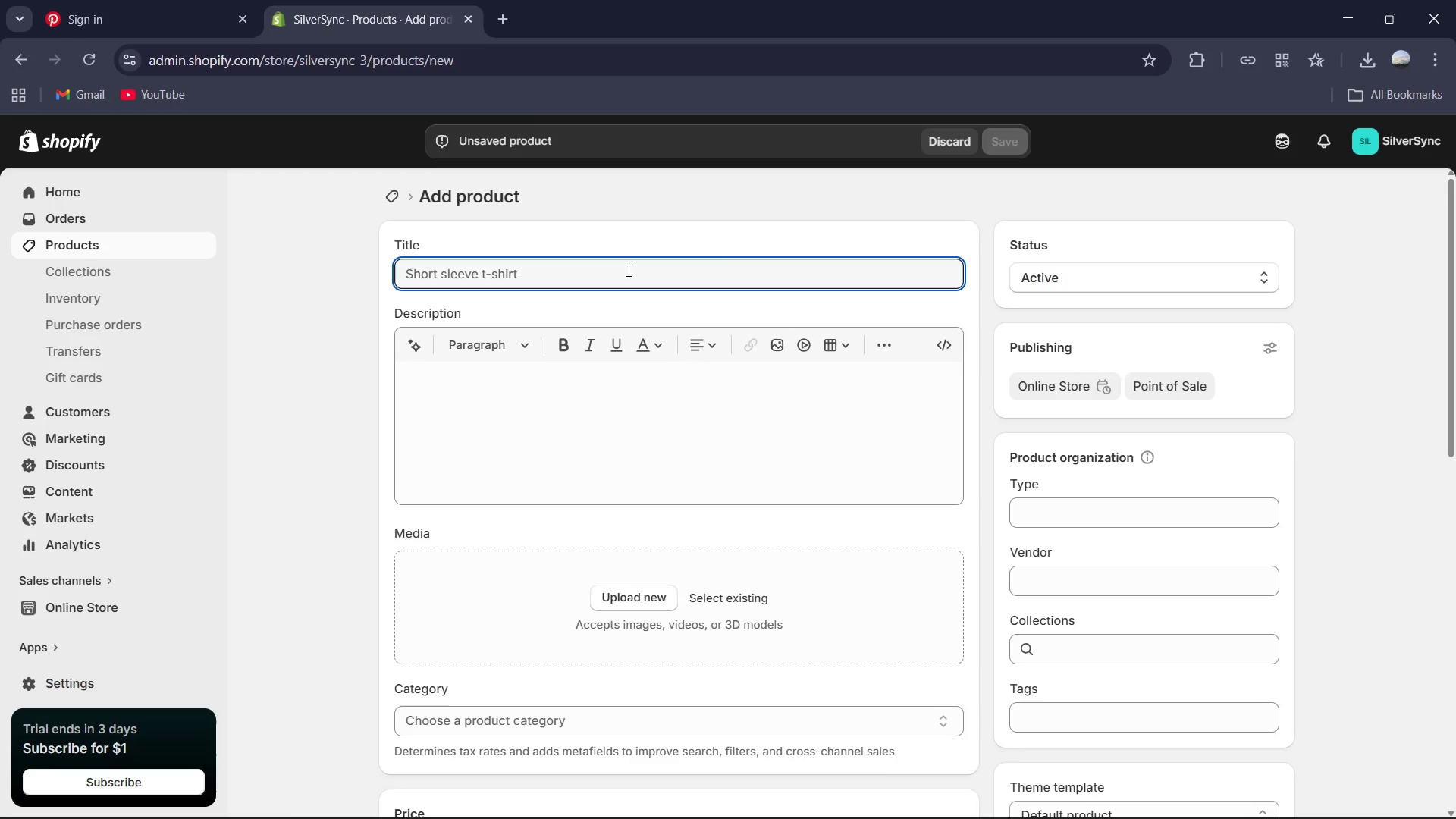 
type(Linear Architectural Grab Bq)
key(Backspace)
type(ar )
 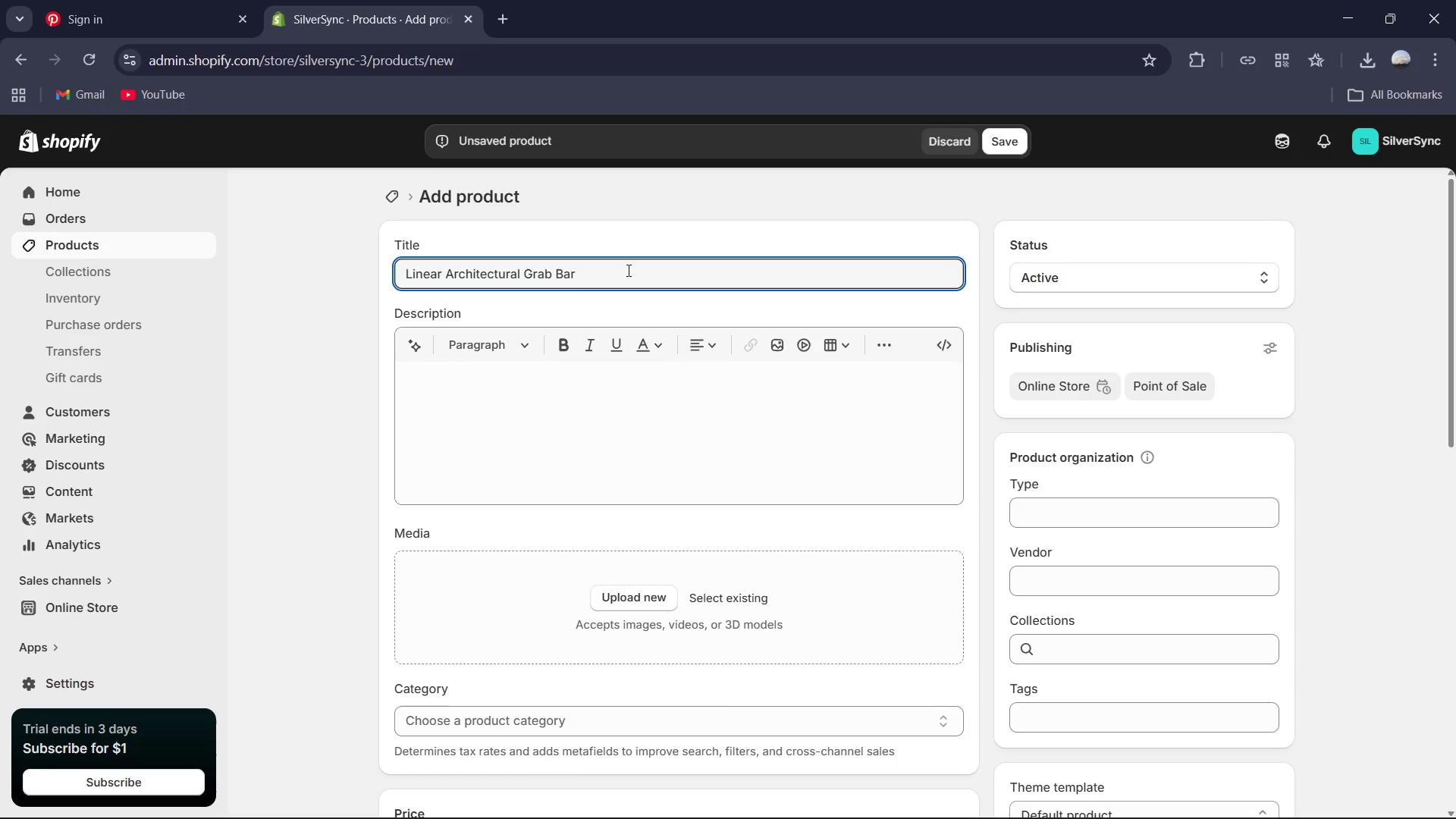 
left_click([542, 401])
 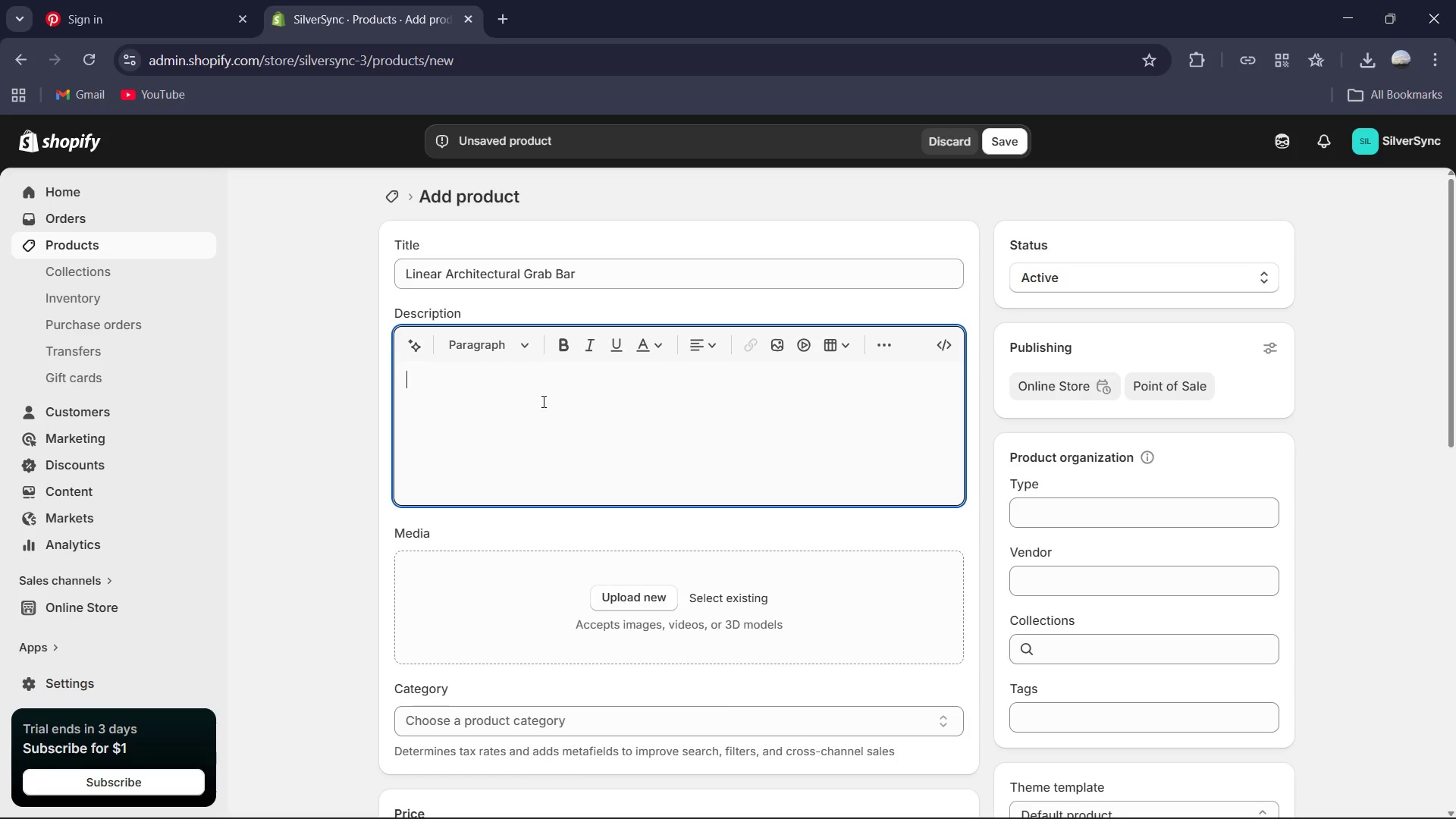 
type(Elevate bathroom saftey without compros)
key(Backspace)
type(mising on astge)
key(Backspace)
key(Backspace)
type(hetics. Our Linear Archr)
key(Backspace)
type(tectural Grab Bar features a minimalist profile and concealed mounting system for a sr)
key(Backspace)
type(eamless )
key(Backspace)
type(, high )
key(Backspace)
type(-s)
key(Backspace)
type(design look. Crafted from premium solid brass, it suppos)
key(Backspace)
type(rts up to 500 lbs while maintaning the slim sihouette of high )
key(Backspace)
type(-end towel bar.)
 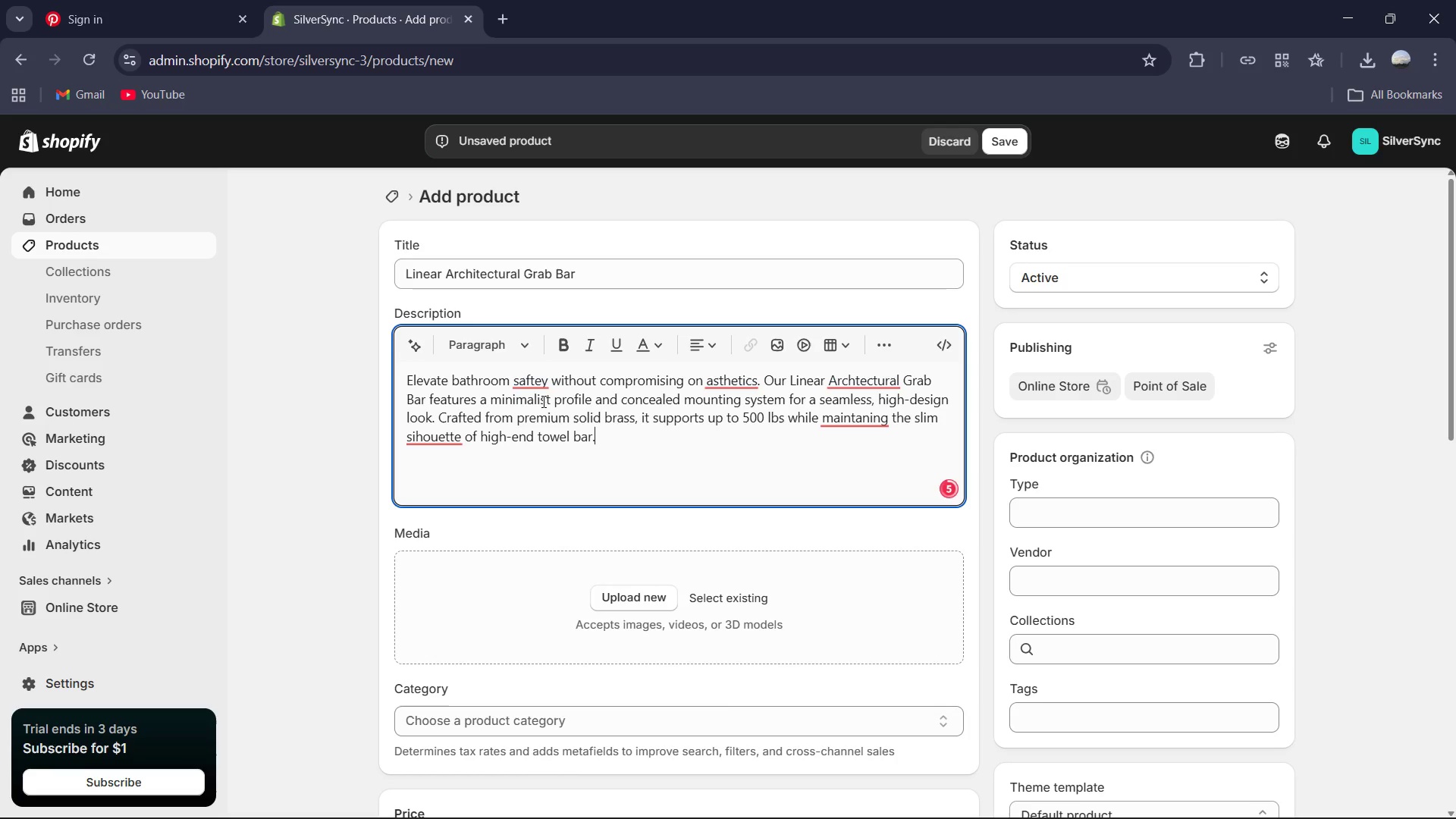 
left_click([526, 381])
 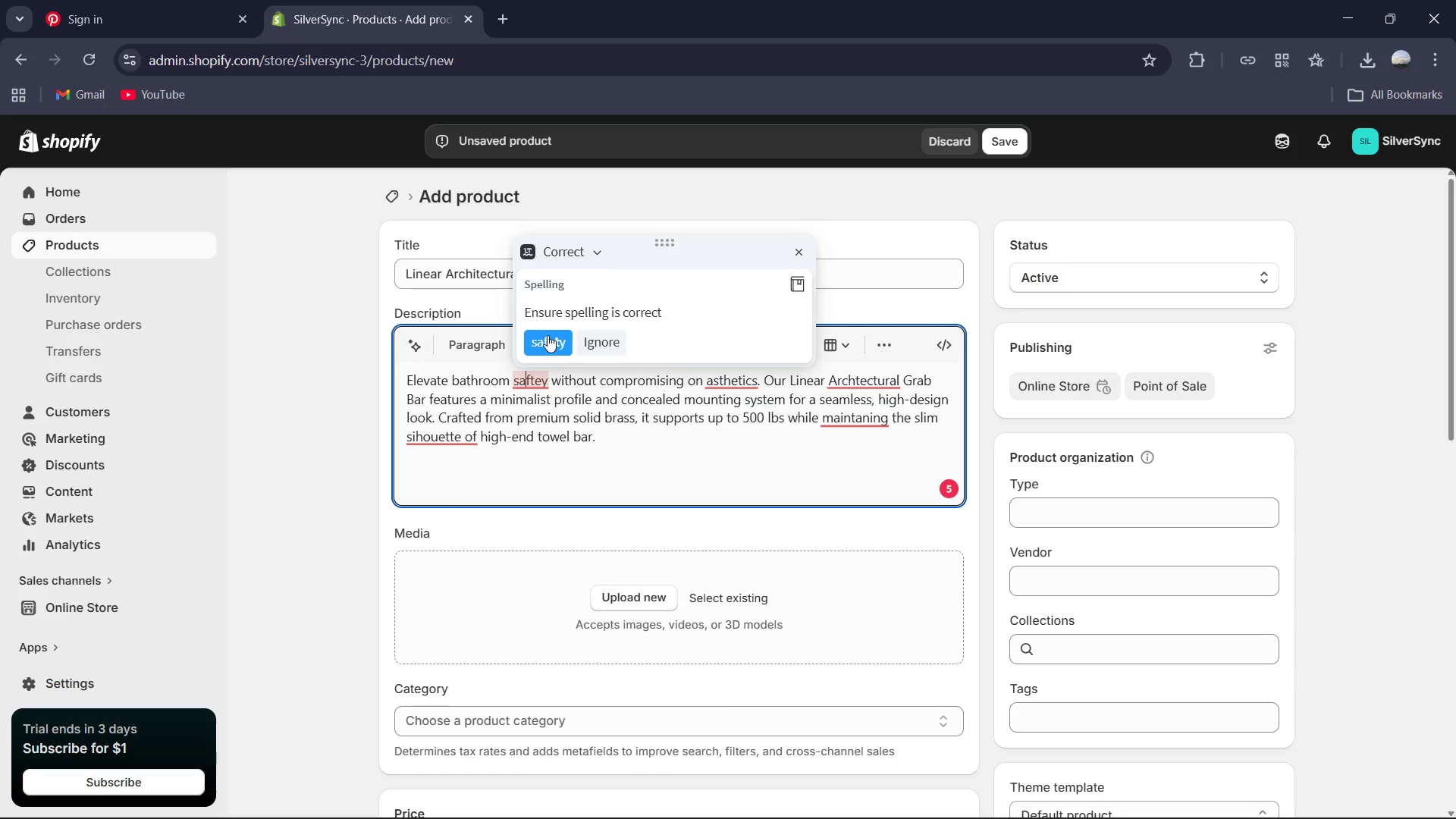 
left_click([548, 334])
 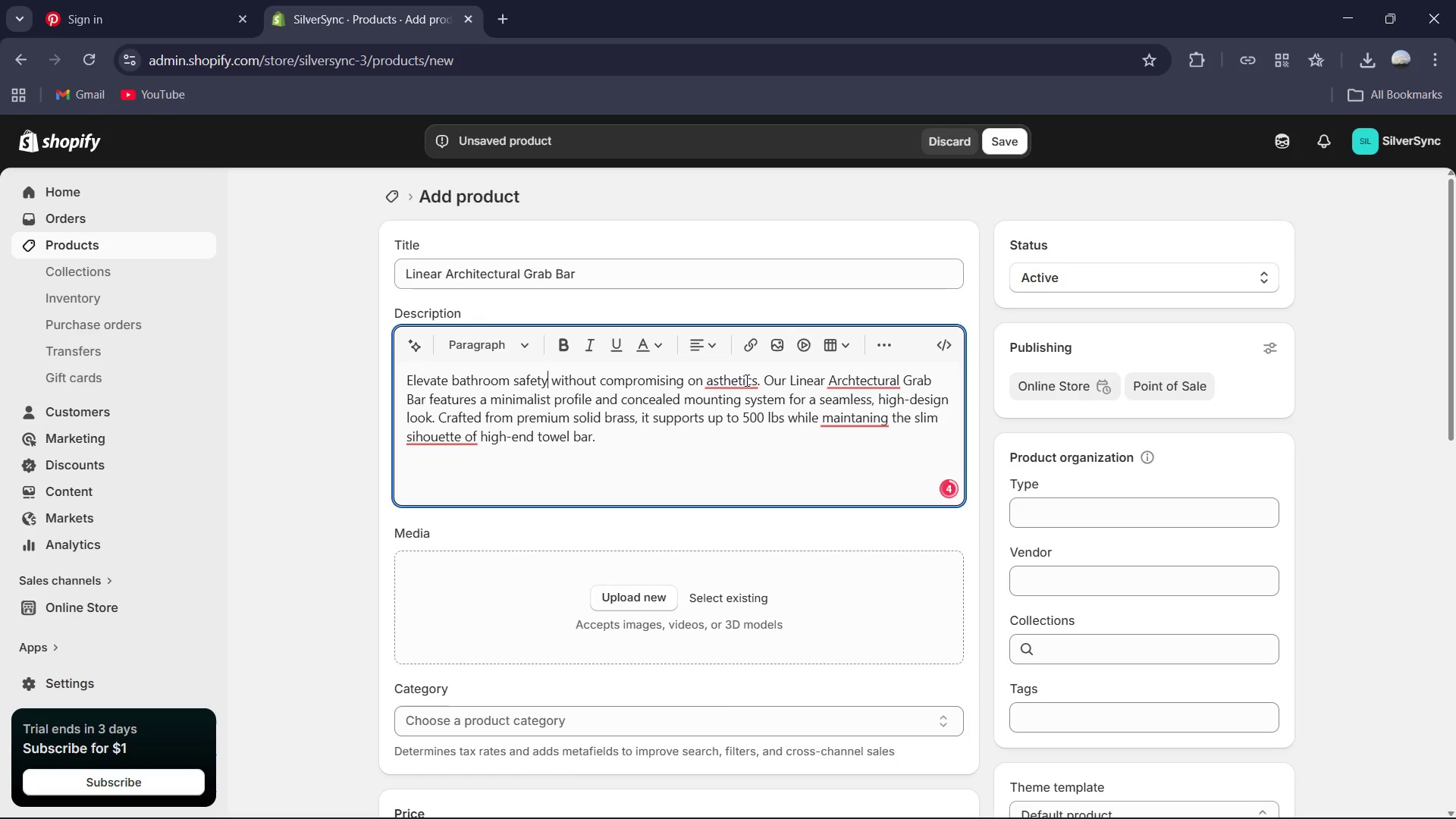 
left_click([747, 380])
 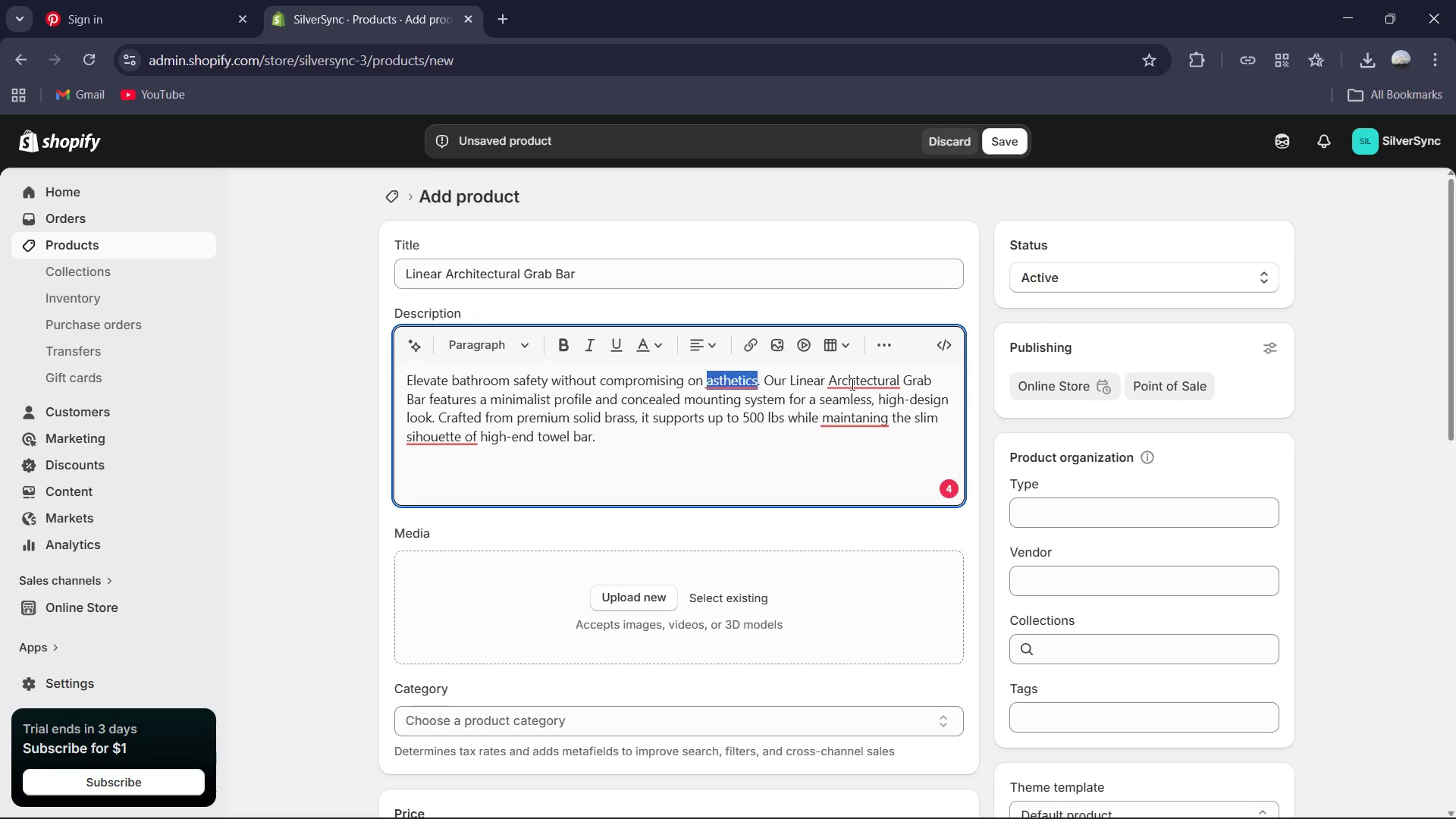 
left_click([875, 386])
 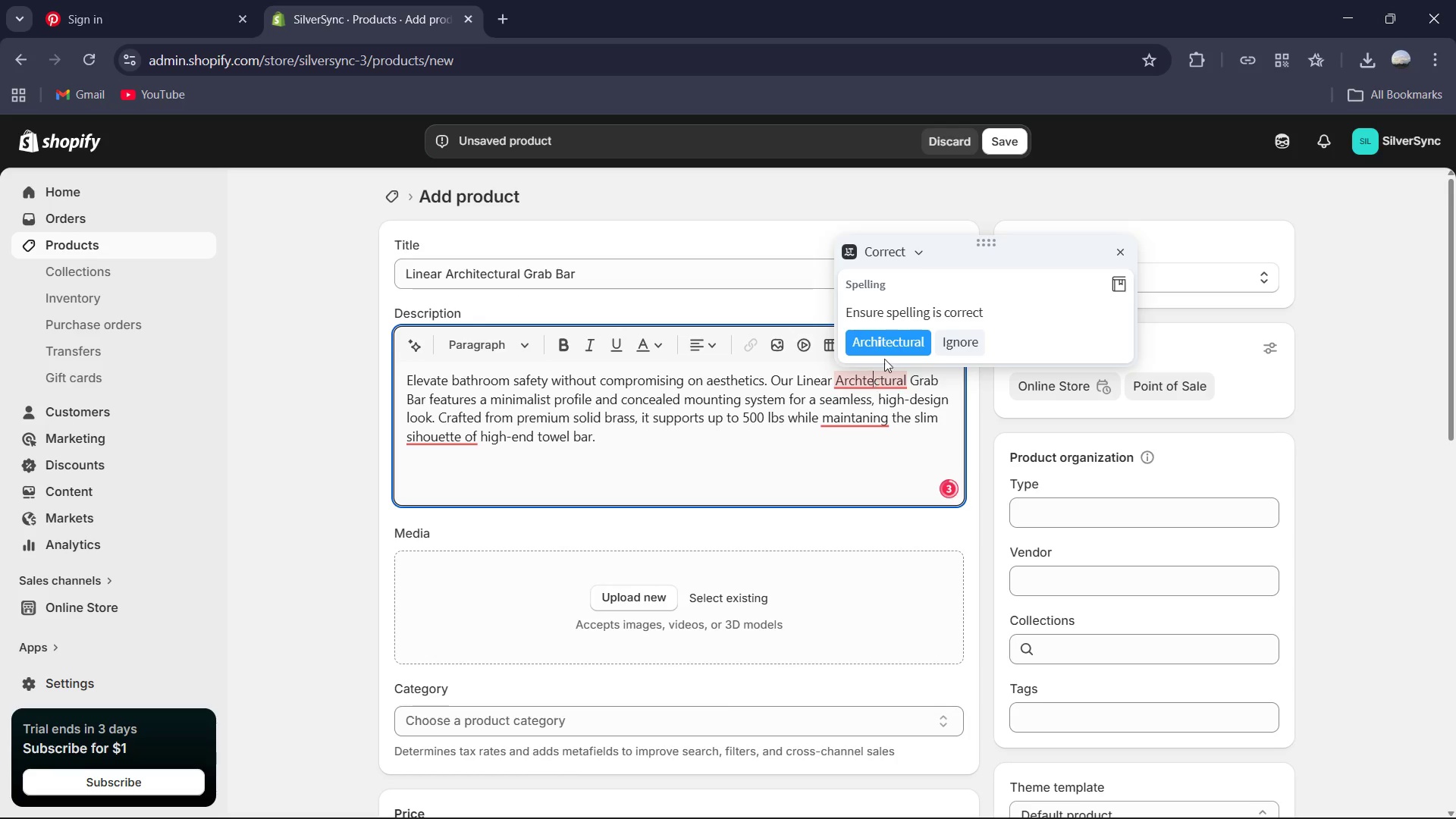 
left_click([887, 354])
 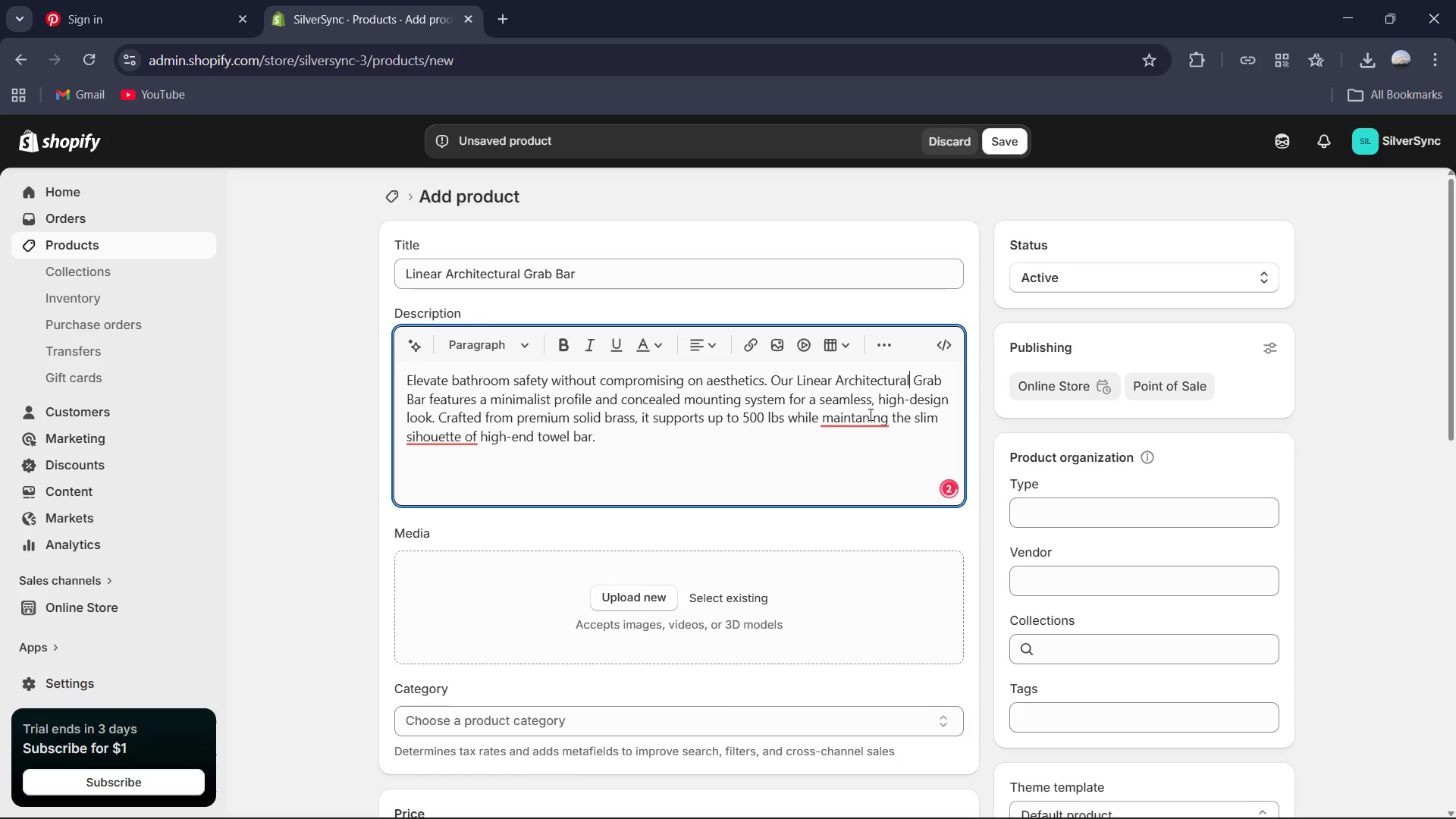 
left_click([862, 427])
 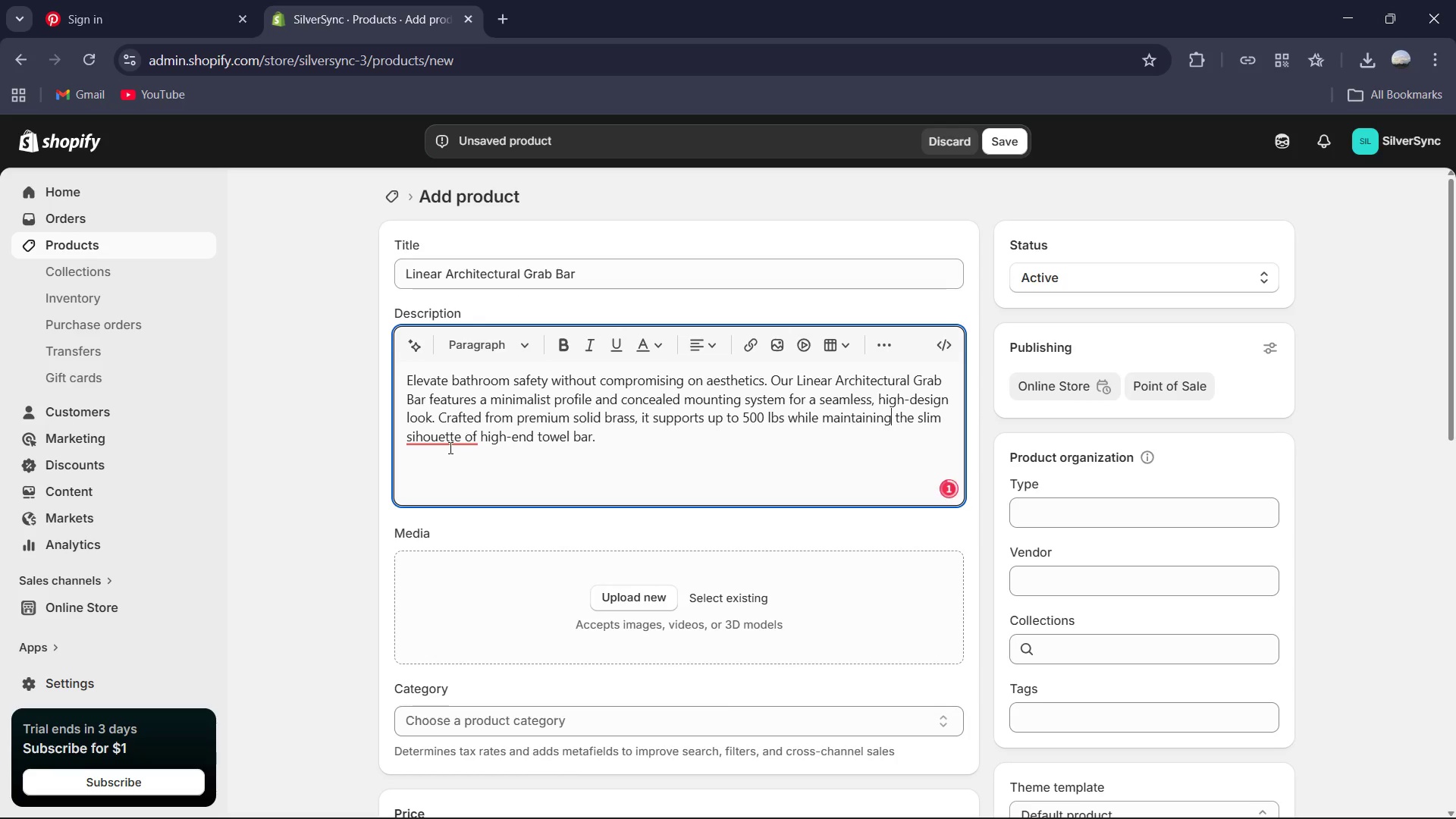 
left_click([447, 441])
 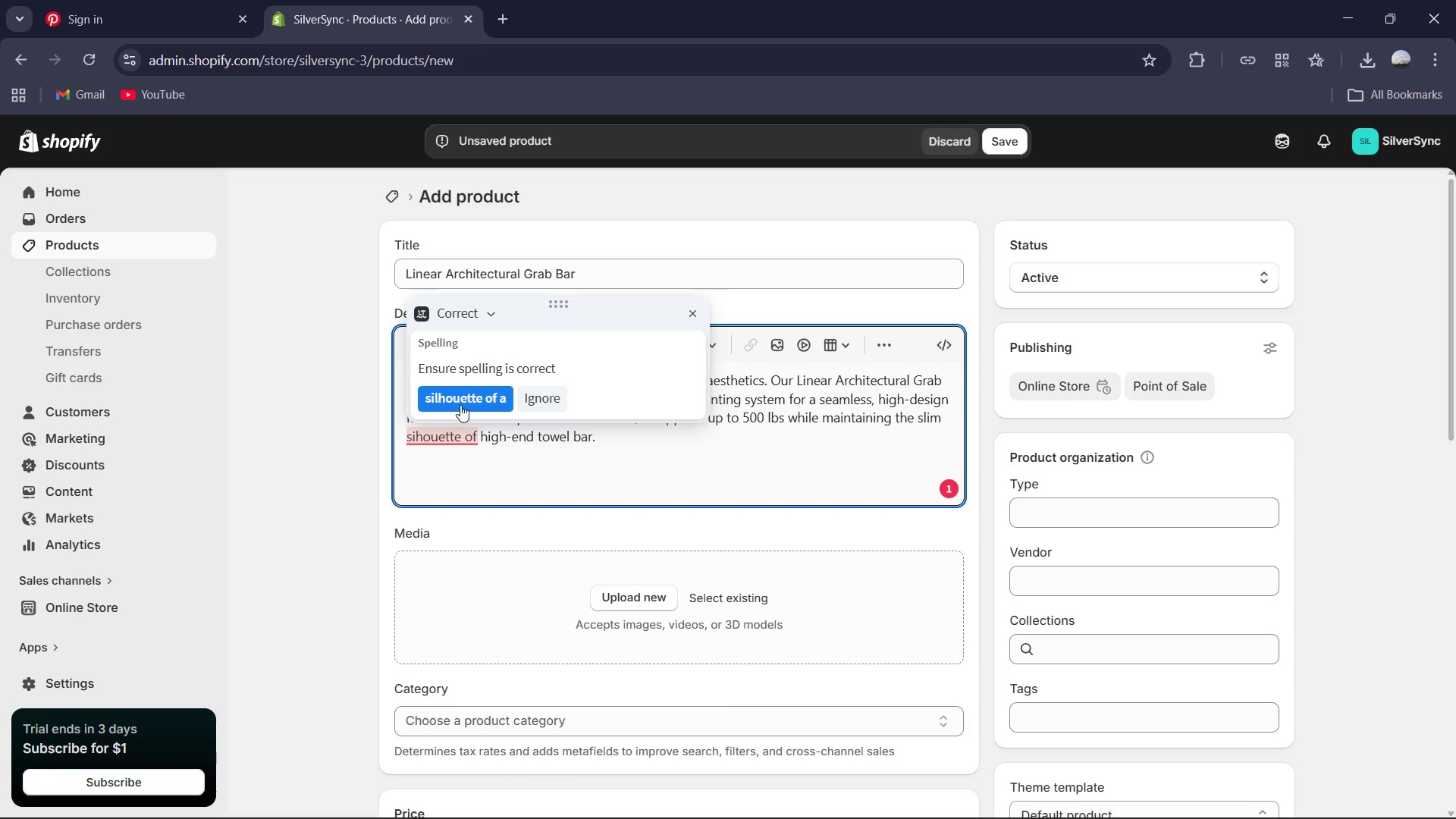 
left_click([460, 405])
 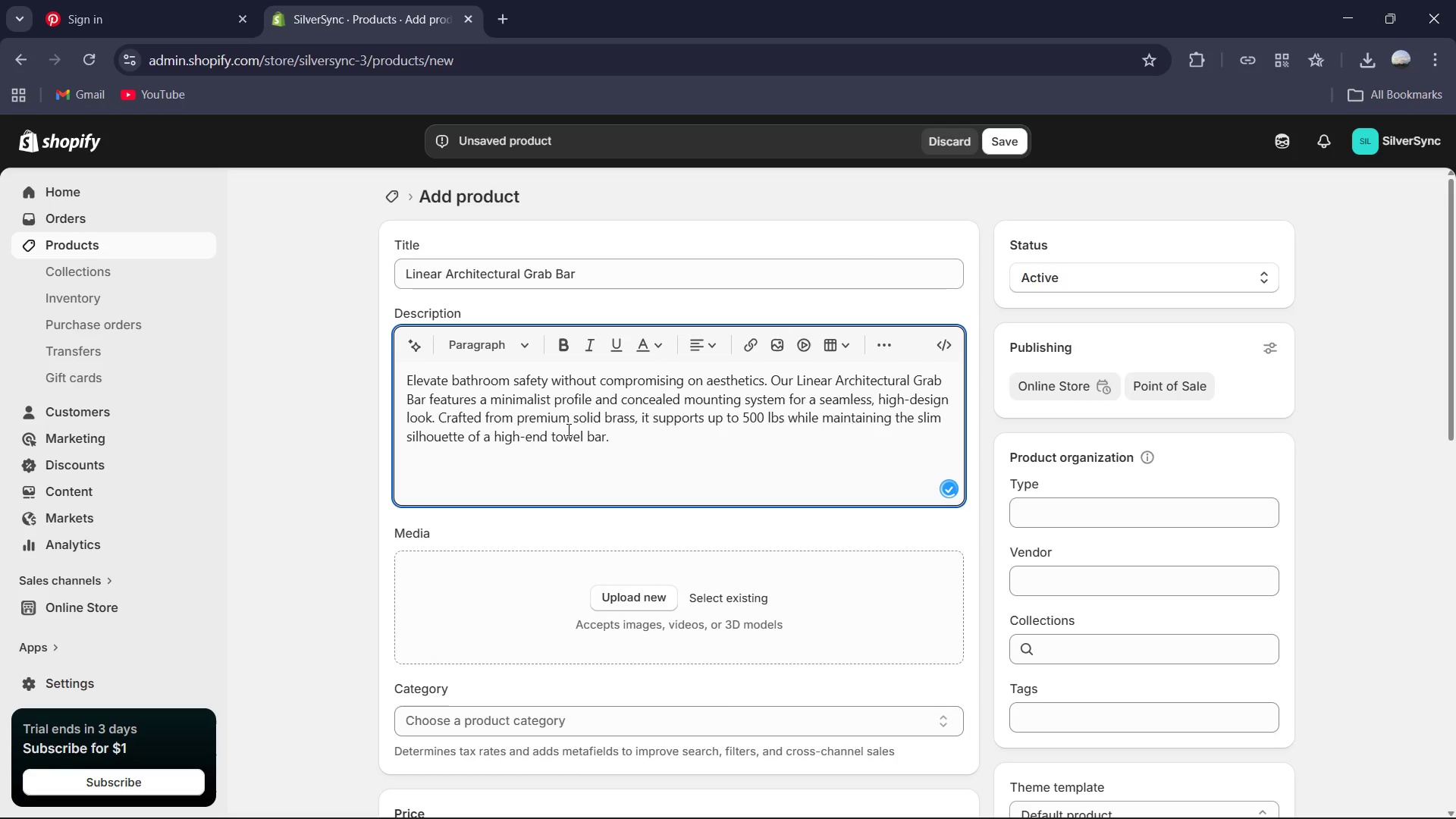 
left_click([642, 439])
 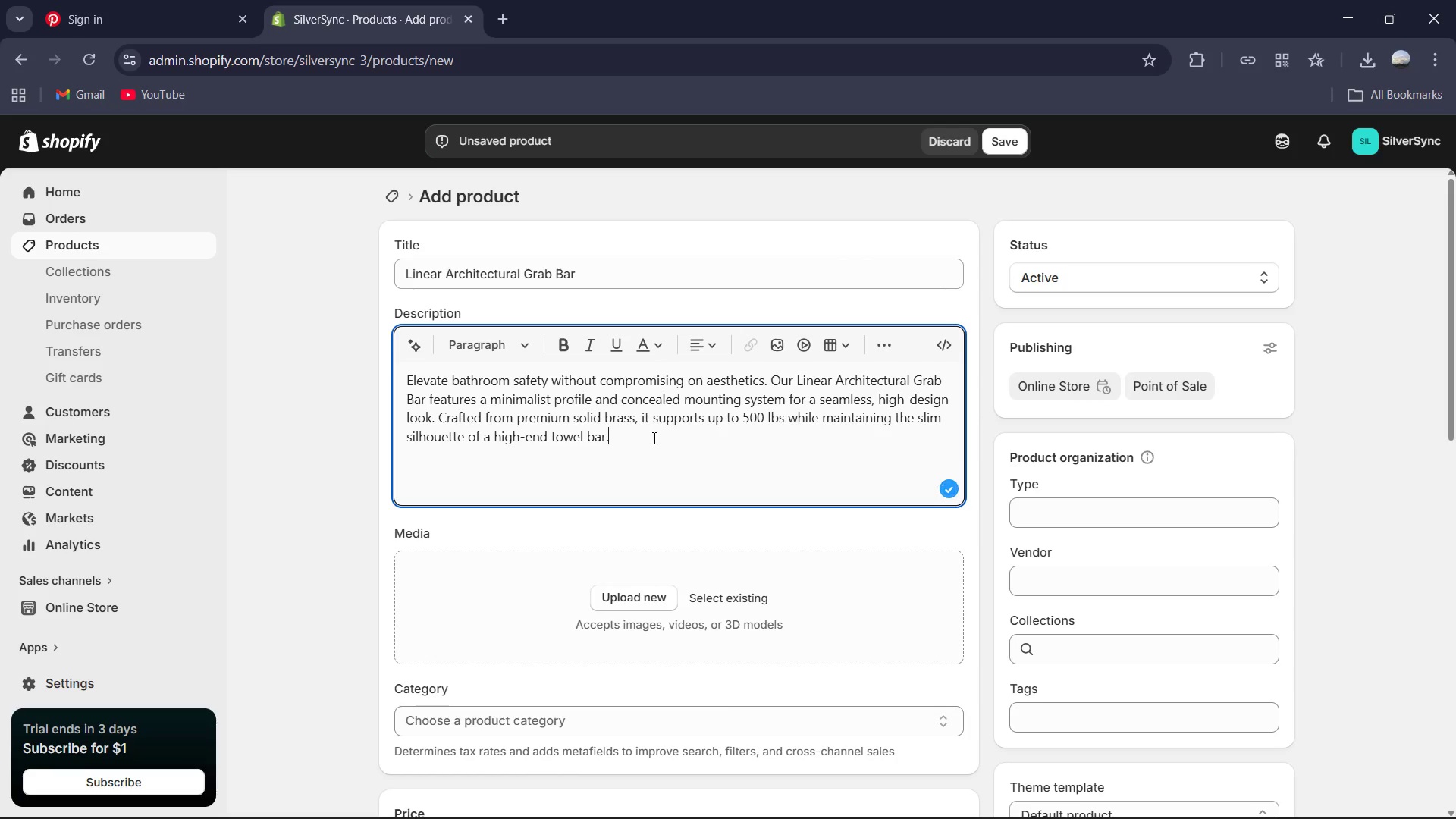 
scroll: coordinate [653, 438], scroll_direction: down, amount: 1.0
 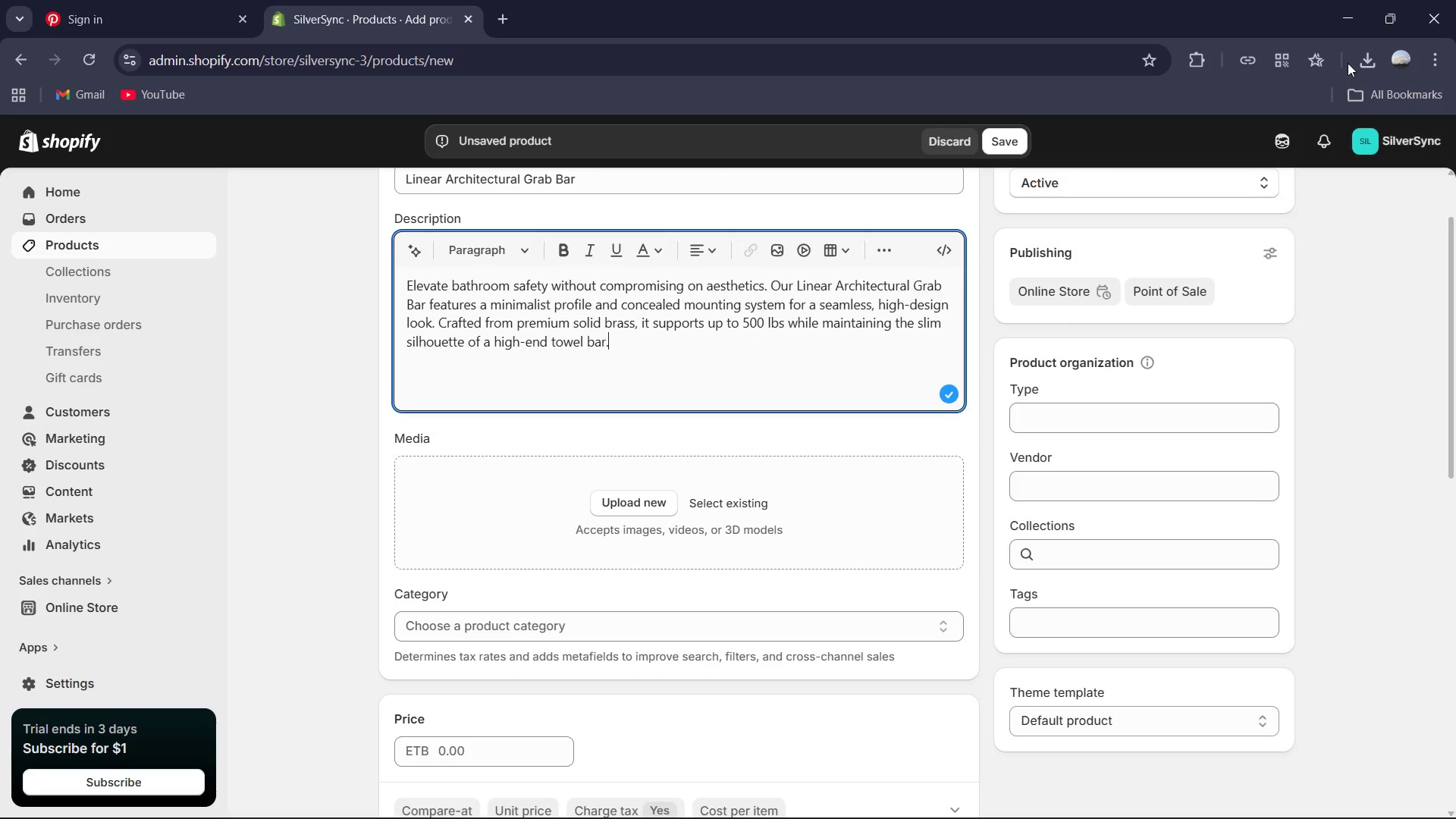 
left_click([1363, 60])
 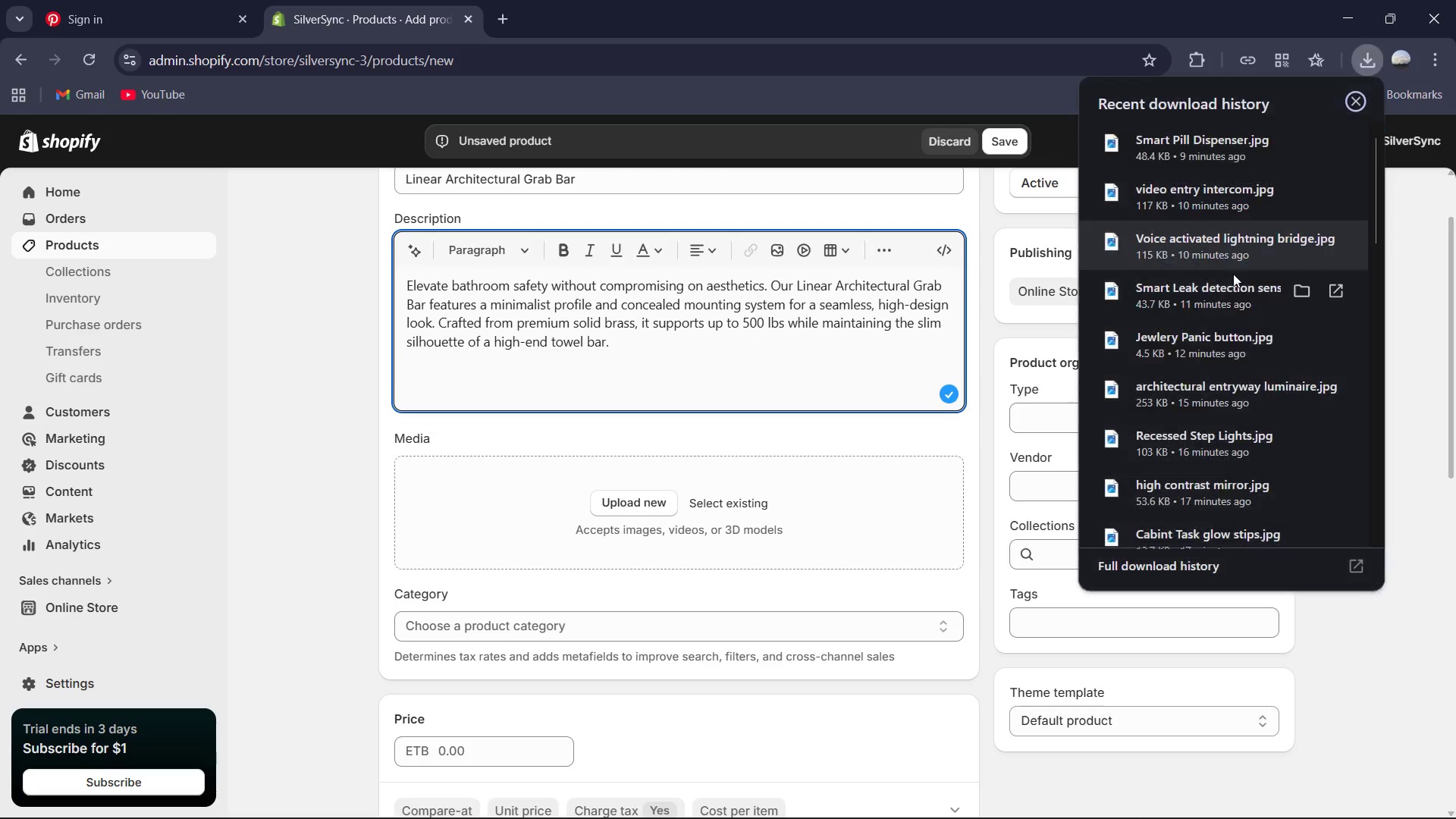 
scroll: coordinate [1220, 286], scroll_direction: down, amount: 10.0
 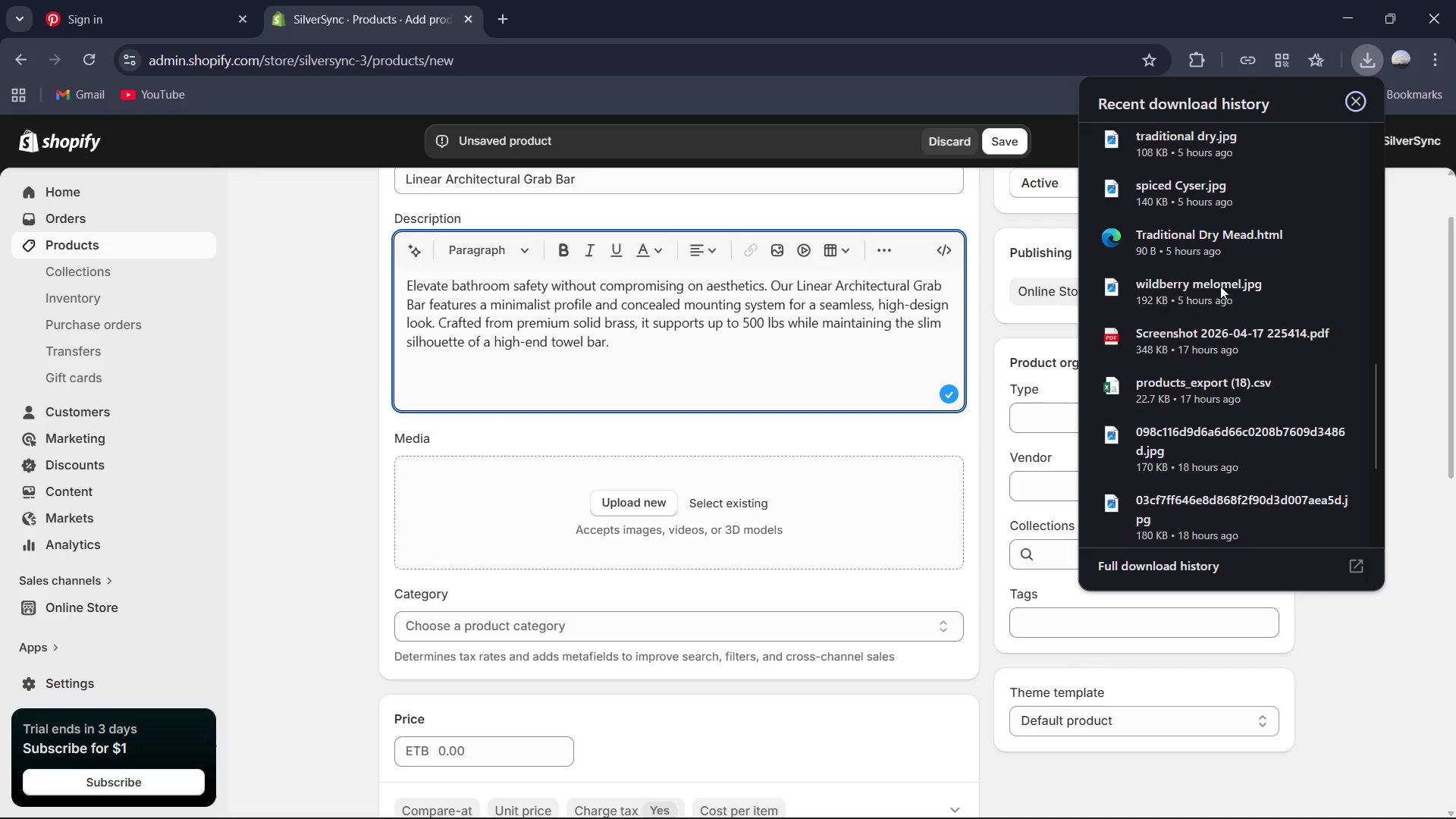 
scroll: coordinate [1198, 322], scroll_direction: up, amount: 5.0
 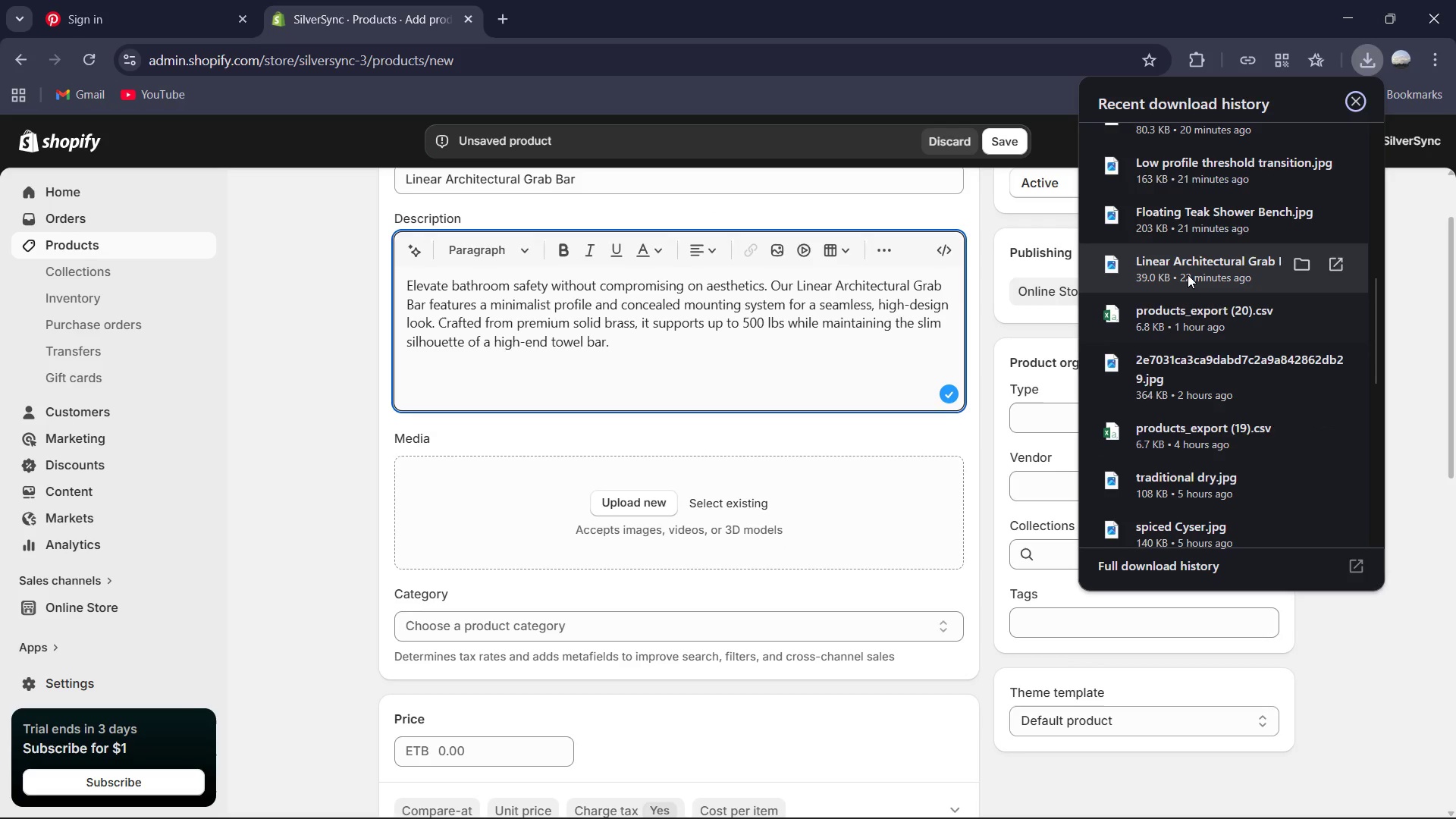 
left_click_drag(start_coordinate=[1188, 275], to_coordinate=[751, 479])
 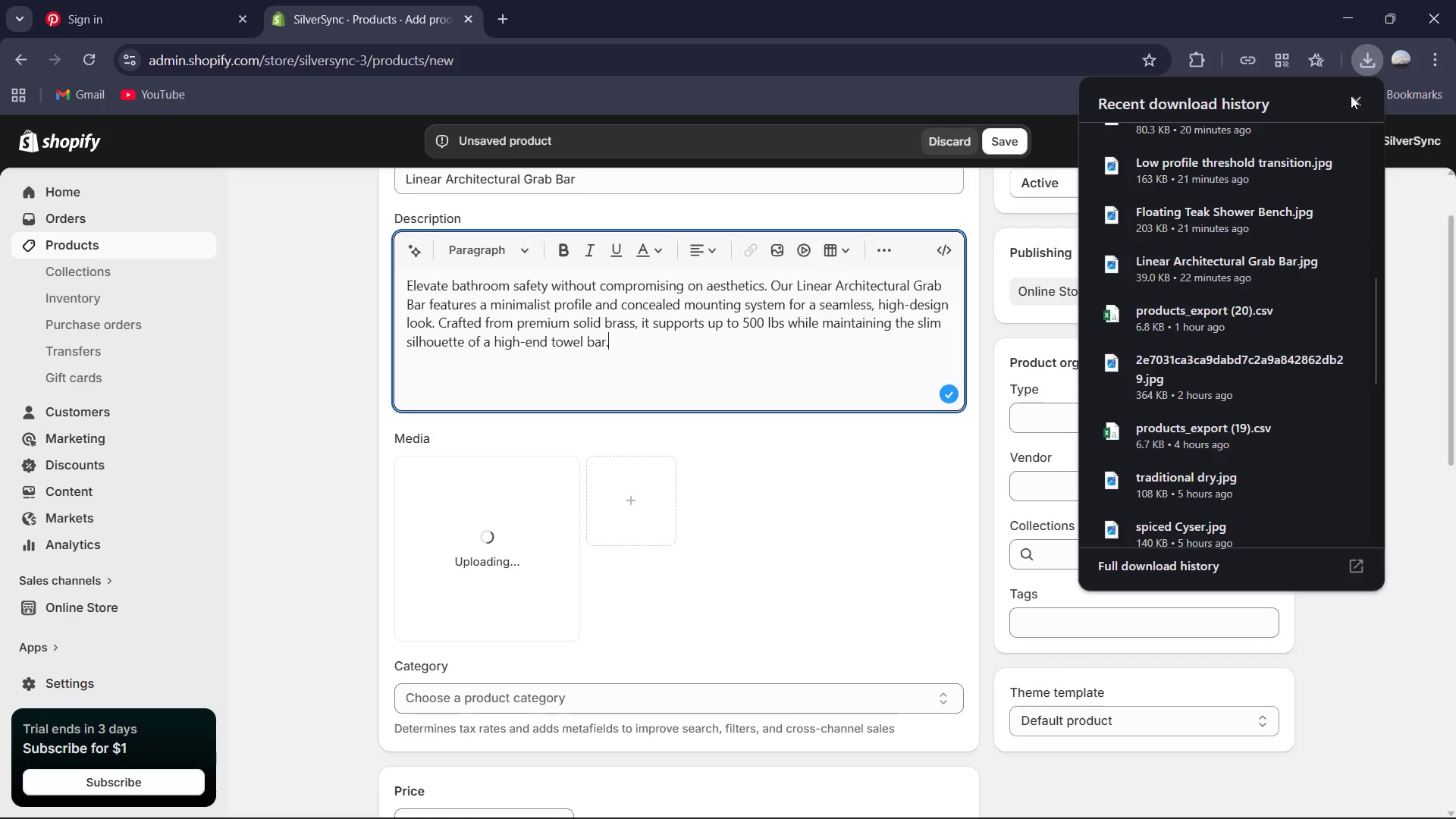 
left_click([1356, 96])
 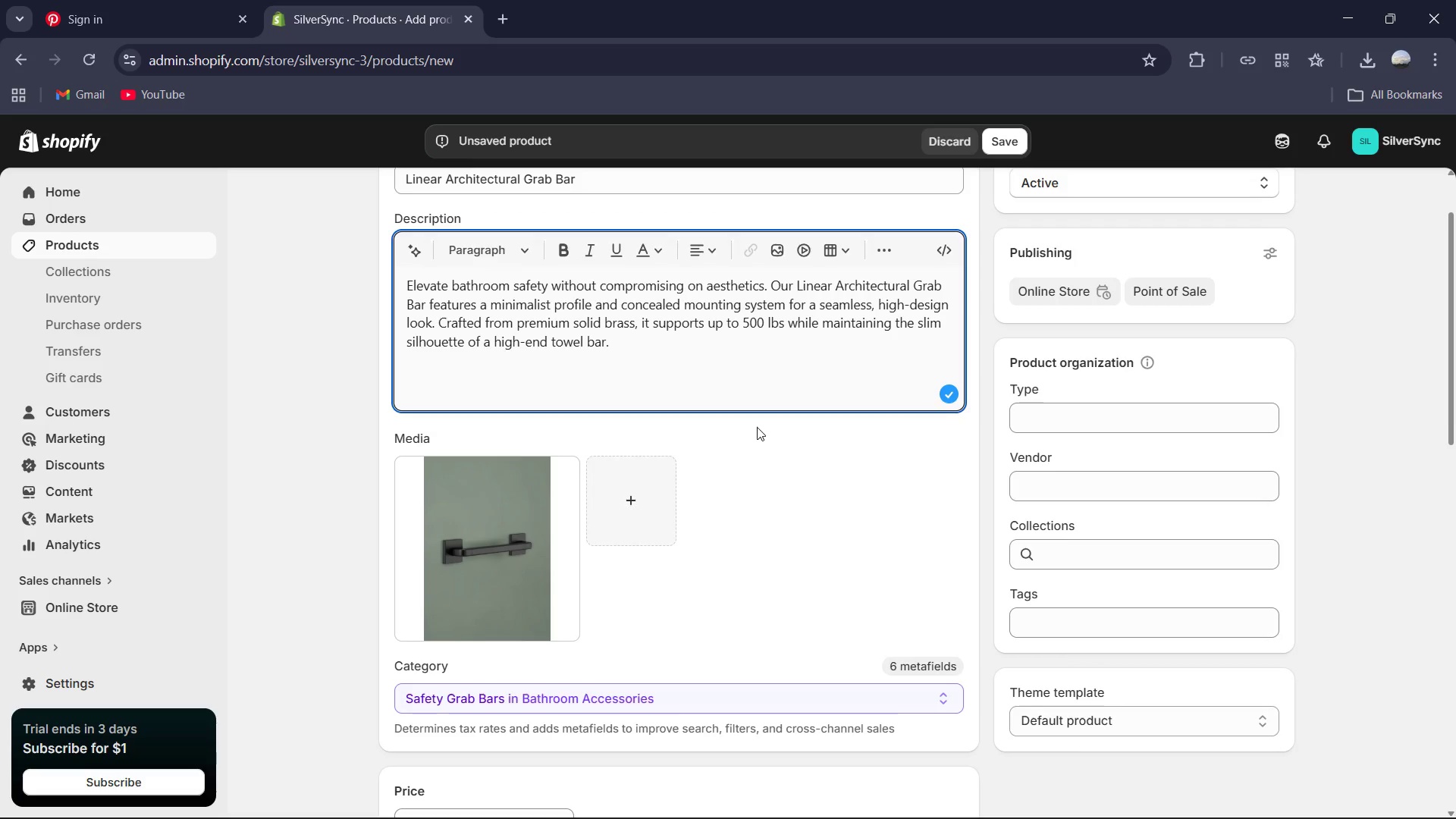 
wait(6.19)
 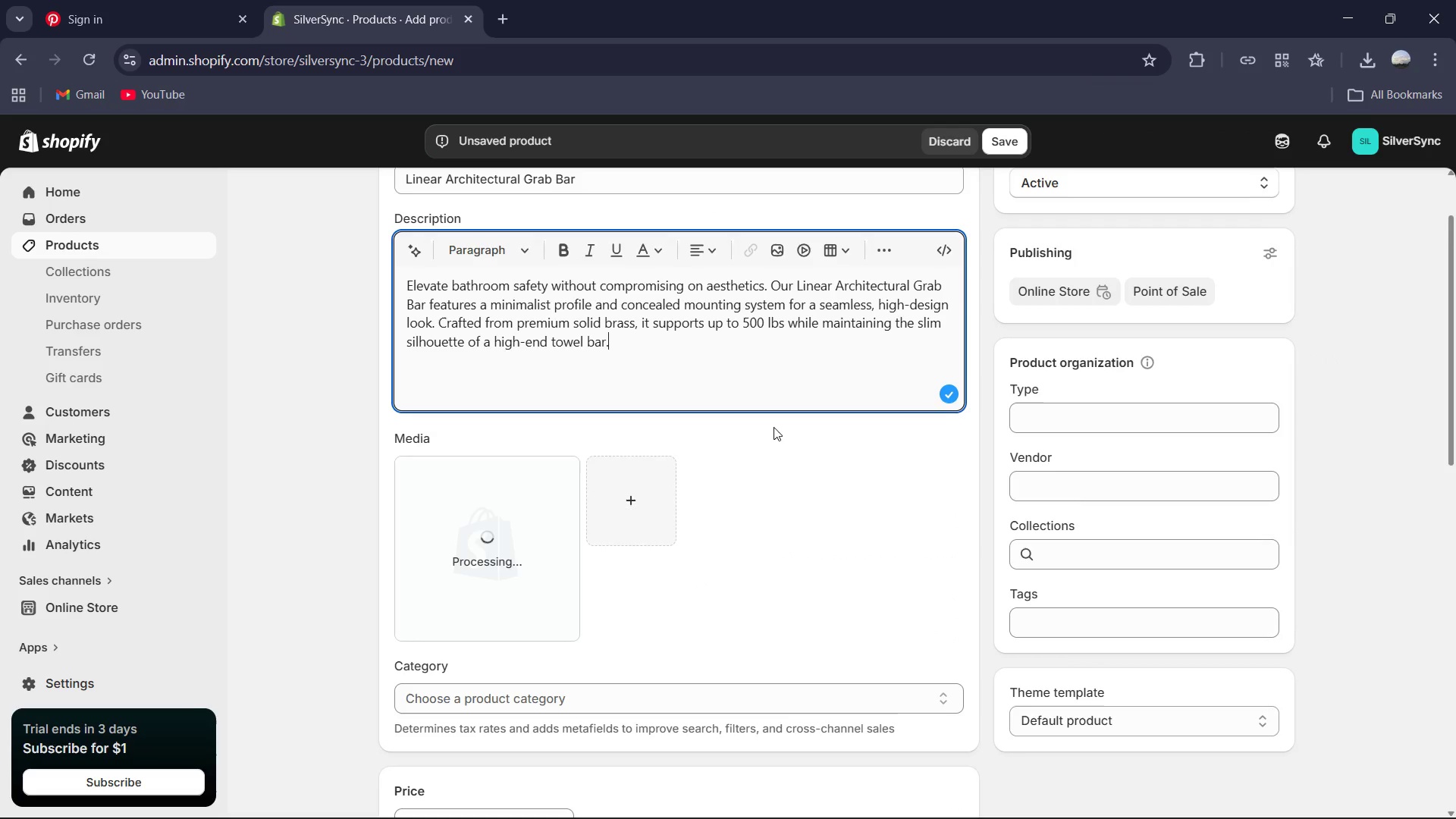 
left_click([507, 509])
 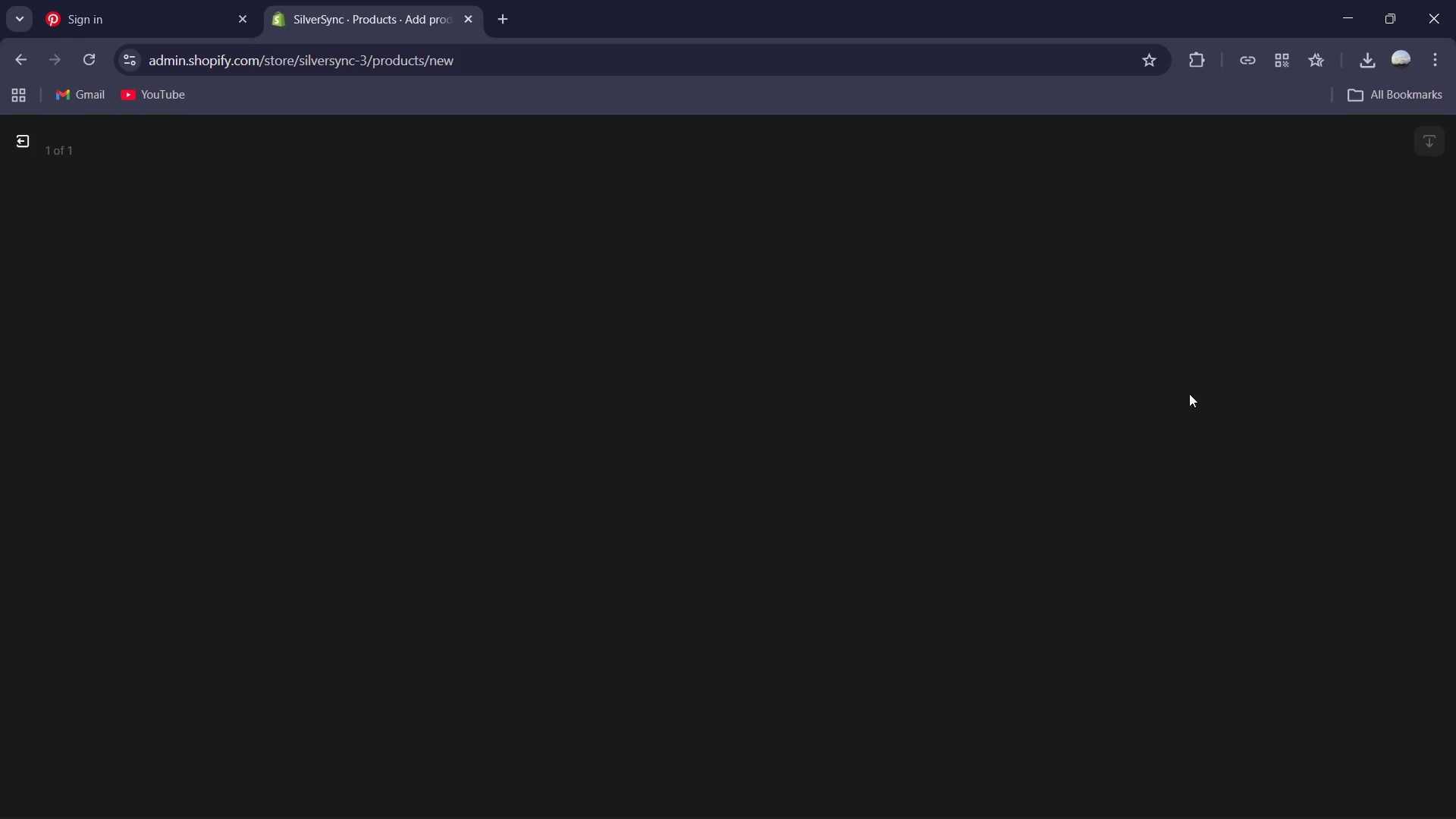 
wait(6.53)
 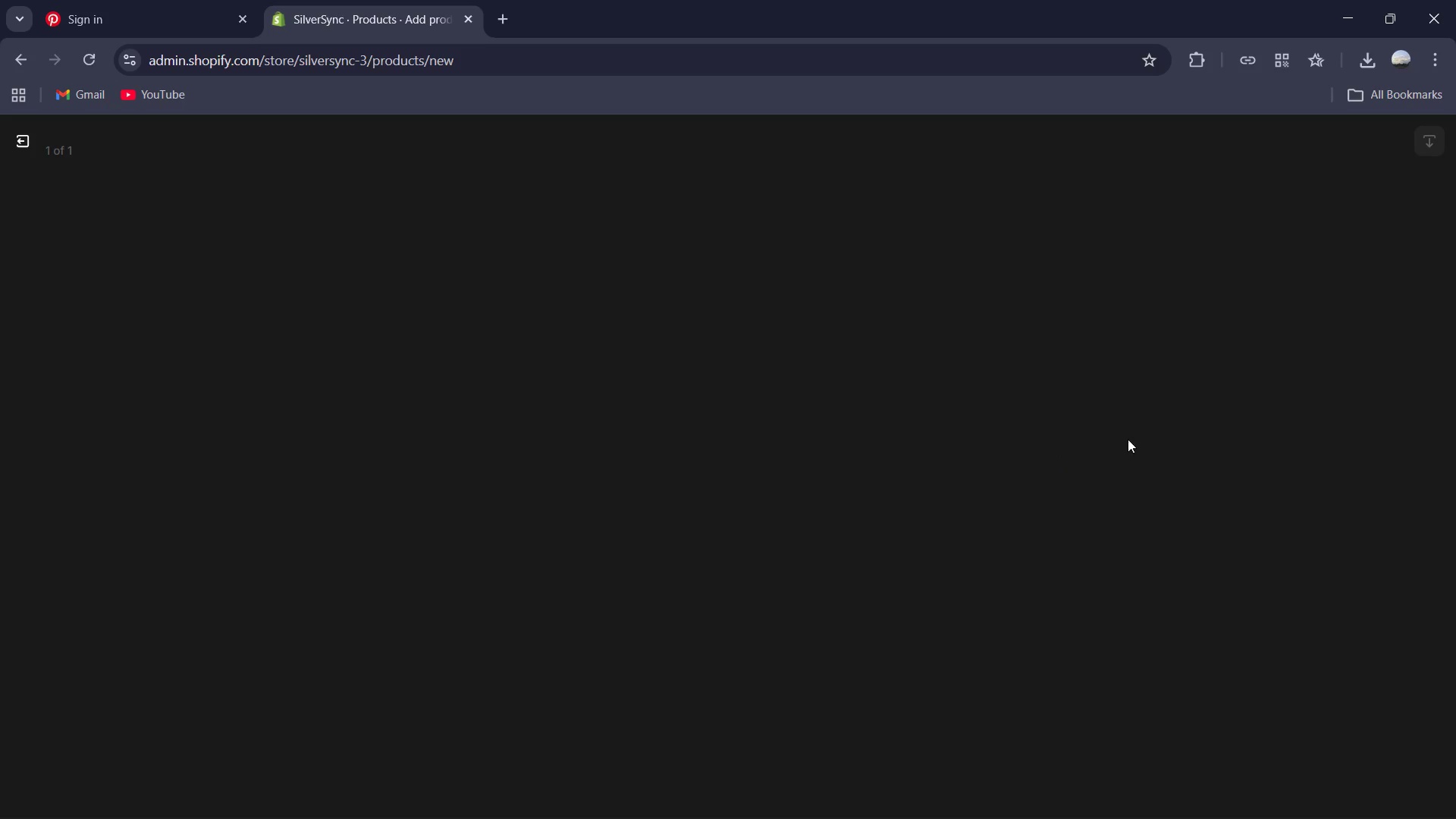 
left_click([1220, 362])
 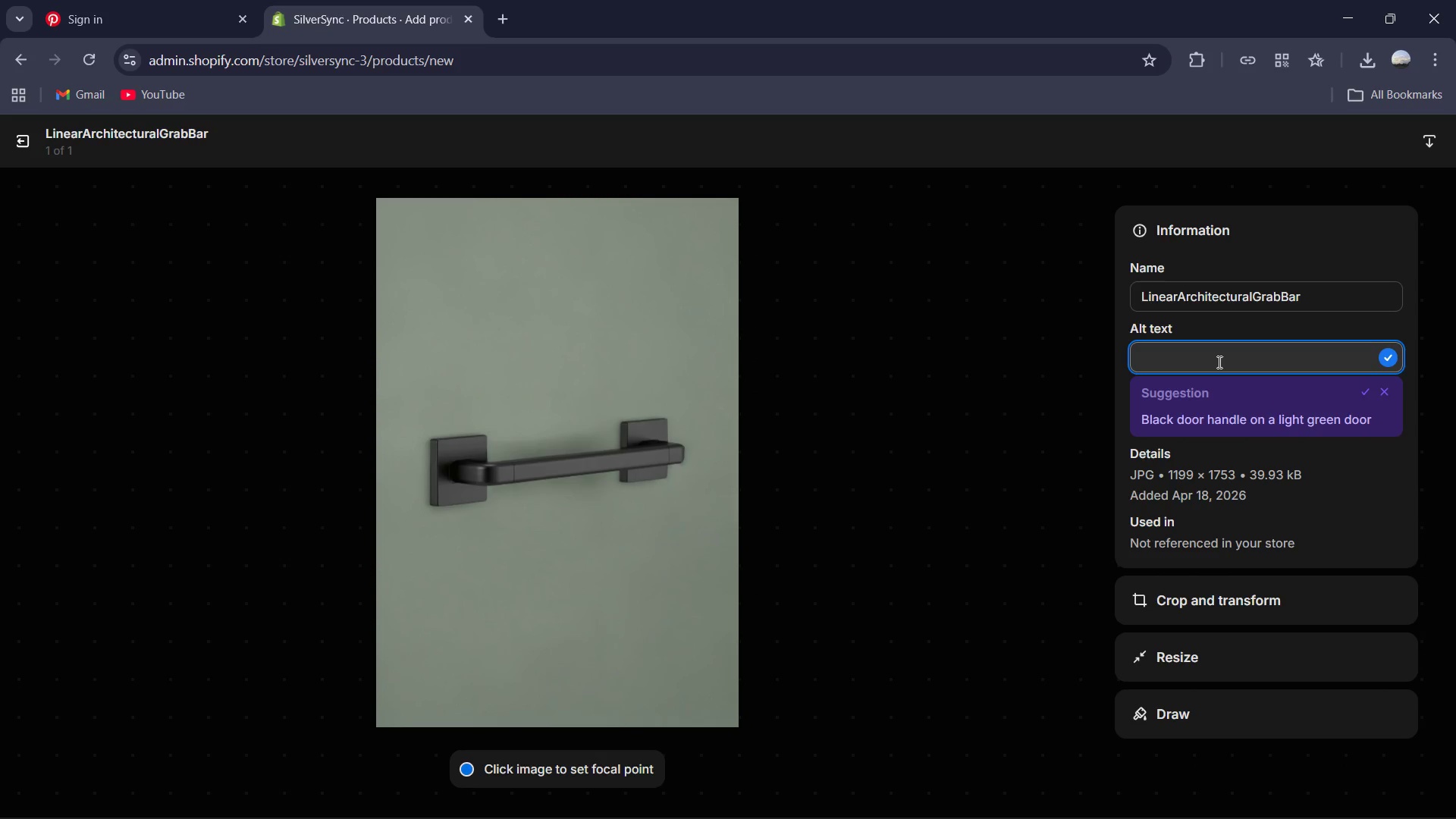 
type(Close-i)
key(Backspace)
type(up od)
key(Backspace)
type(f a minimalist brushed gold bar installed on a white marble shower wall.)
 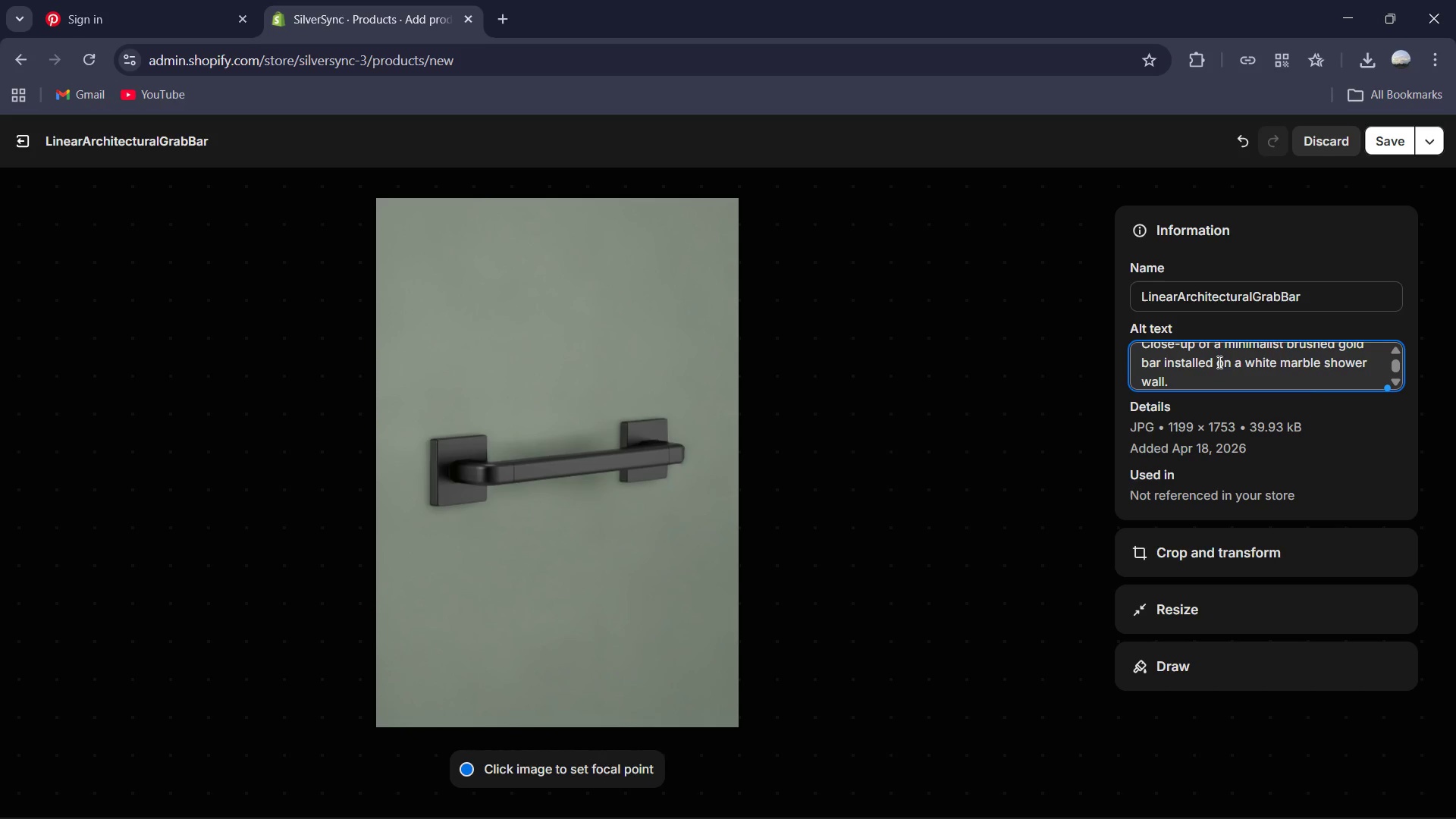 
scroll: coordinate [1304, 384], scroll_direction: up, amount: 2.0
 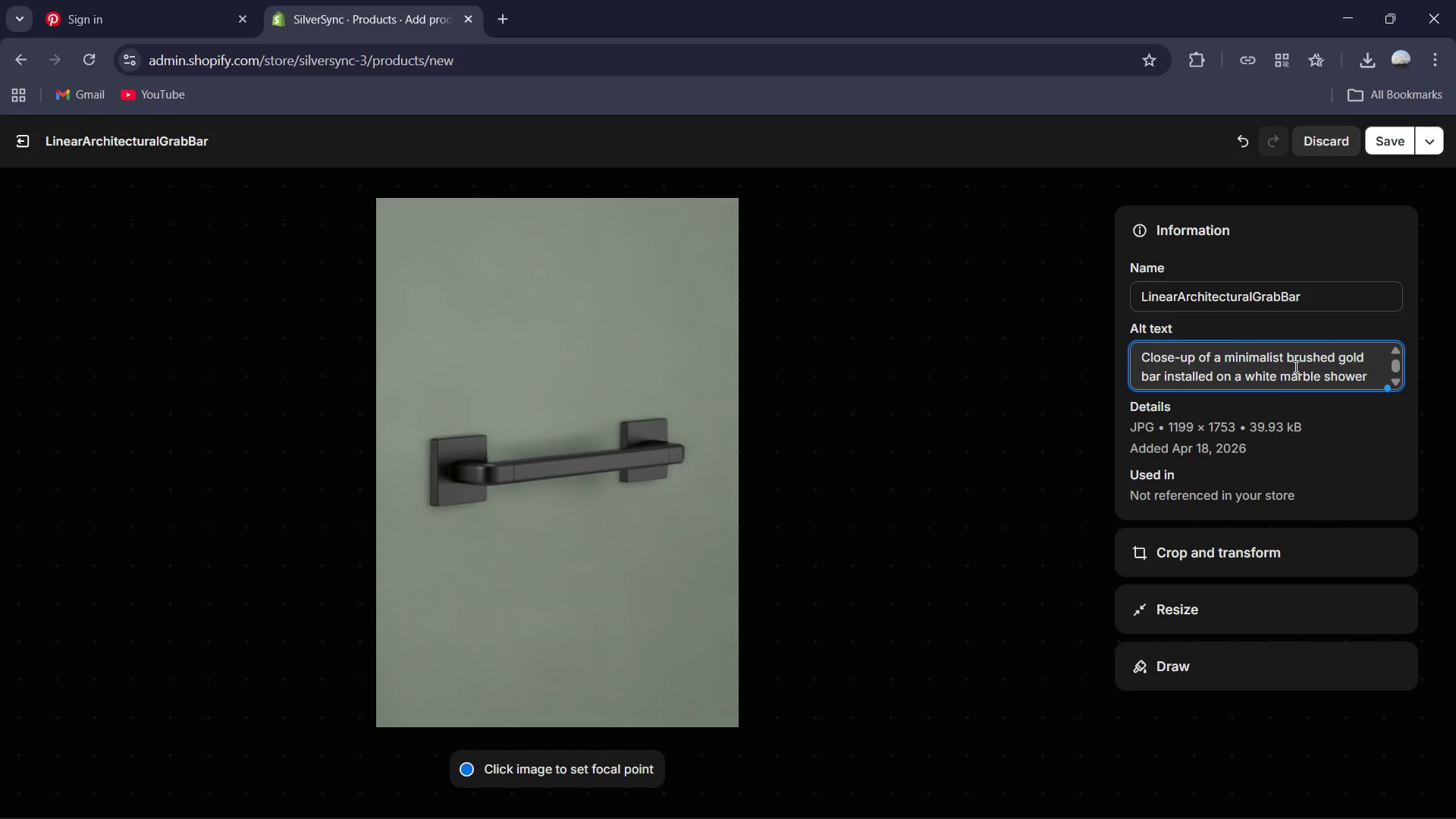 
scroll: coordinate [1295, 366], scroll_direction: down, amount: 2.0
 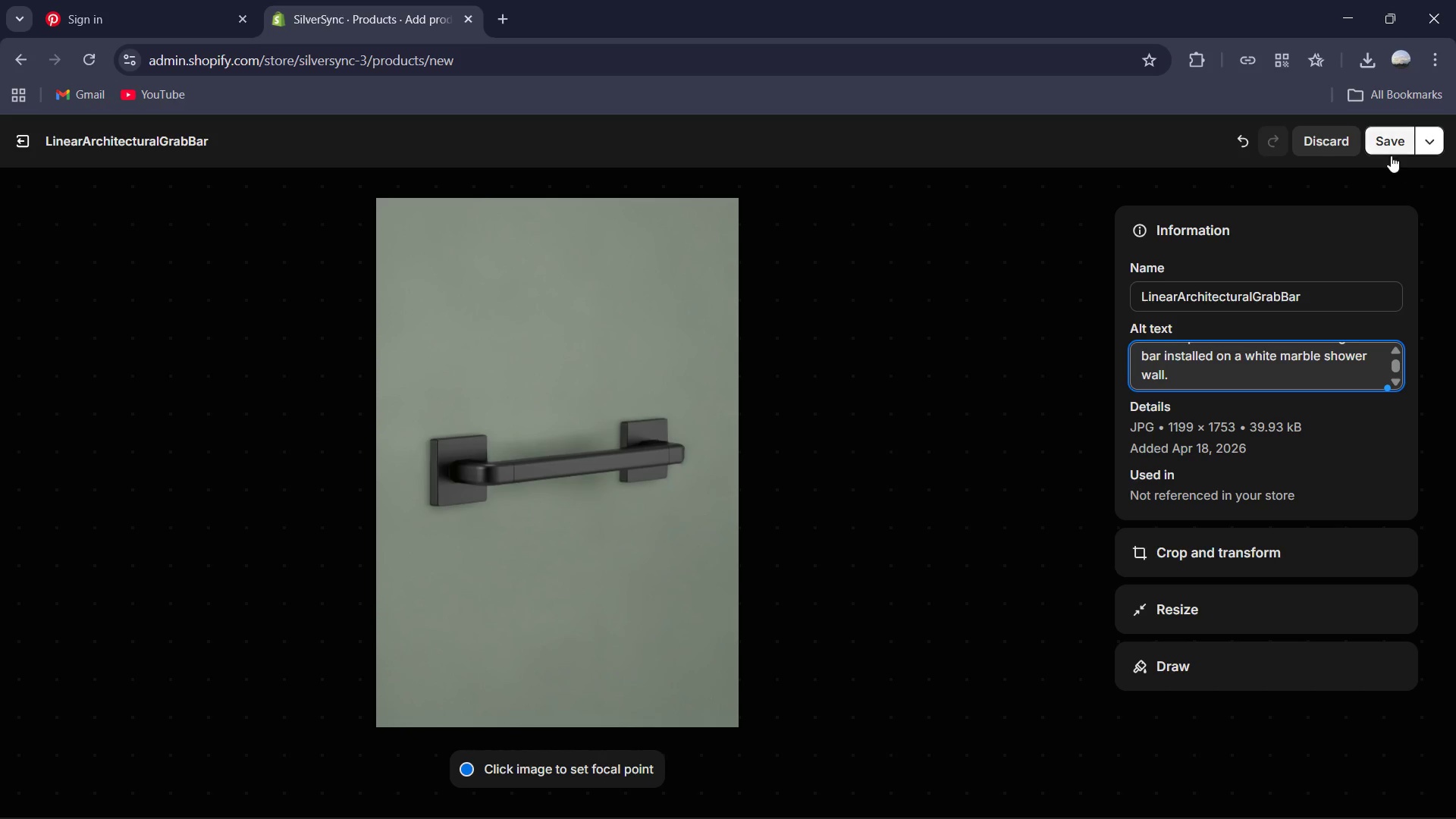 
left_click([1389, 134])
 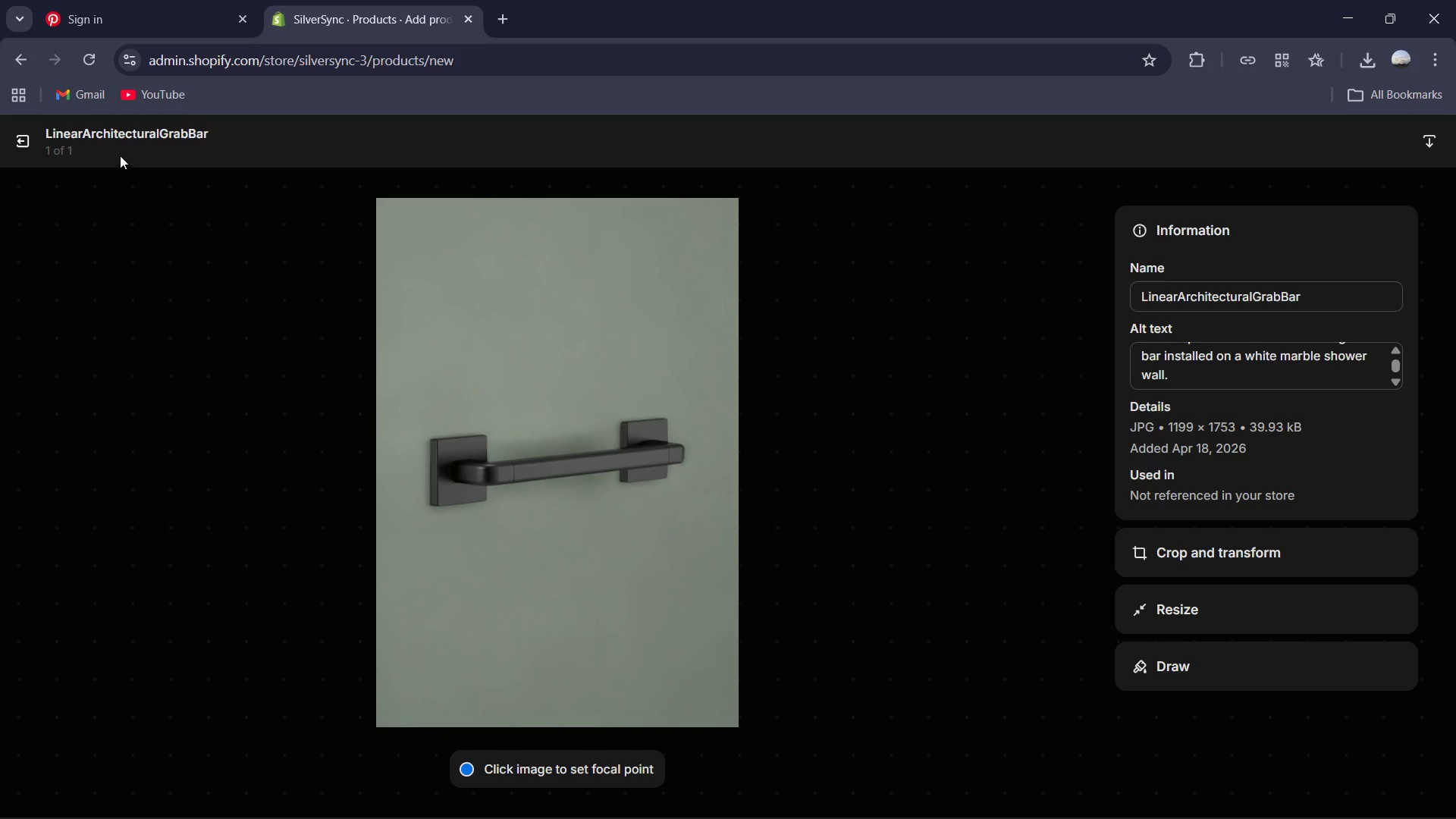 
wait(5.05)
 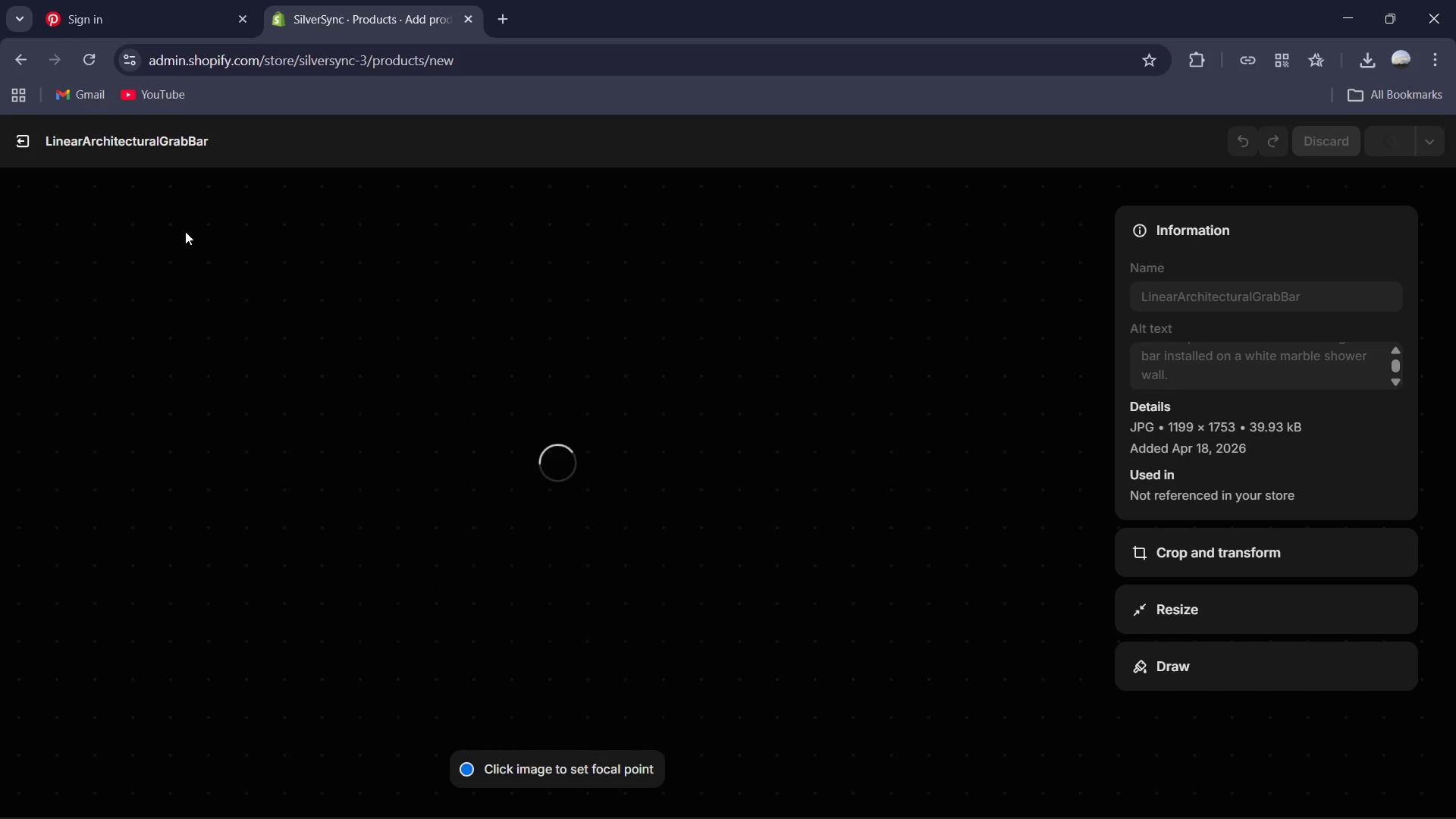 
left_click([15, 147])
 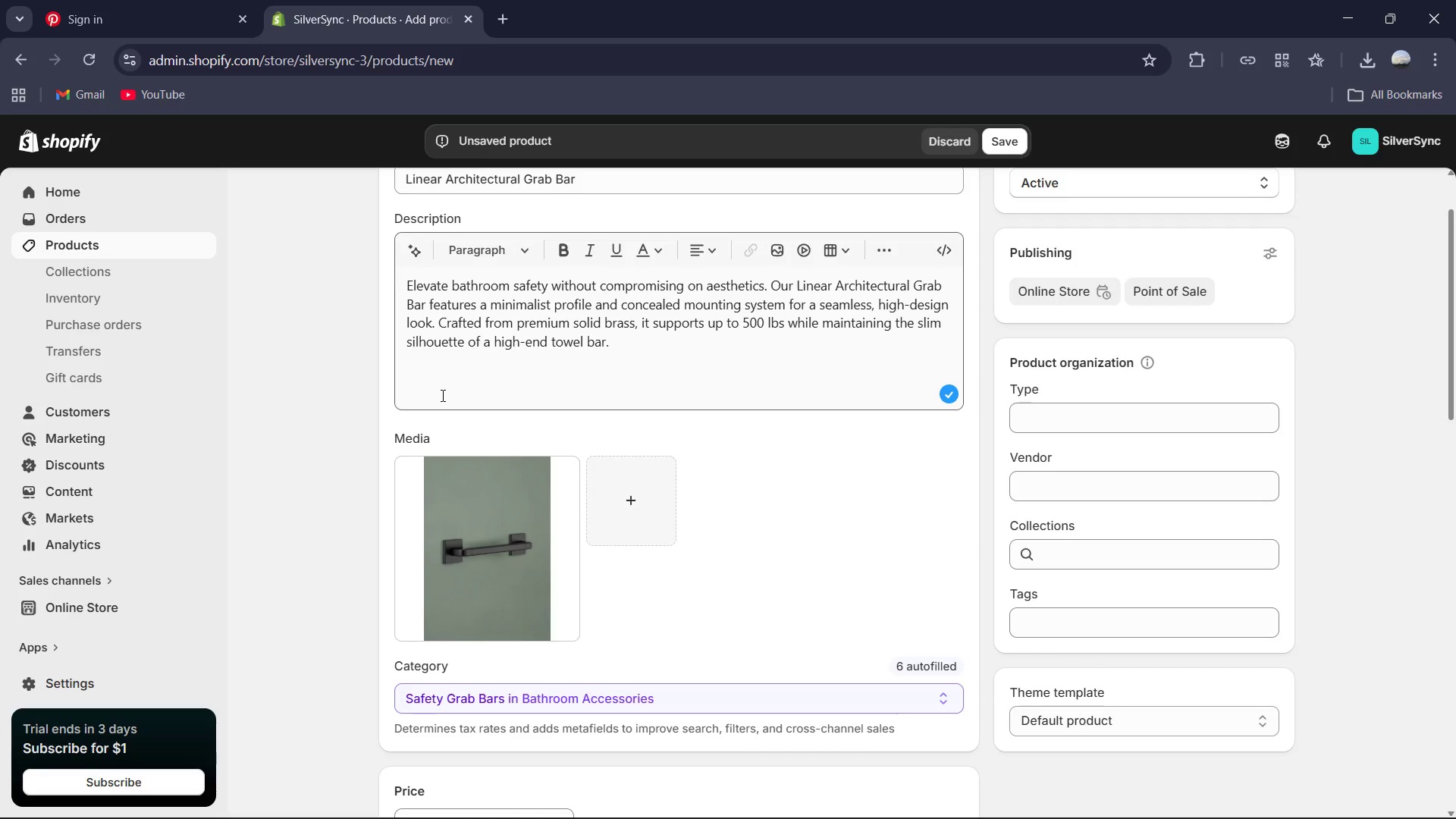 
scroll: coordinate [487, 395], scroll_direction: down, amount: 4.0
 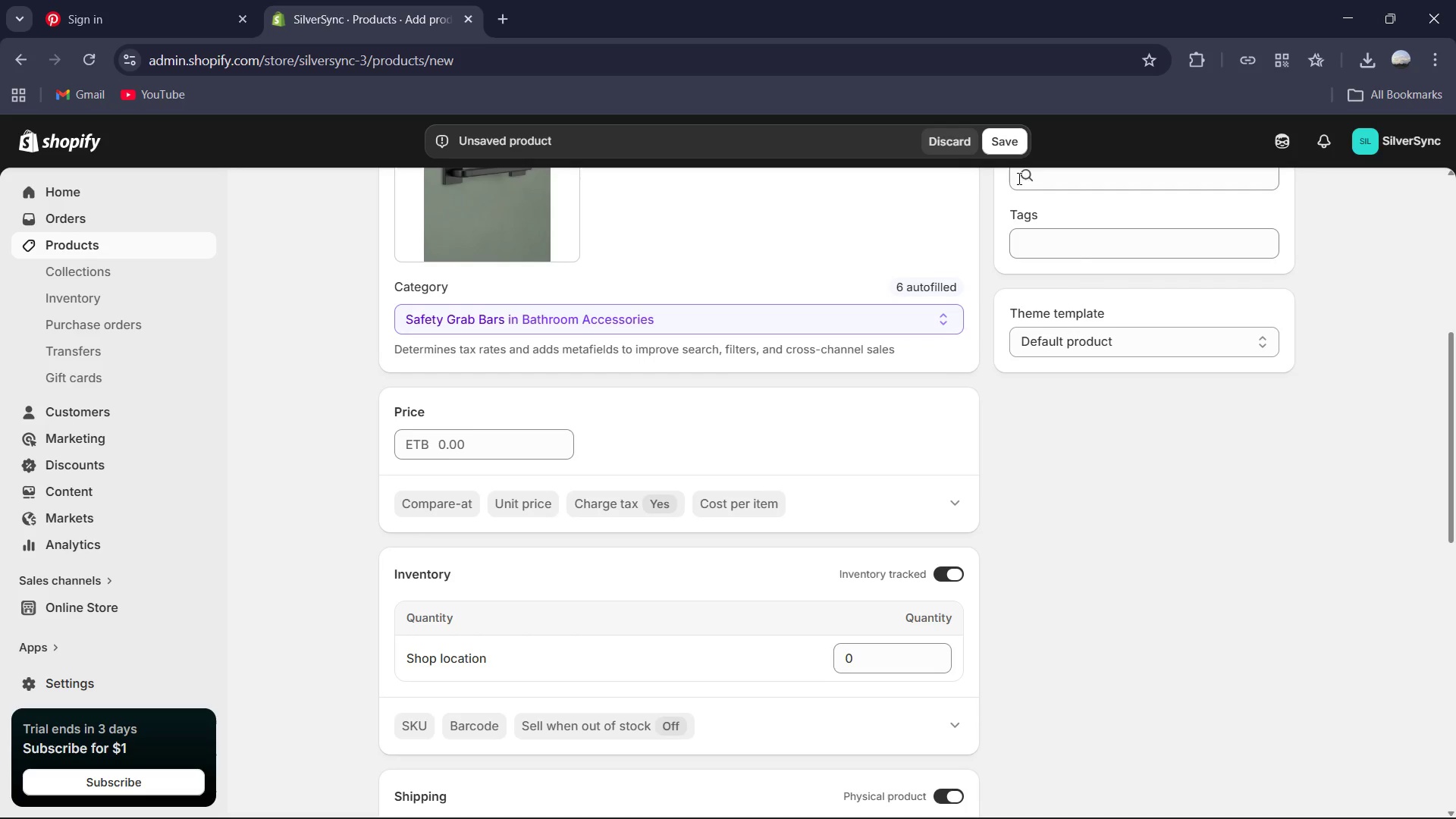 
left_click([455, 445])
 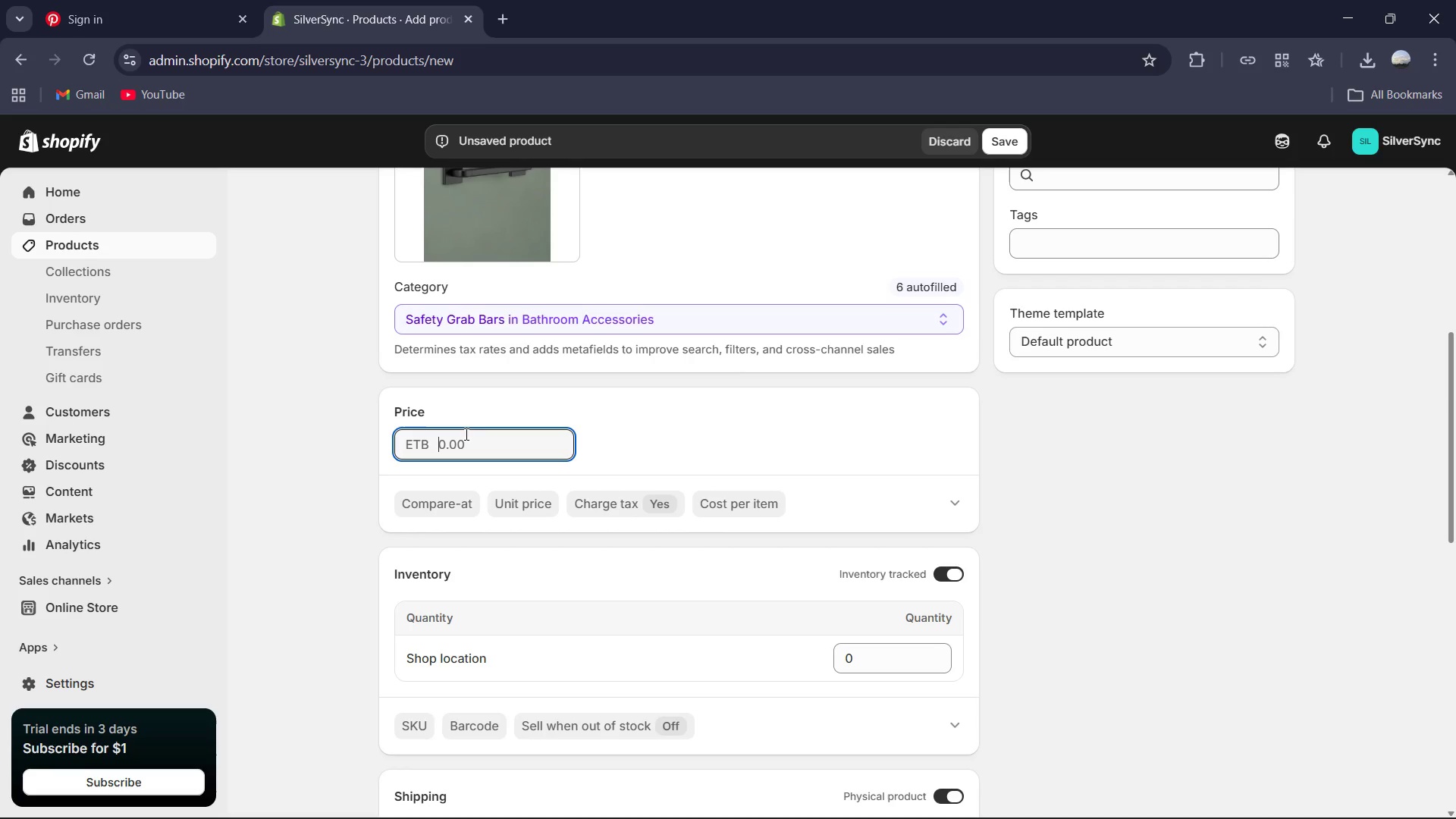 
key(Numpad1)
 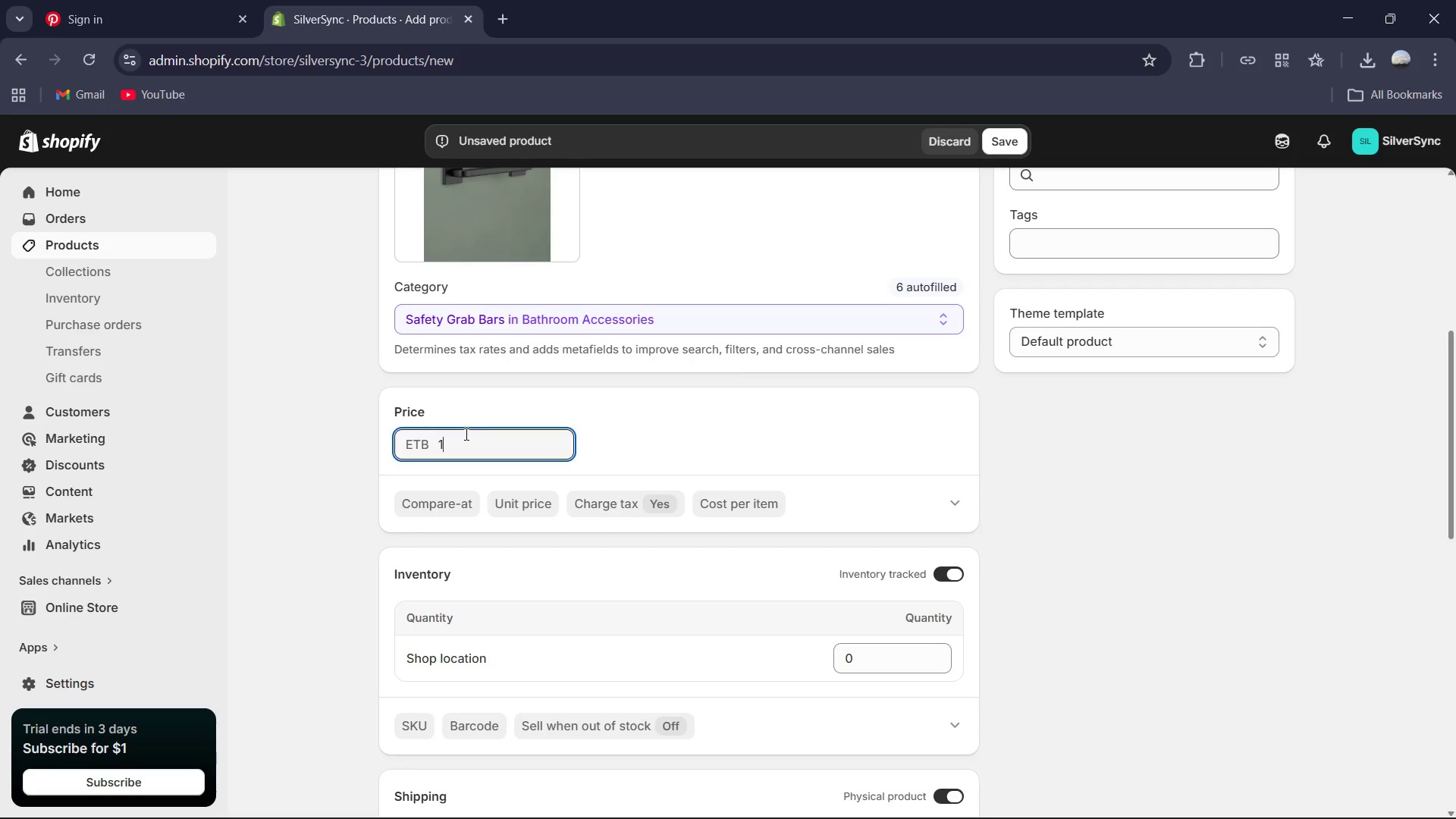 
key(Numpad8)
 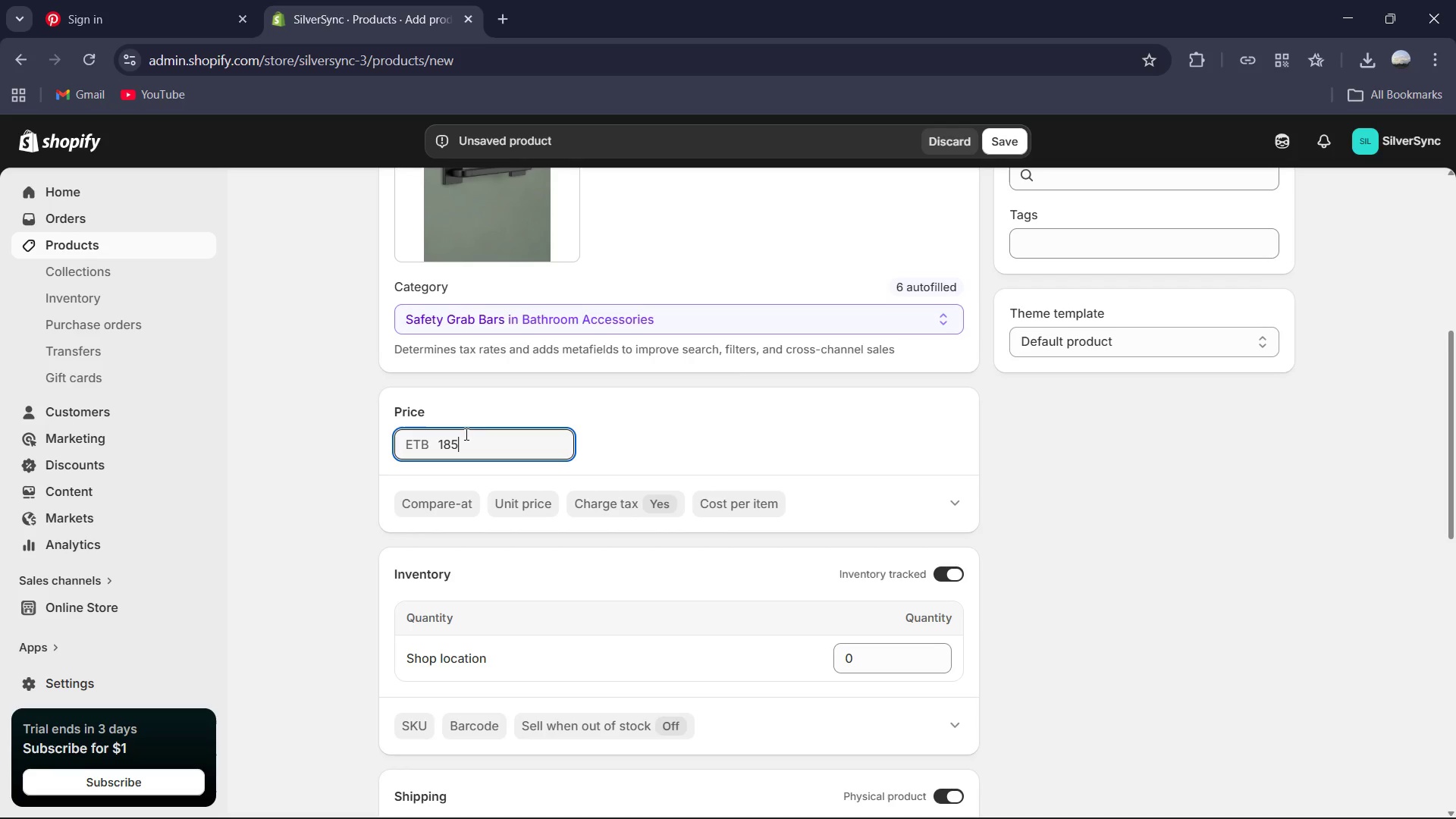 
key(Numpad5)
 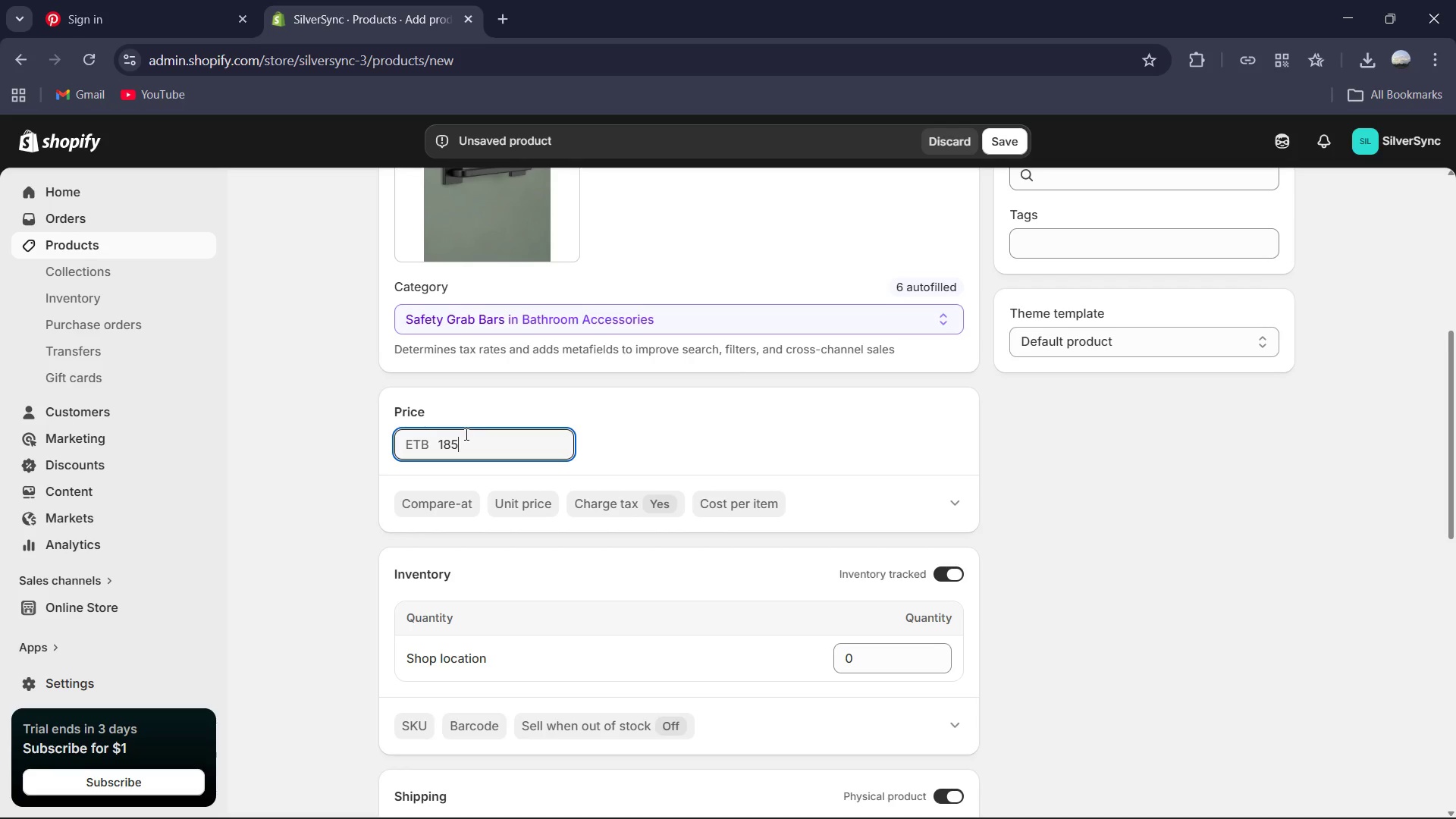 
key(NumpadDecimal)
 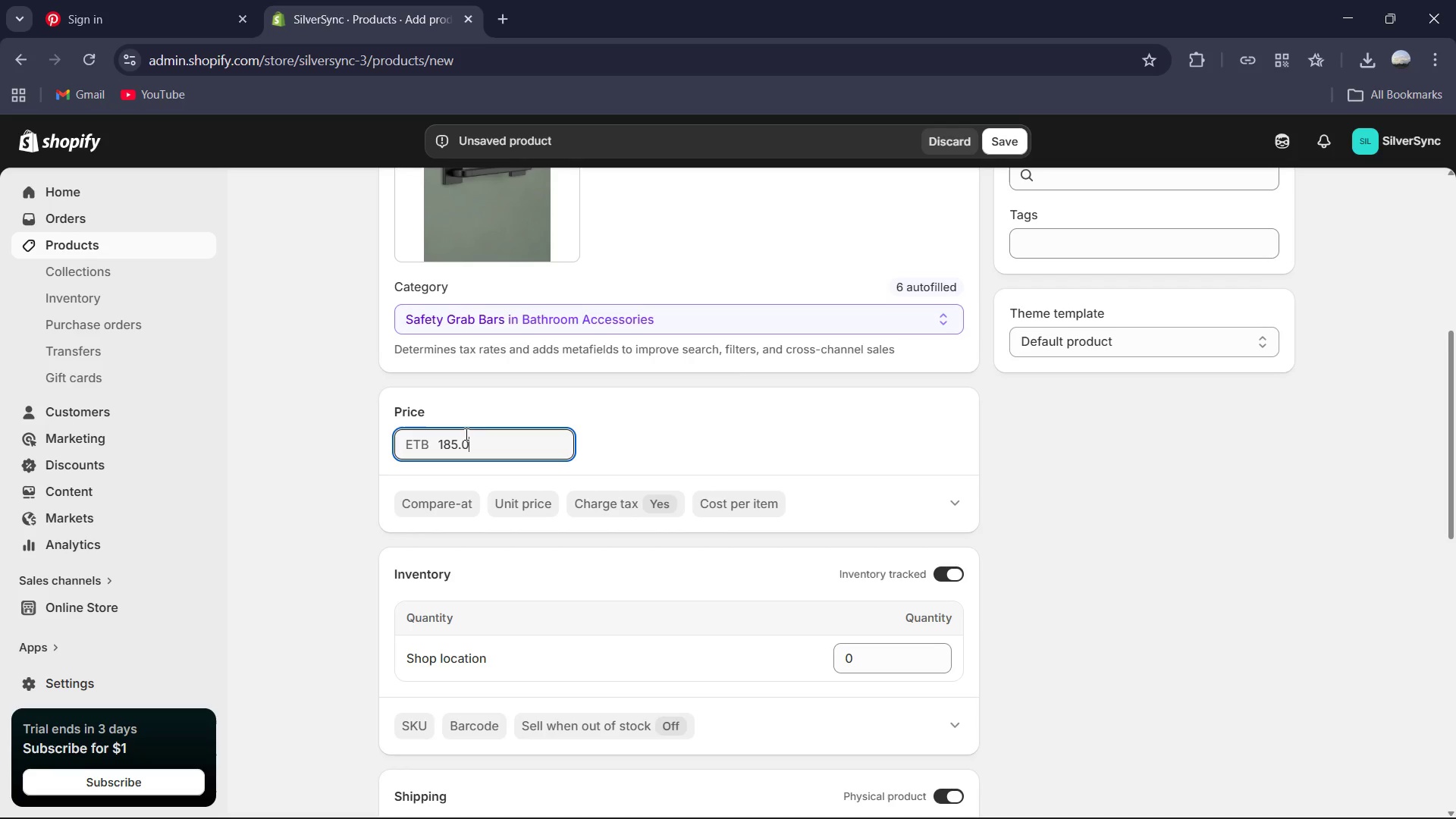 
key(Numpad0)
 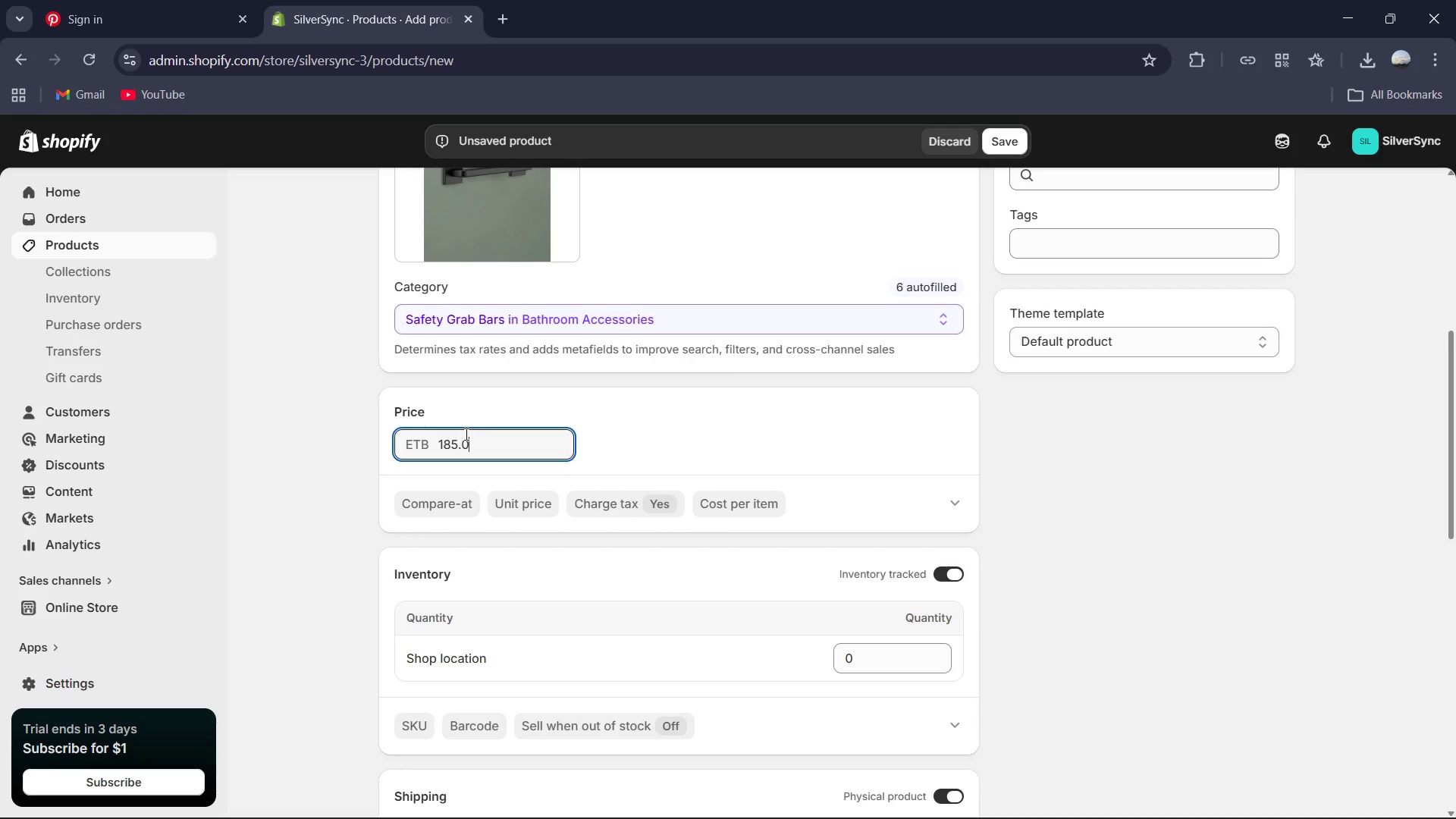 
key(Numpad0)
 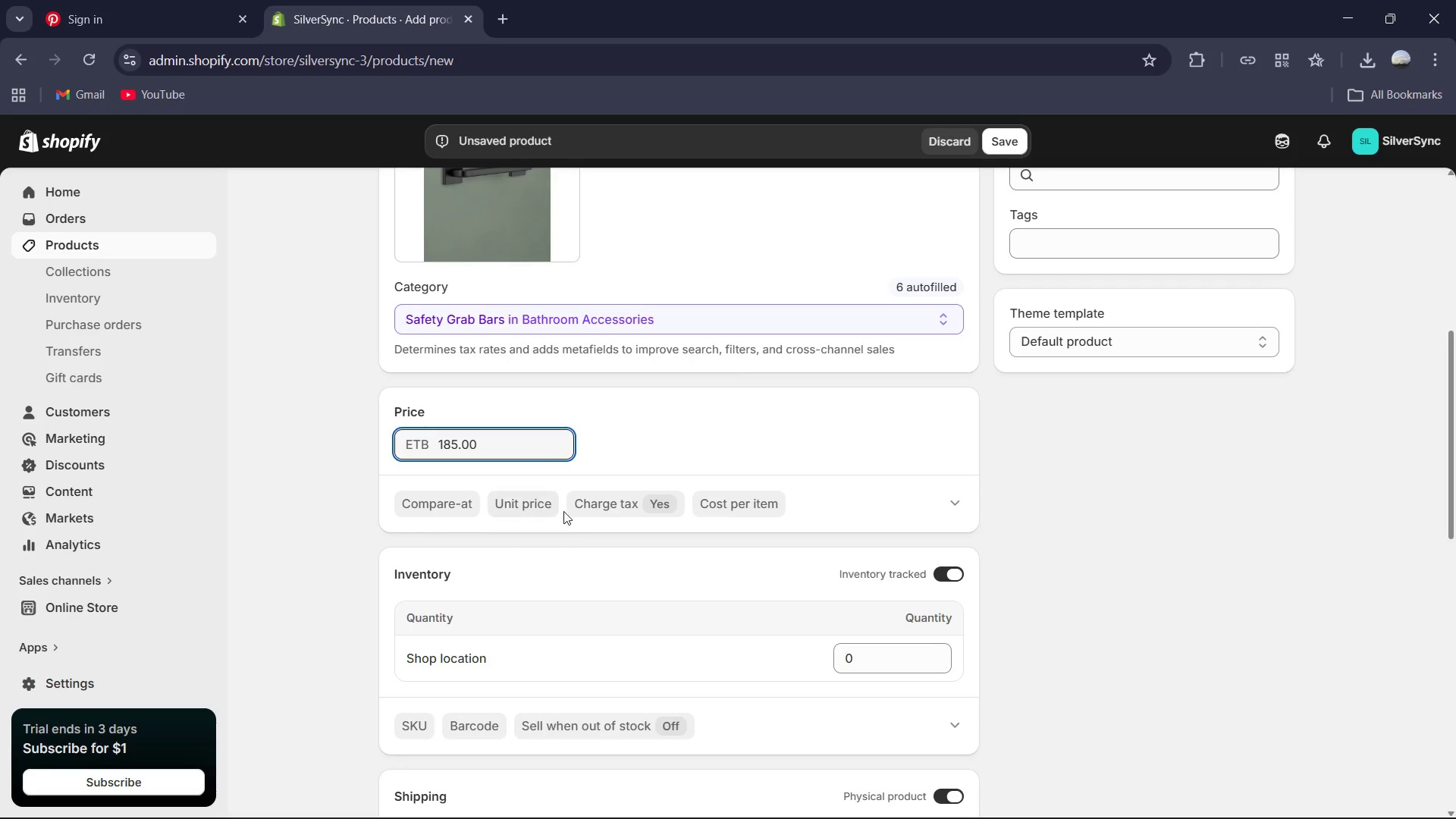 
scroll: coordinate [576, 538], scroll_direction: down, amount: 1.0
 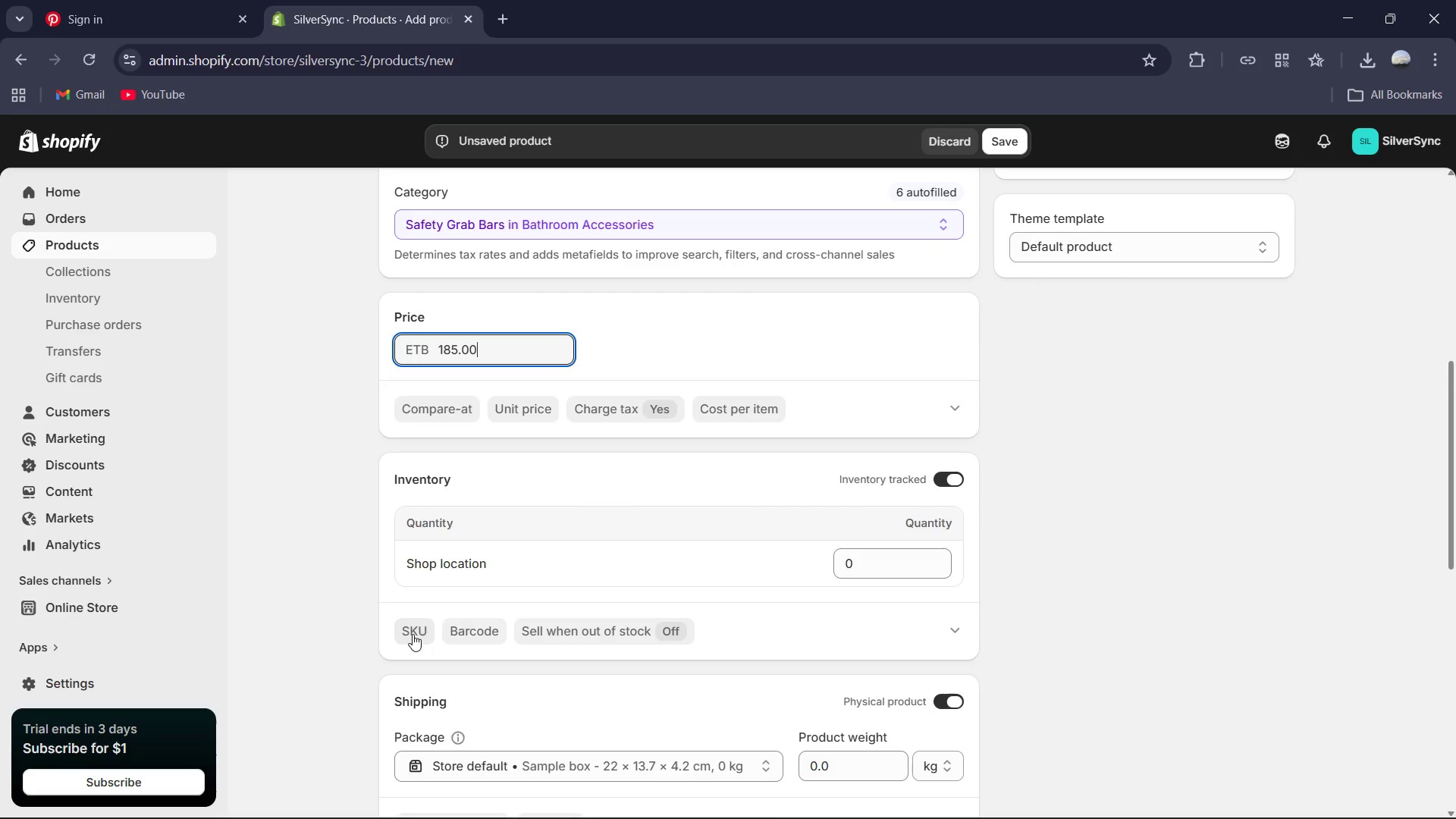 
left_click([418, 633])
 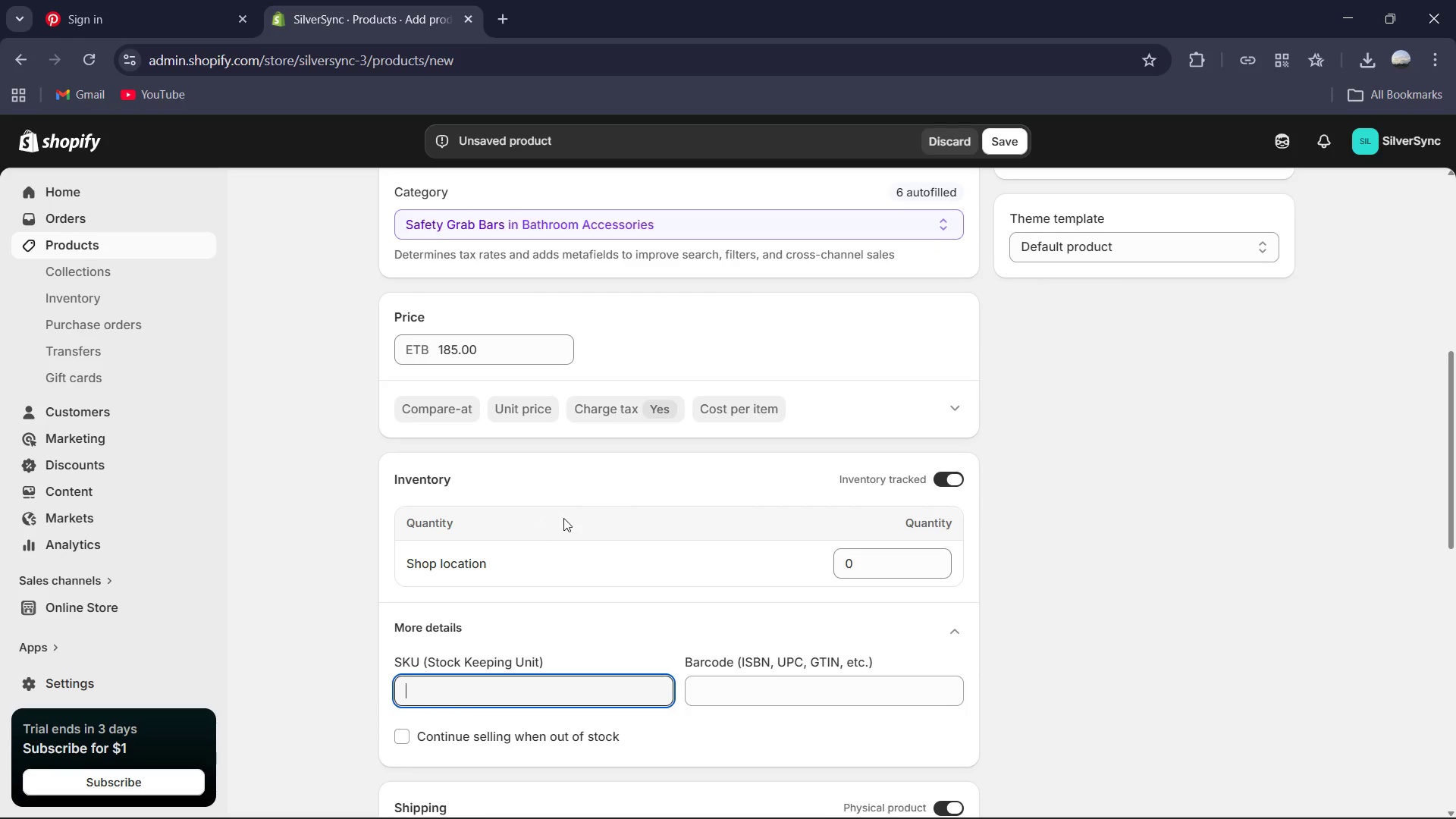 
scroll: coordinate [464, 654], scroll_direction: up, amount: 5.0
 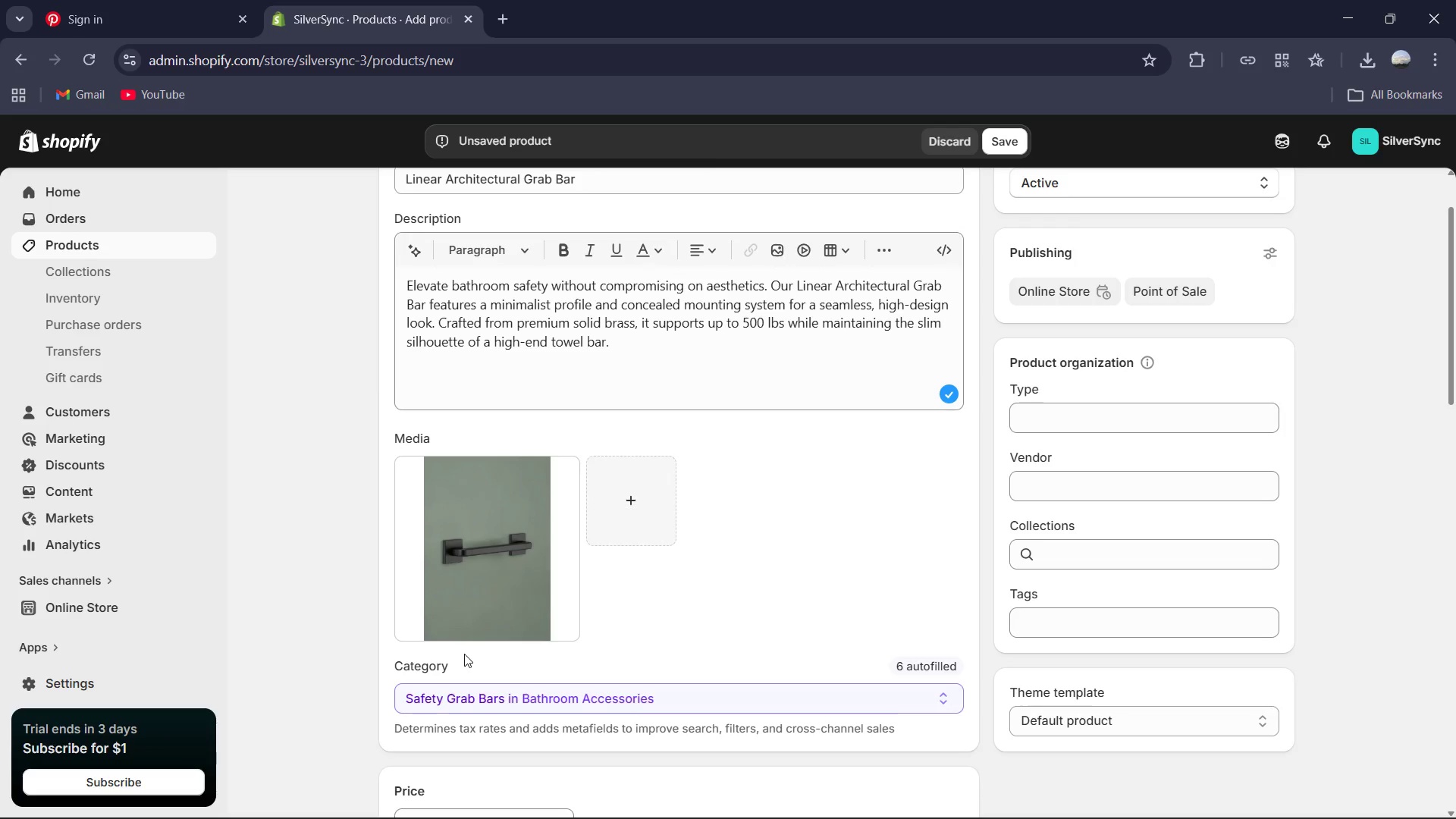 
scroll: coordinate [491, 640], scroll_direction: down, amount: 5.0
 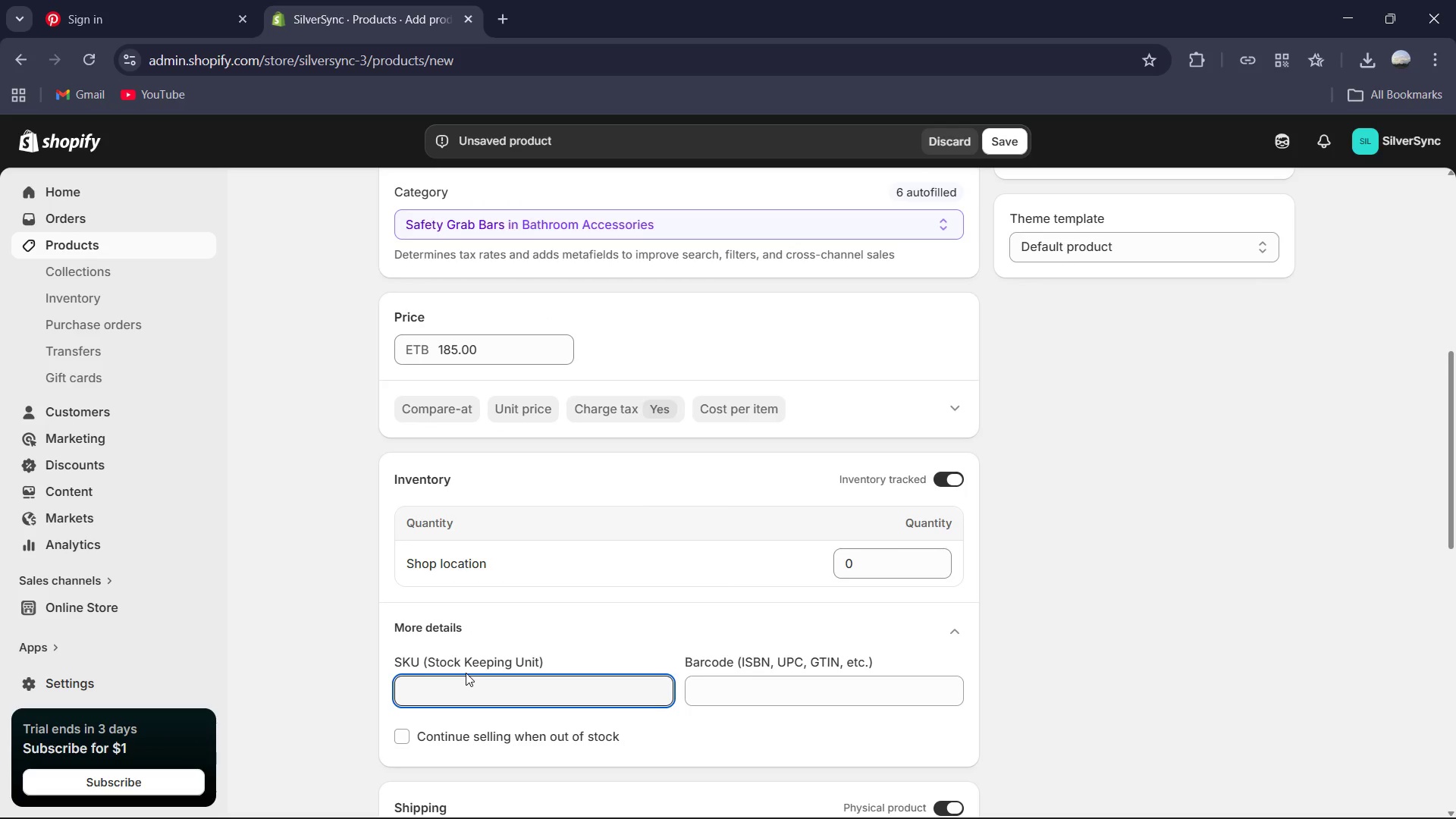 
type(SS-GRB-01)
 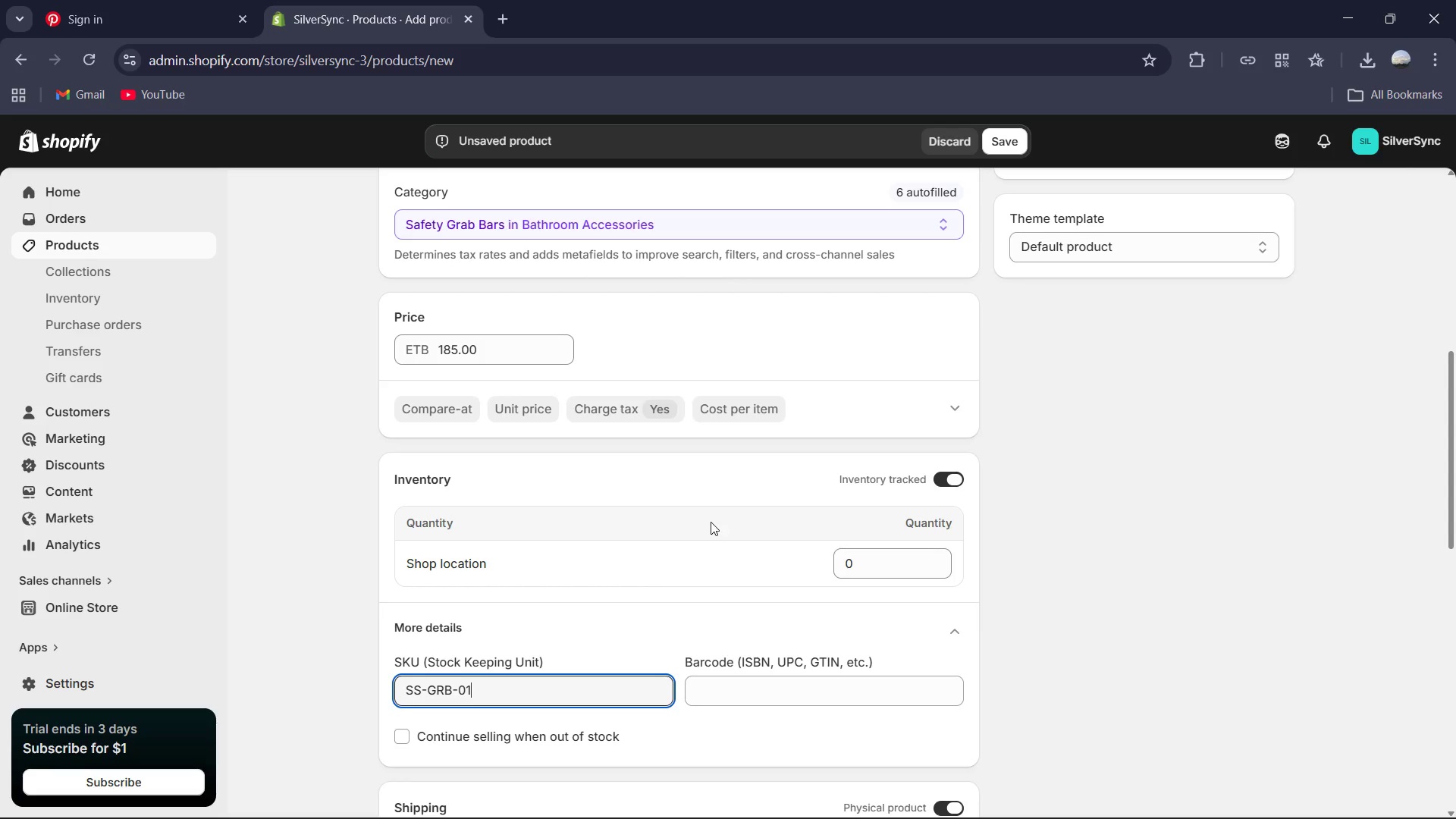 
scroll: coordinate [748, 512], scroll_direction: down, amount: 5.0
 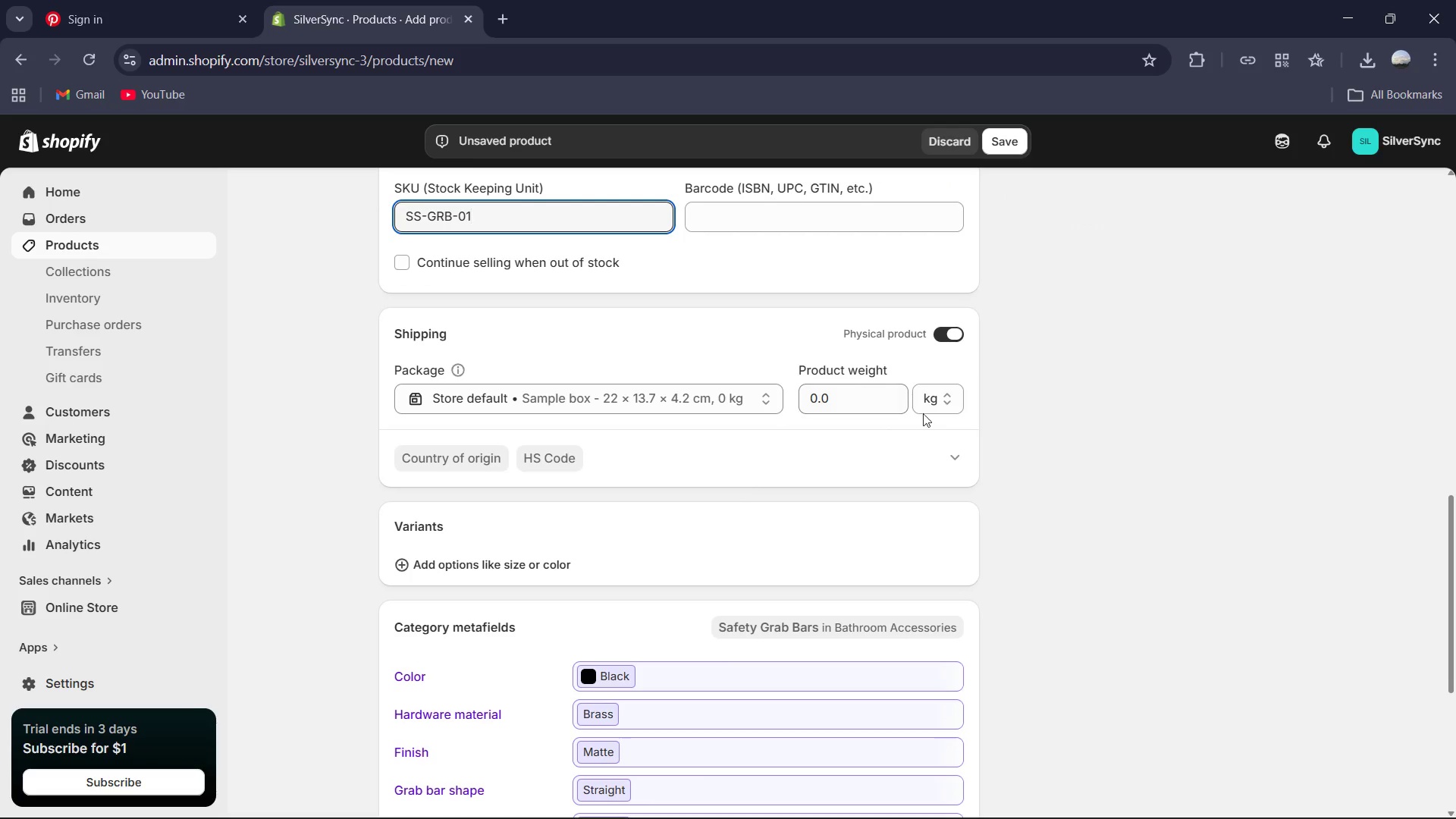 
left_click([937, 401])
 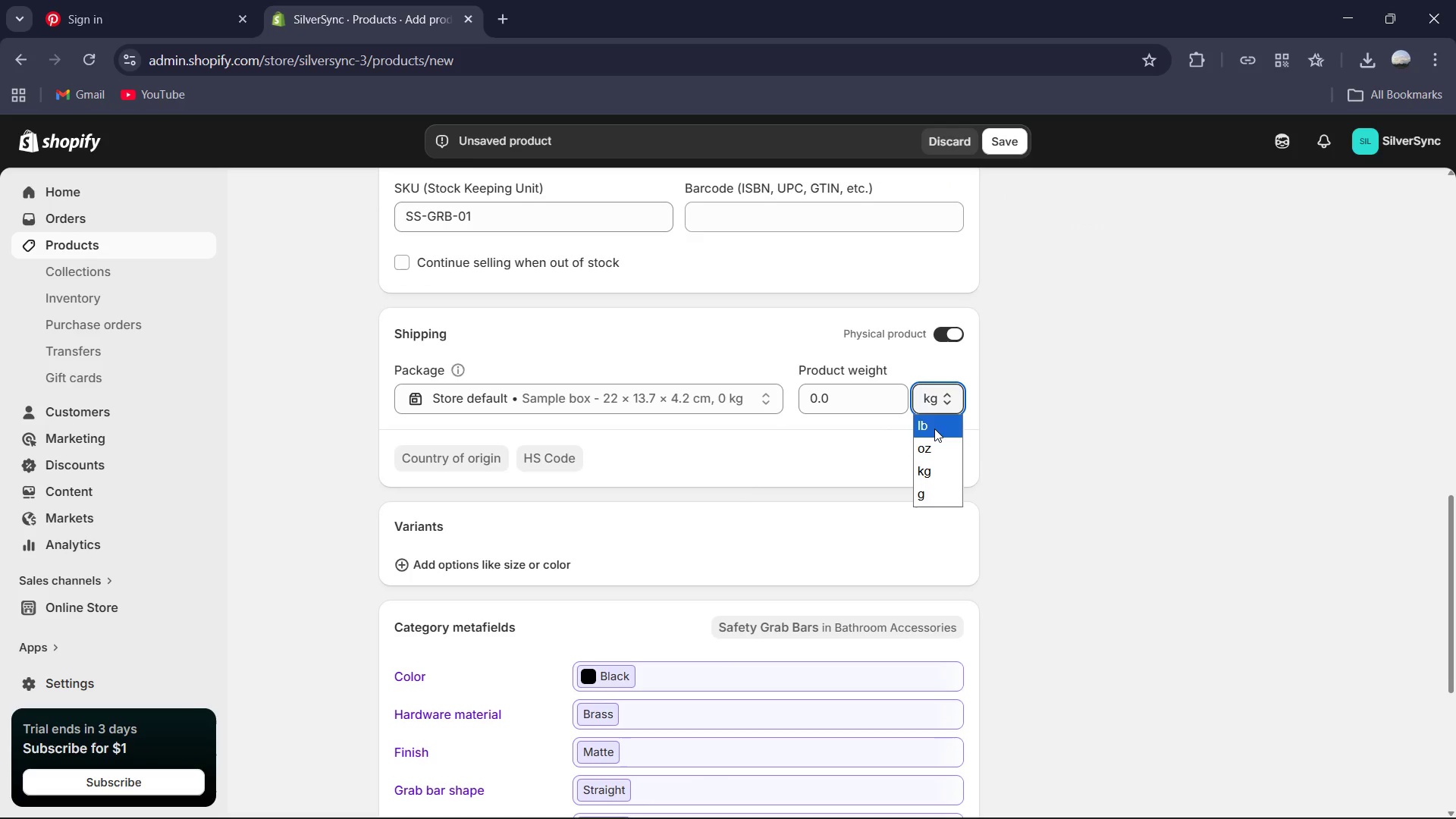 
left_click([934, 429])
 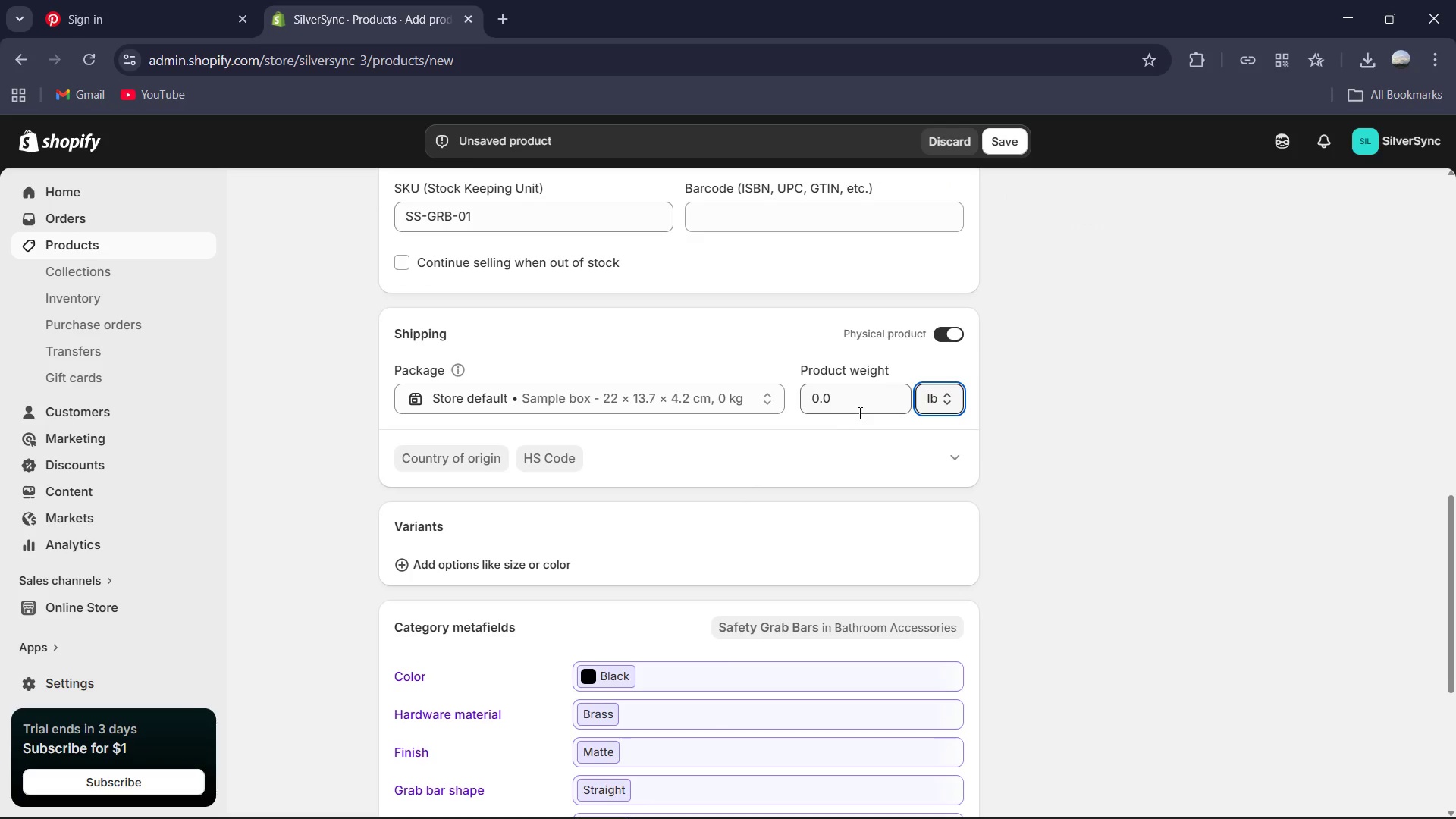 
left_click([854, 413])
 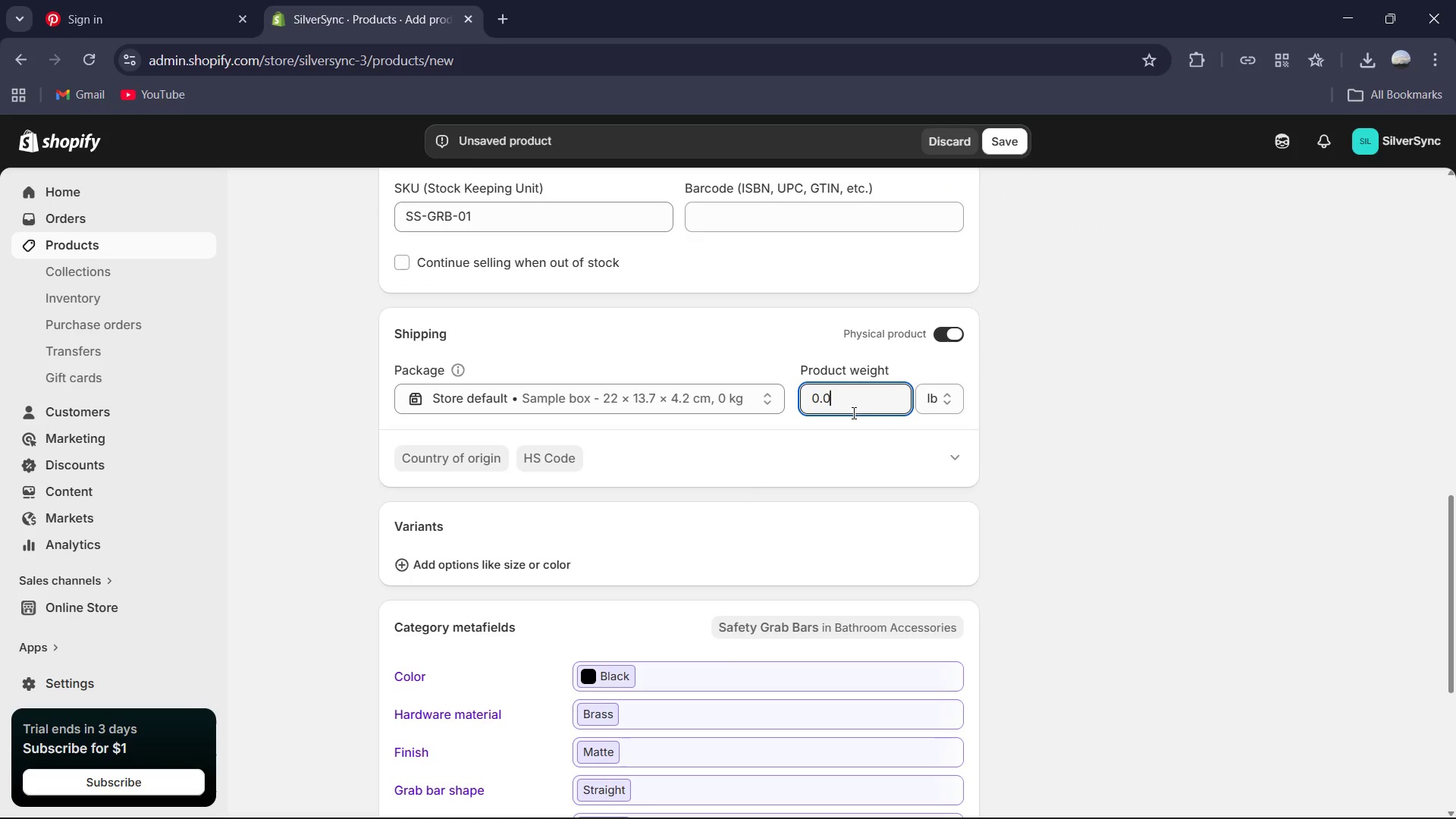 
key(Control+ControlLeft)
 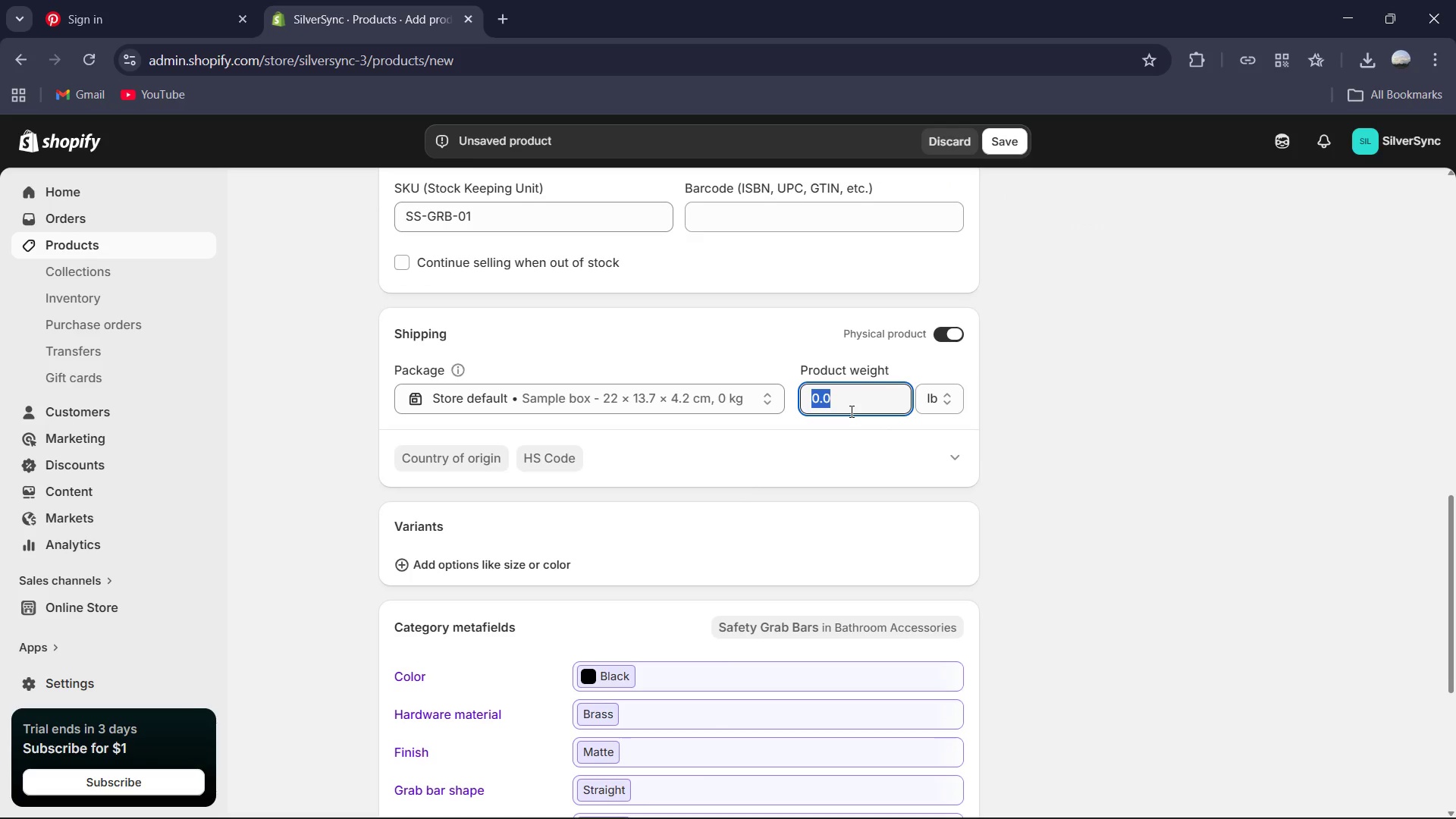 
key(Control+A)
 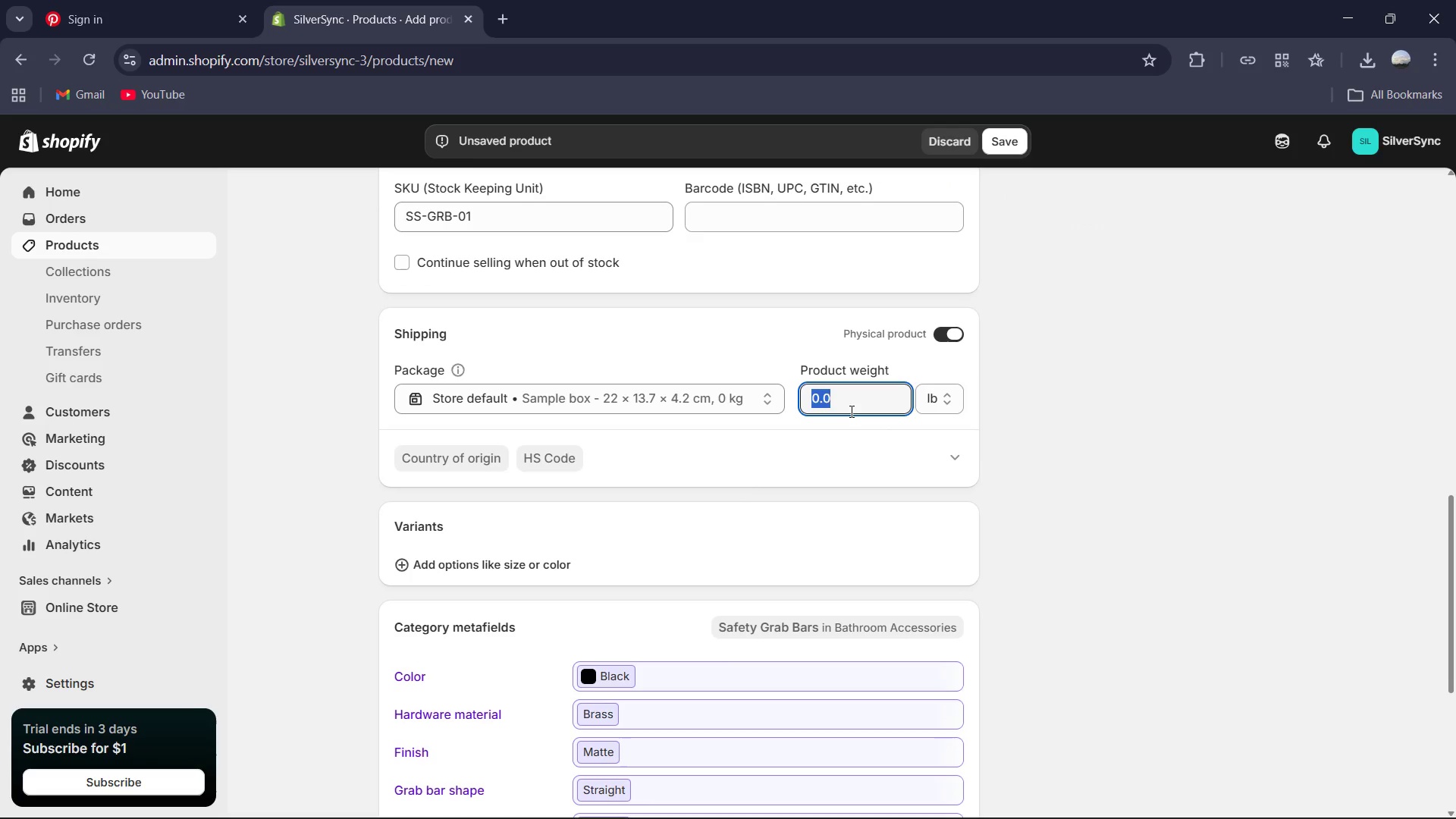 
key(Numpad3)
 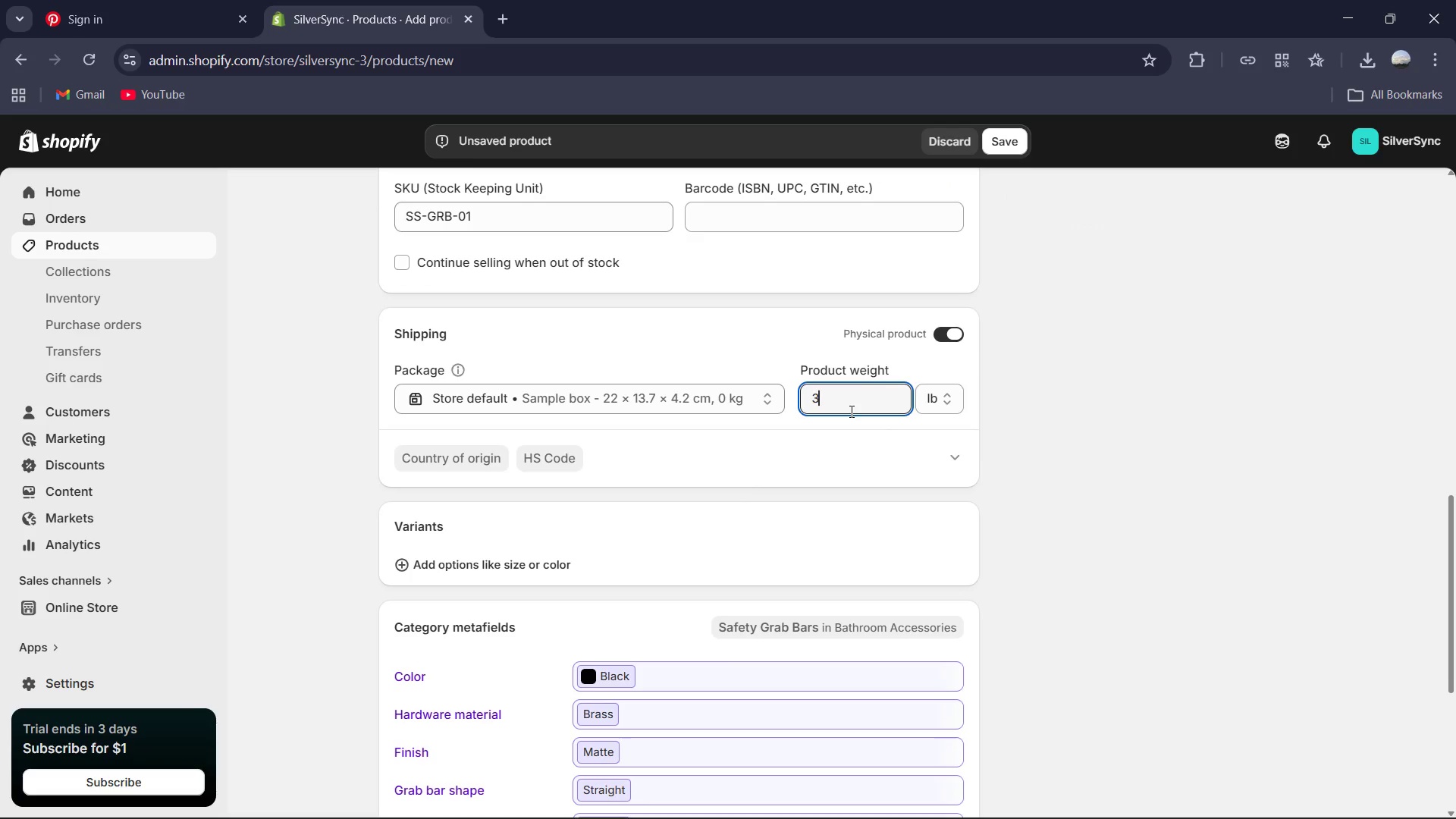 
key(NumpadDecimal)
 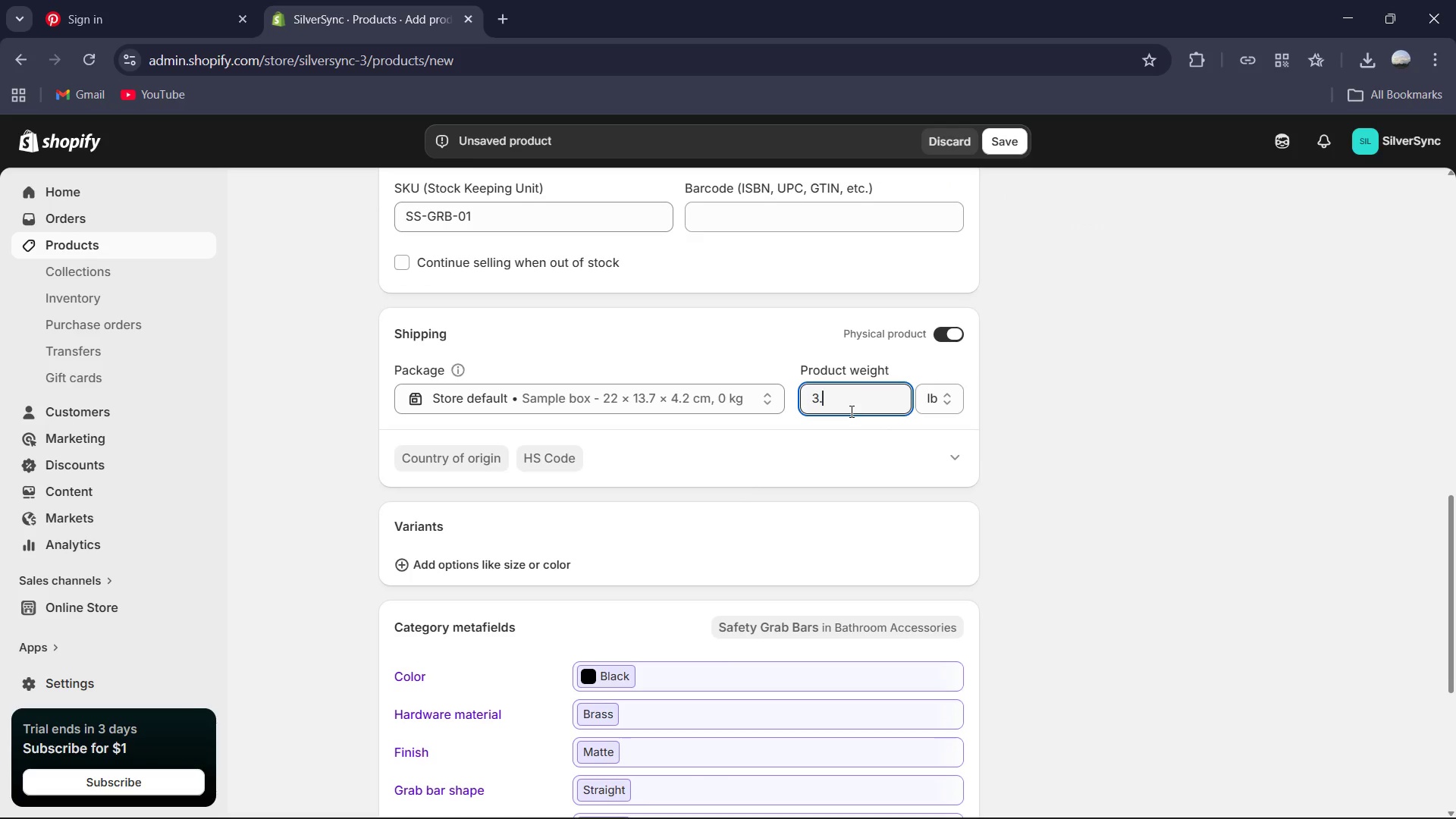 
key(Numpad5)
 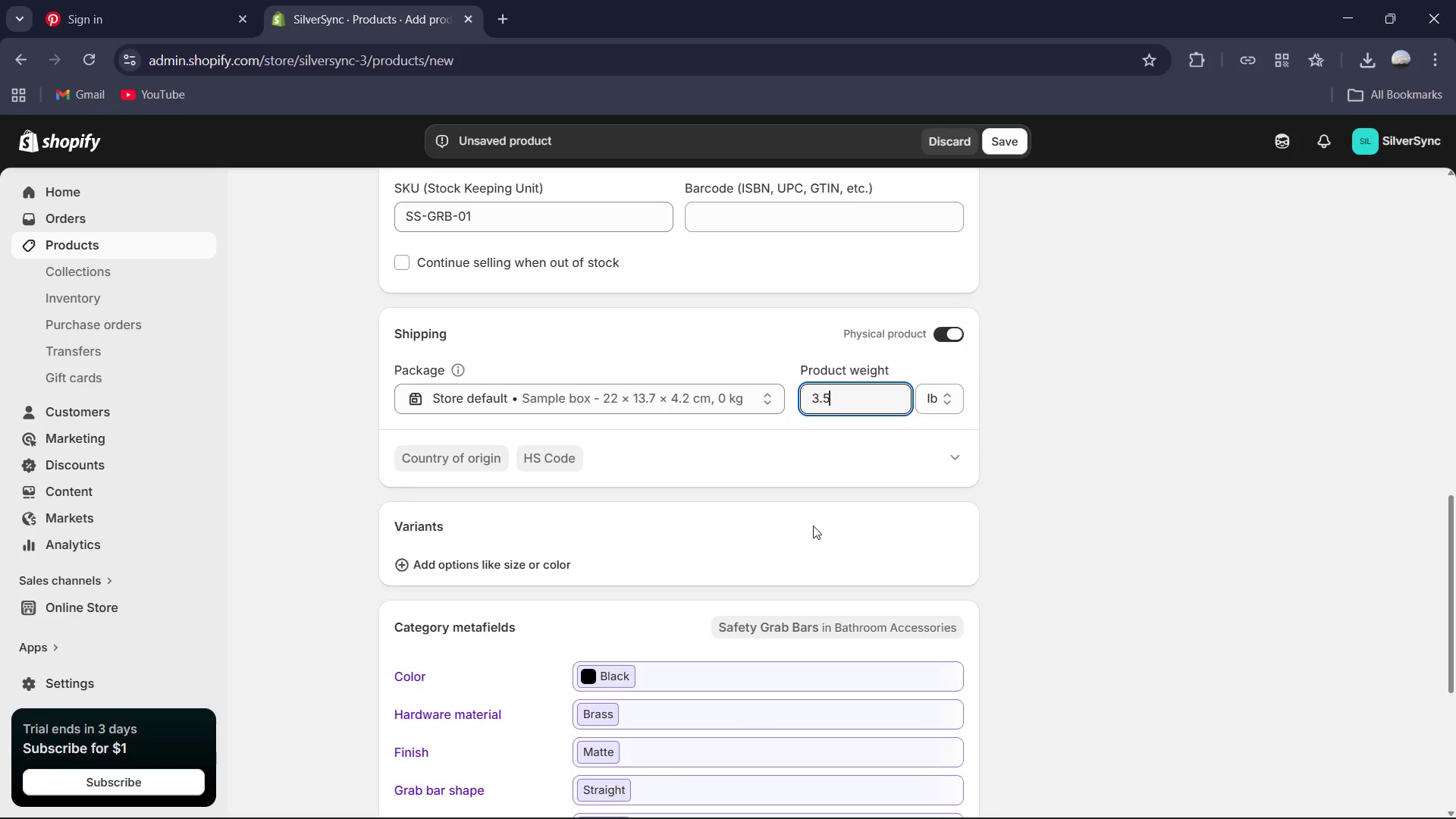 
scroll: coordinate [780, 526], scroll_direction: down, amount: 4.0
 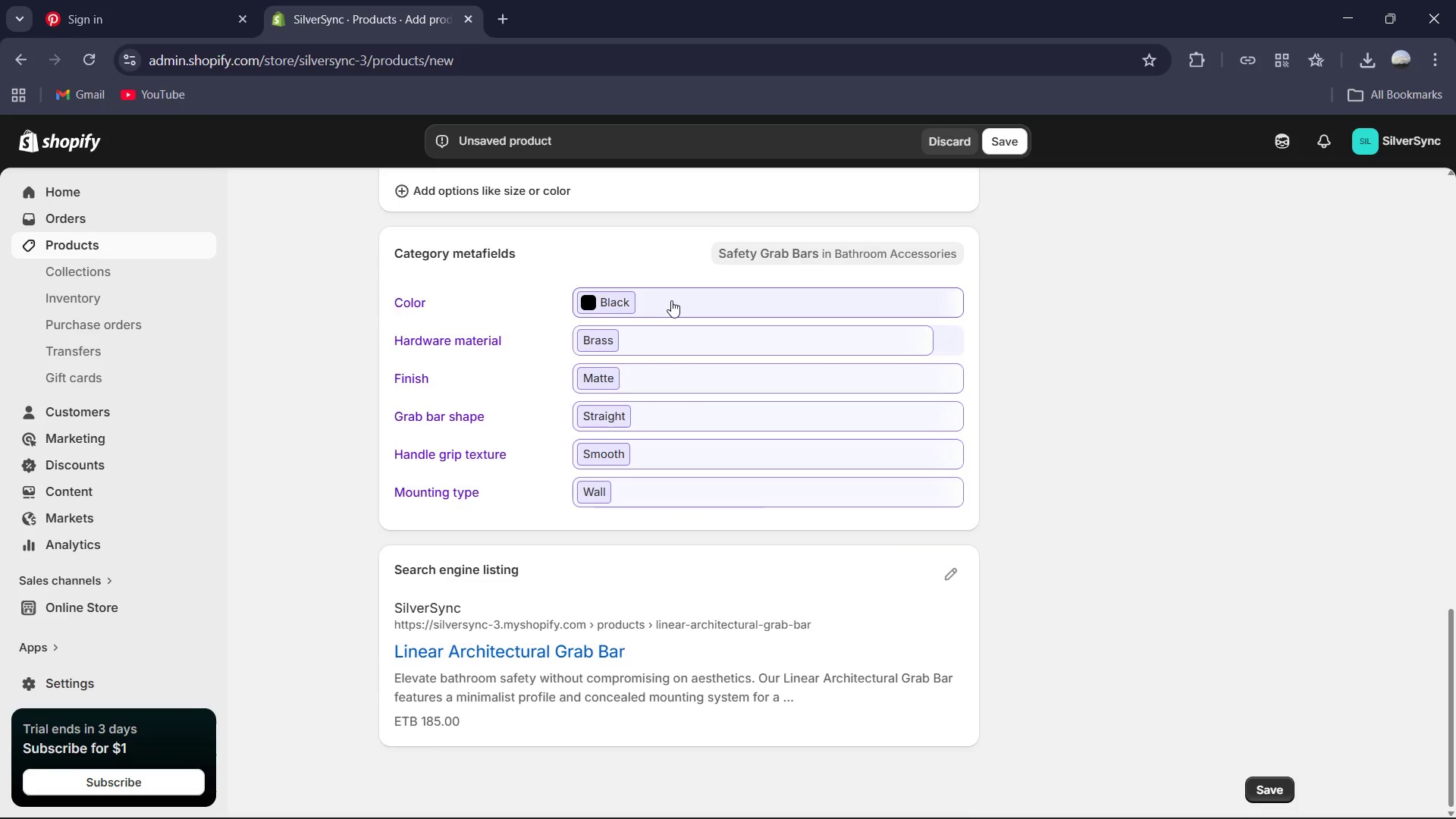 
left_click([671, 300])
 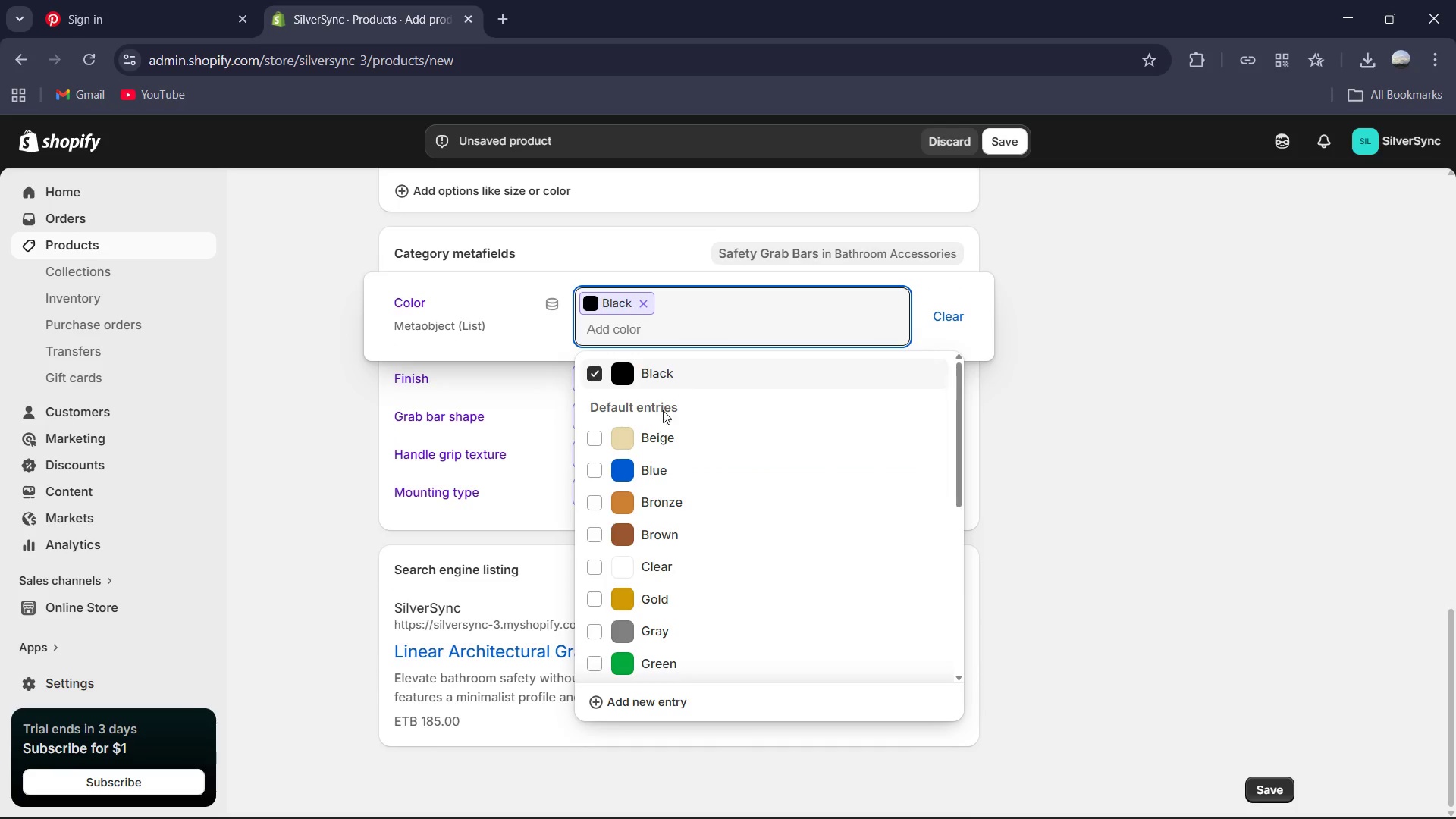 
left_click([622, 433])
 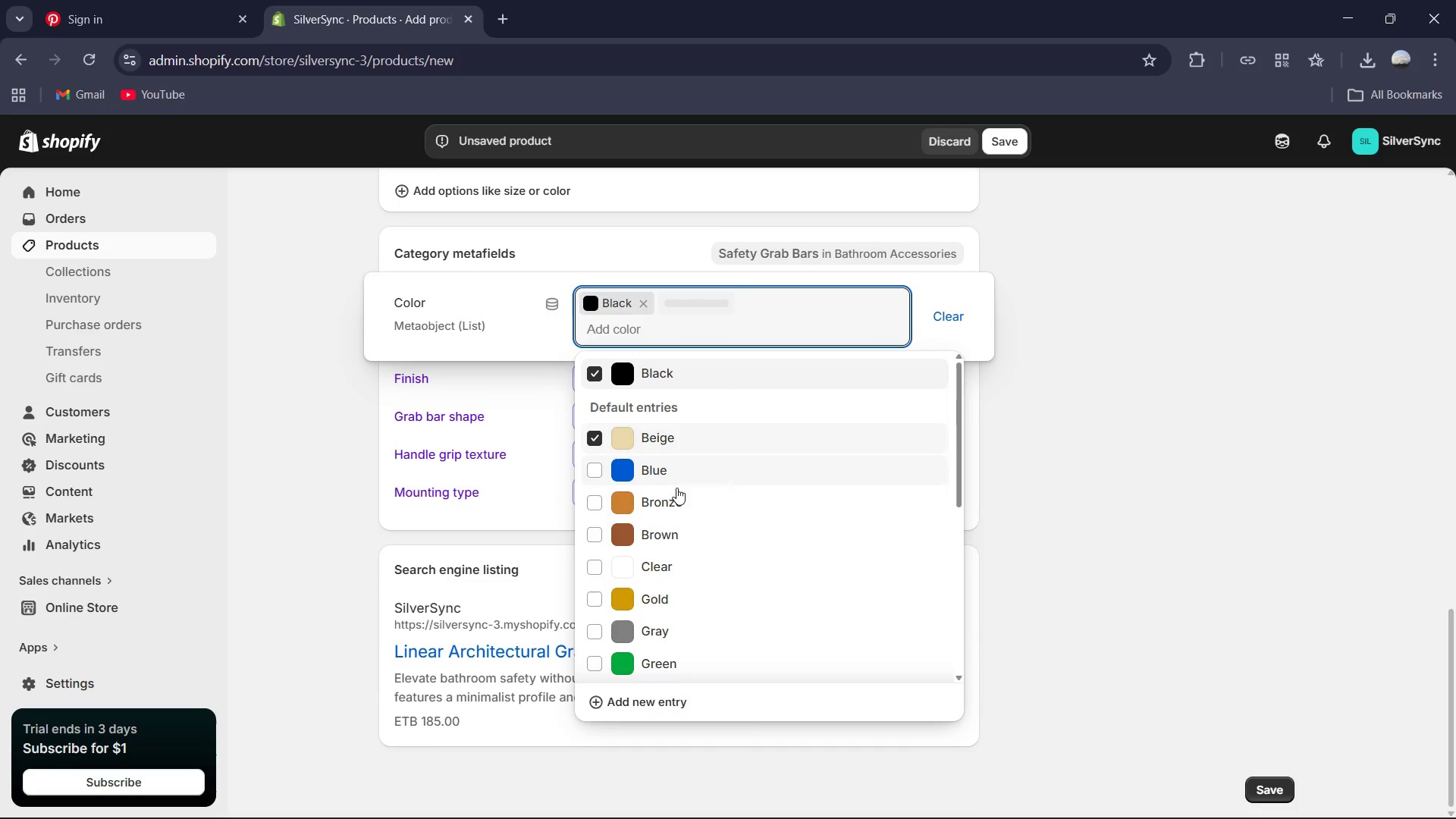 
scroll: coordinate [685, 488], scroll_direction: down, amount: 1.0
 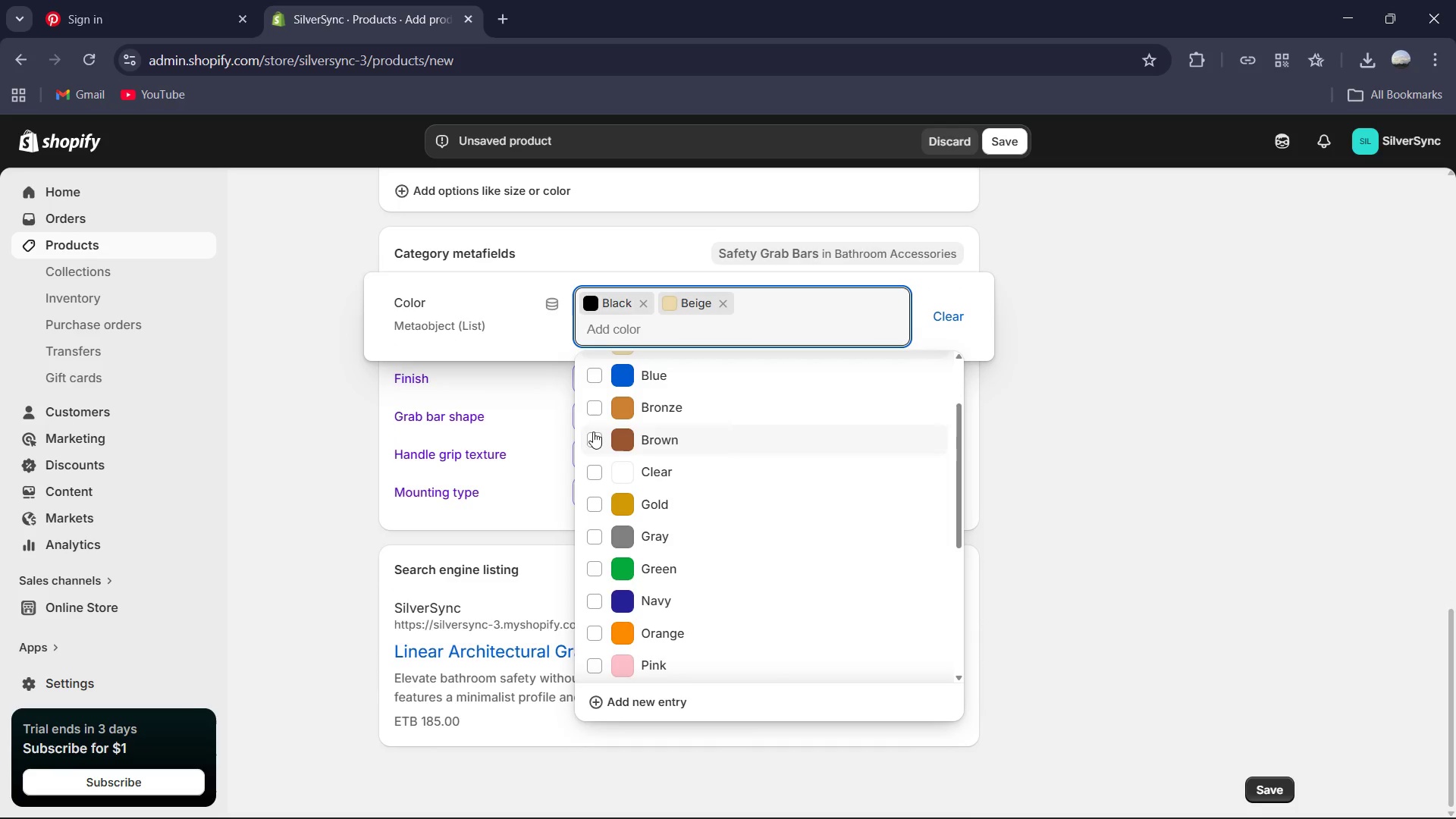 
left_click([593, 431])
 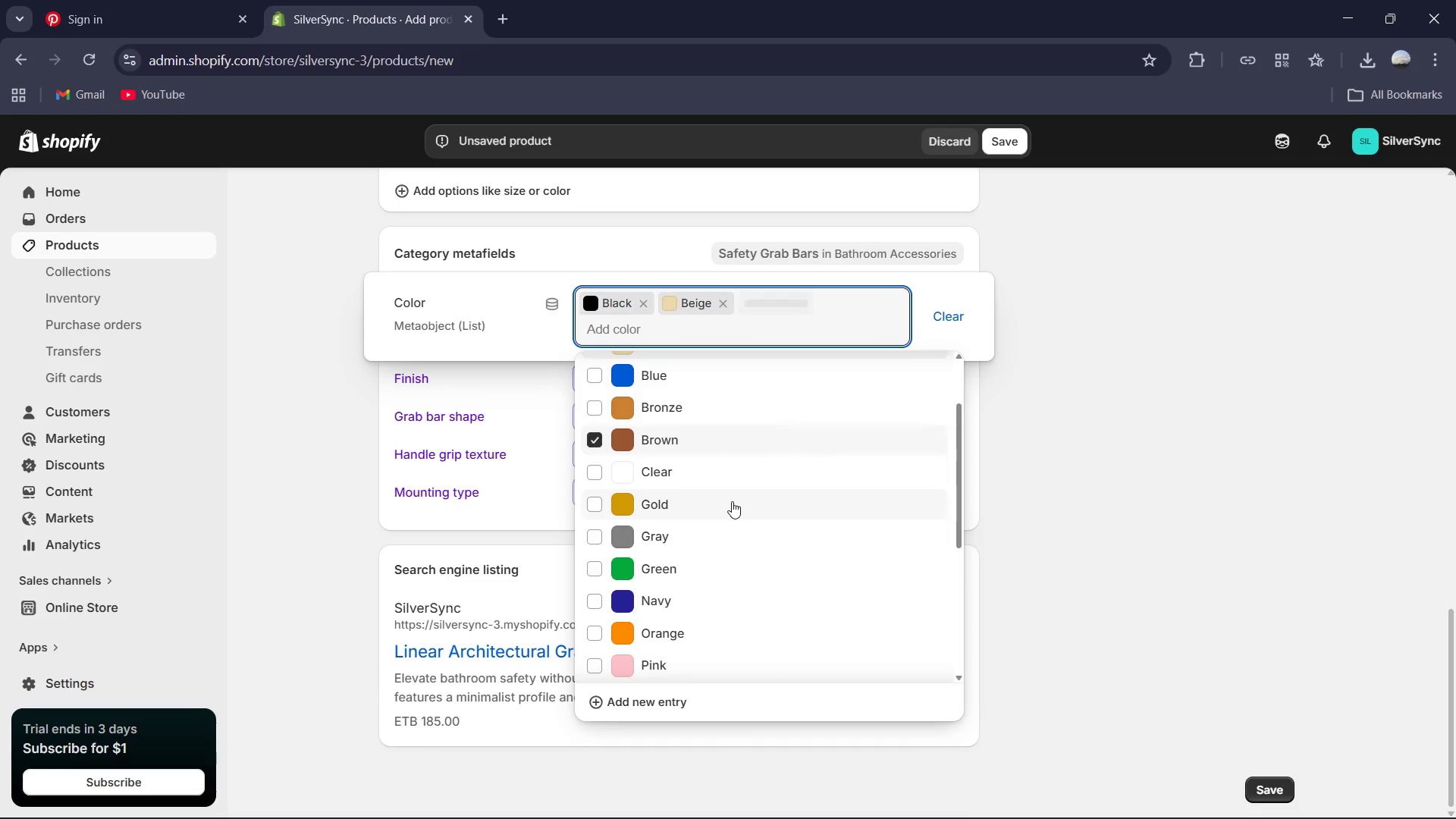 
scroll: coordinate [732, 501], scroll_direction: down, amount: 1.0
 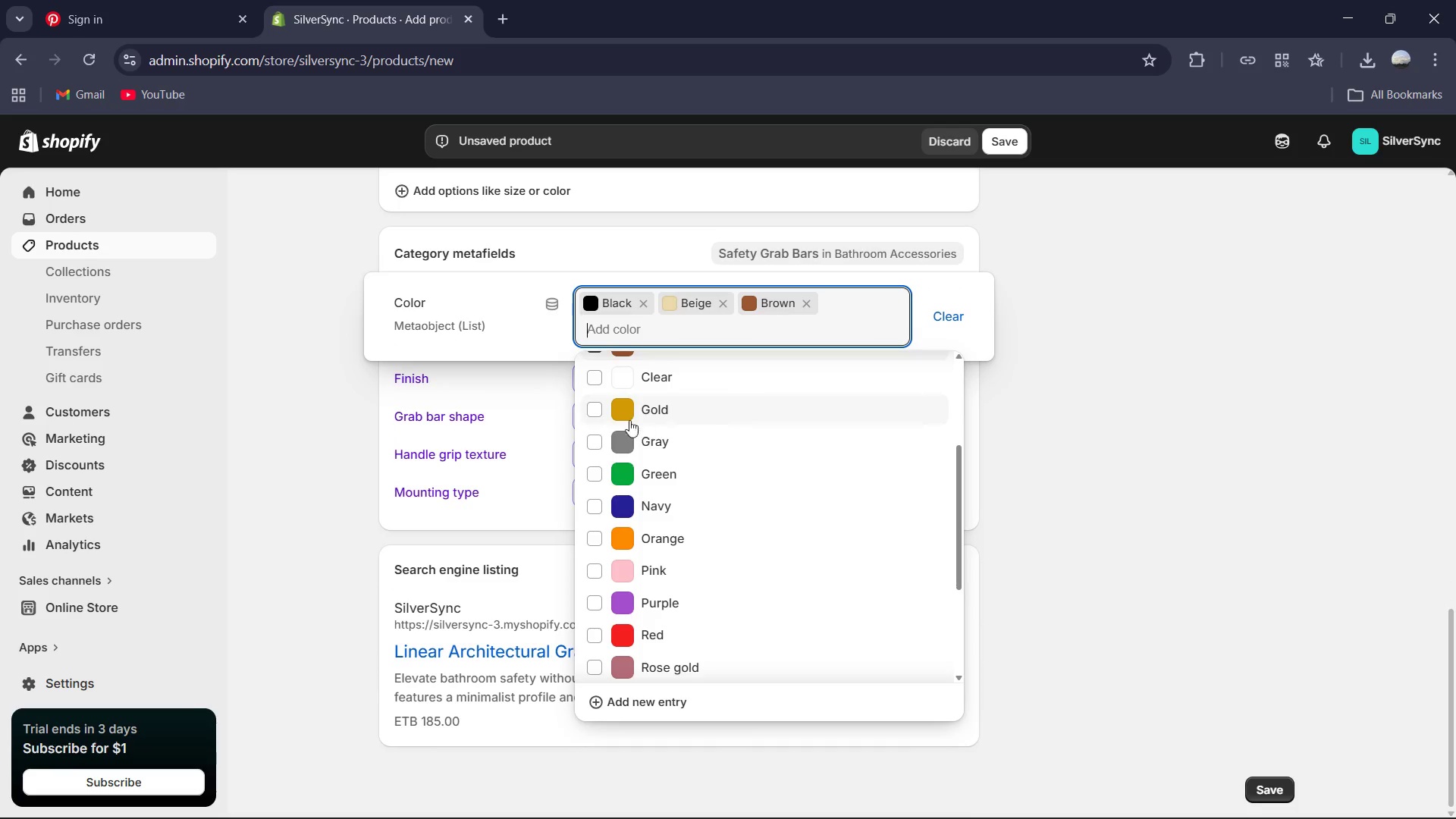 
left_click([586, 399])
 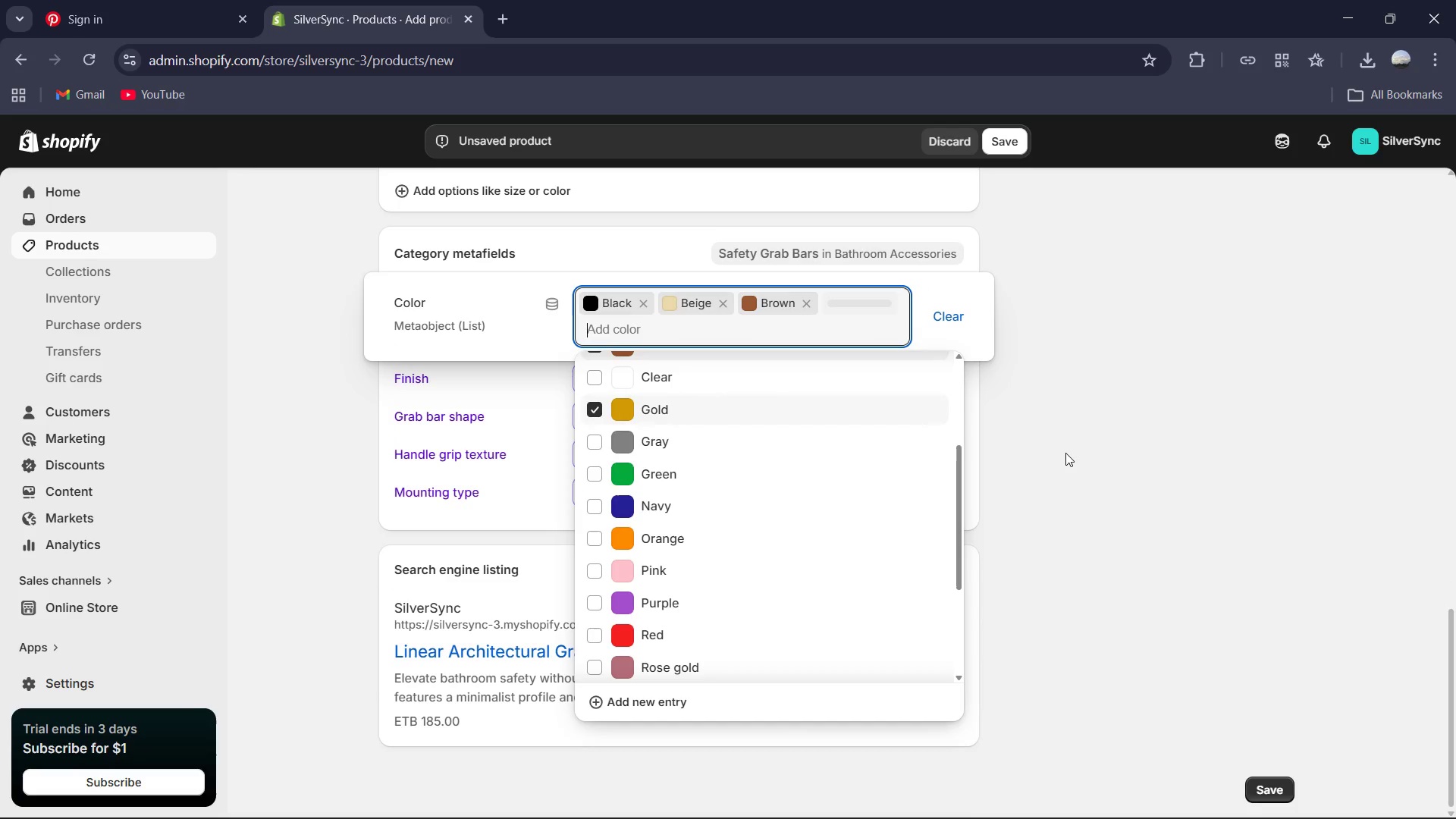 
left_click([1065, 453])
 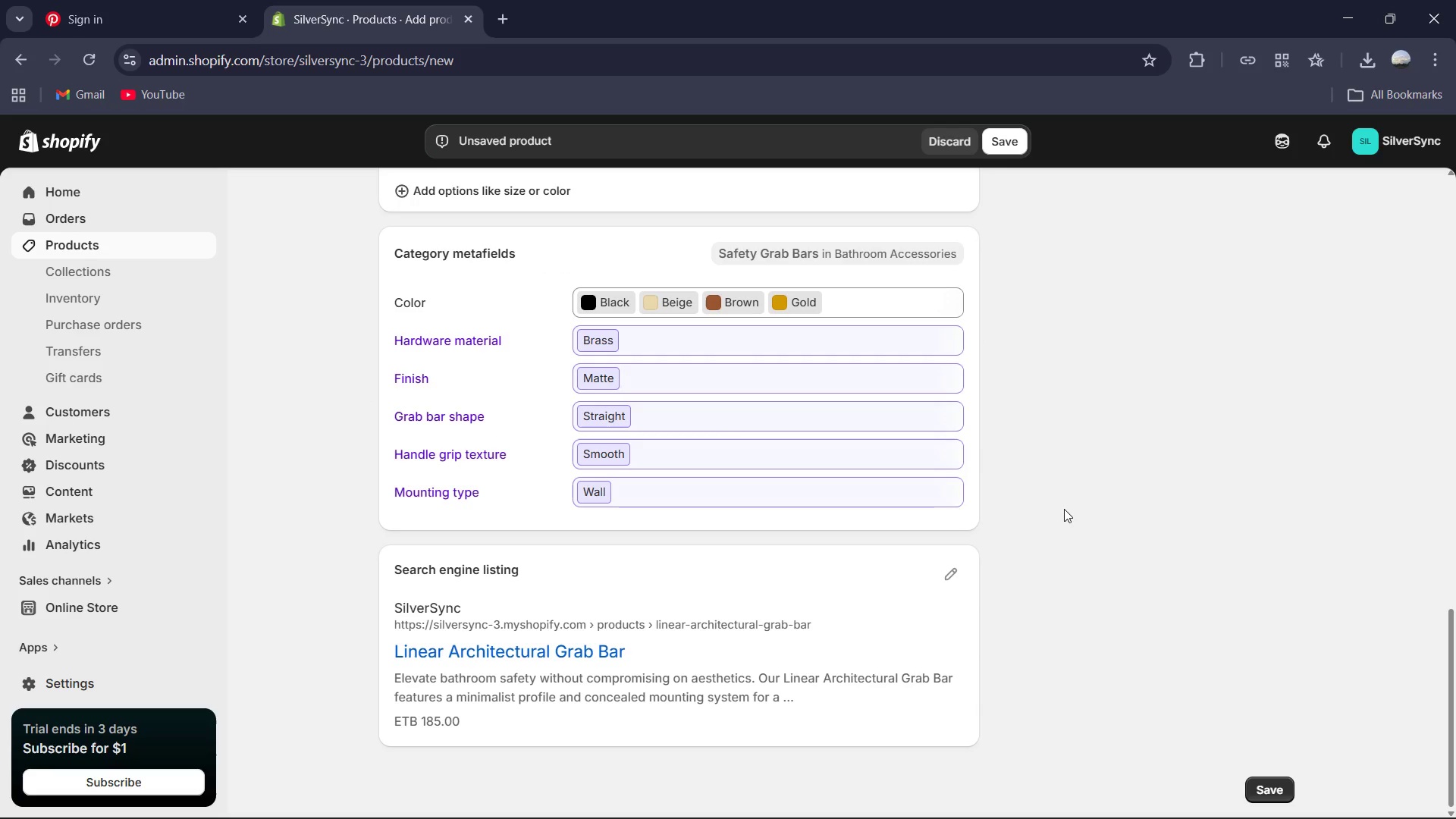 
scroll: coordinate [1060, 511], scroll_direction: down, amount: 1.0
 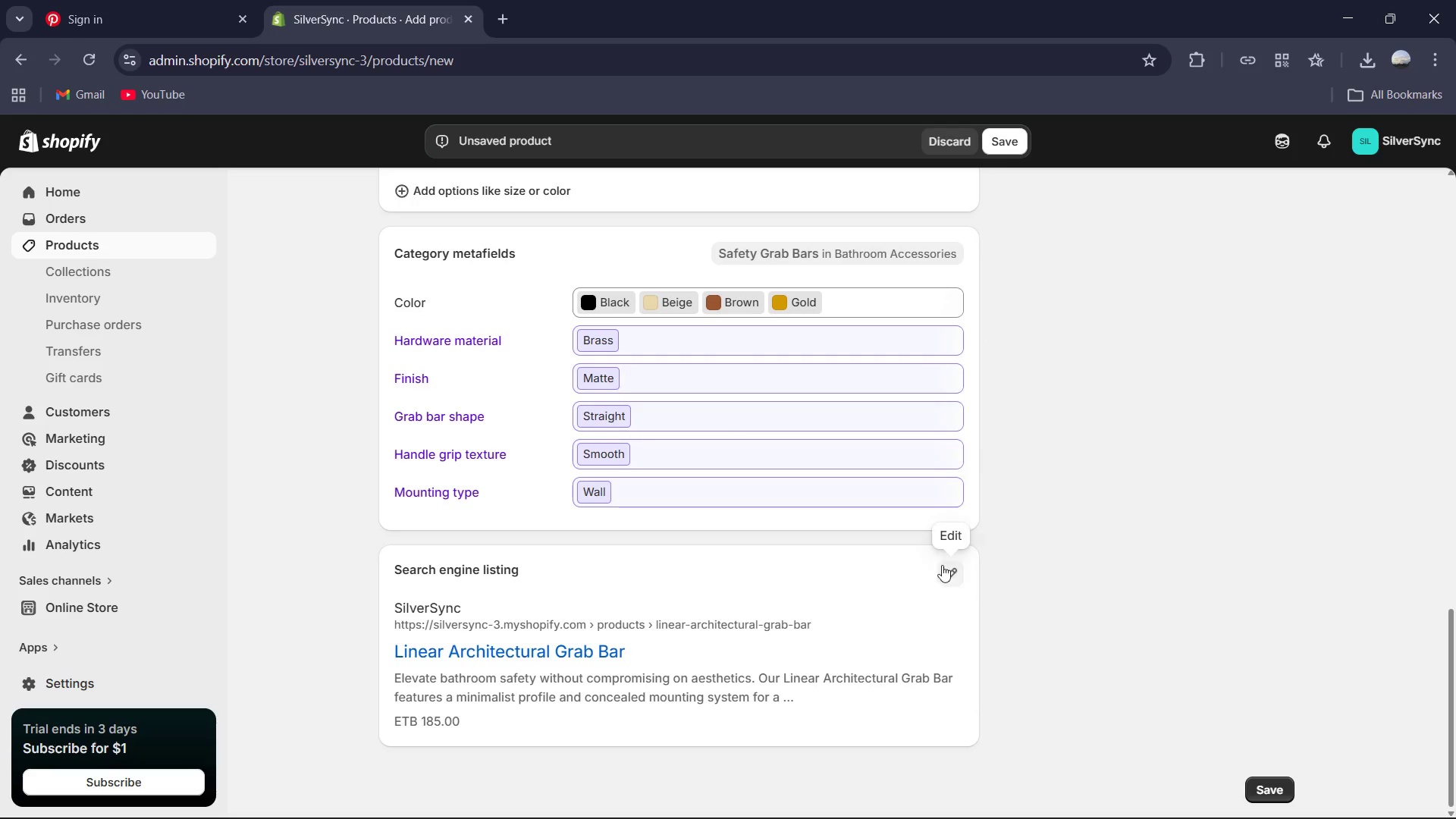 
left_click([957, 576])
 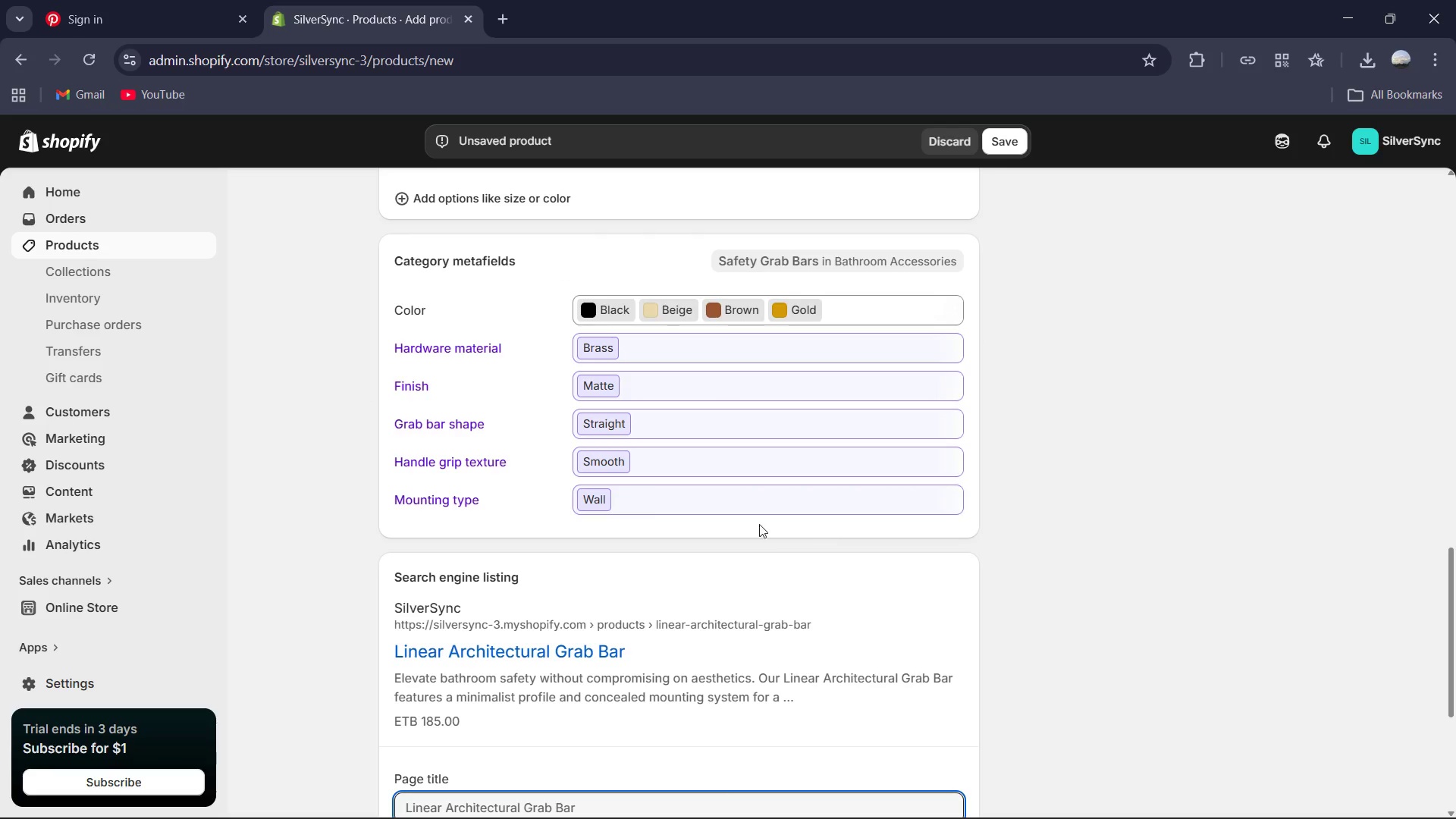 
scroll: coordinate [637, 551], scroll_direction: down, amount: 3.0
 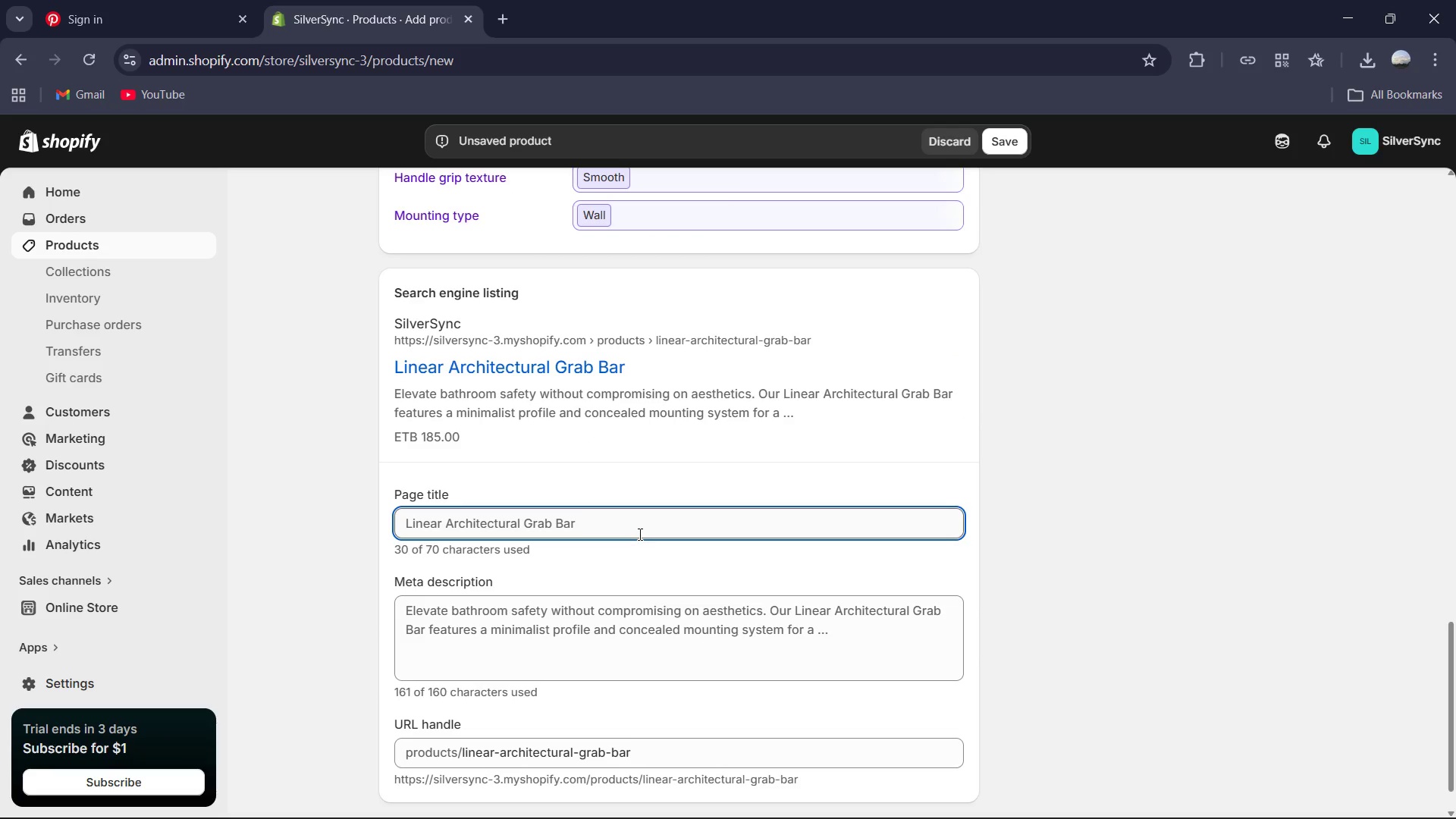 
left_click([639, 534])
 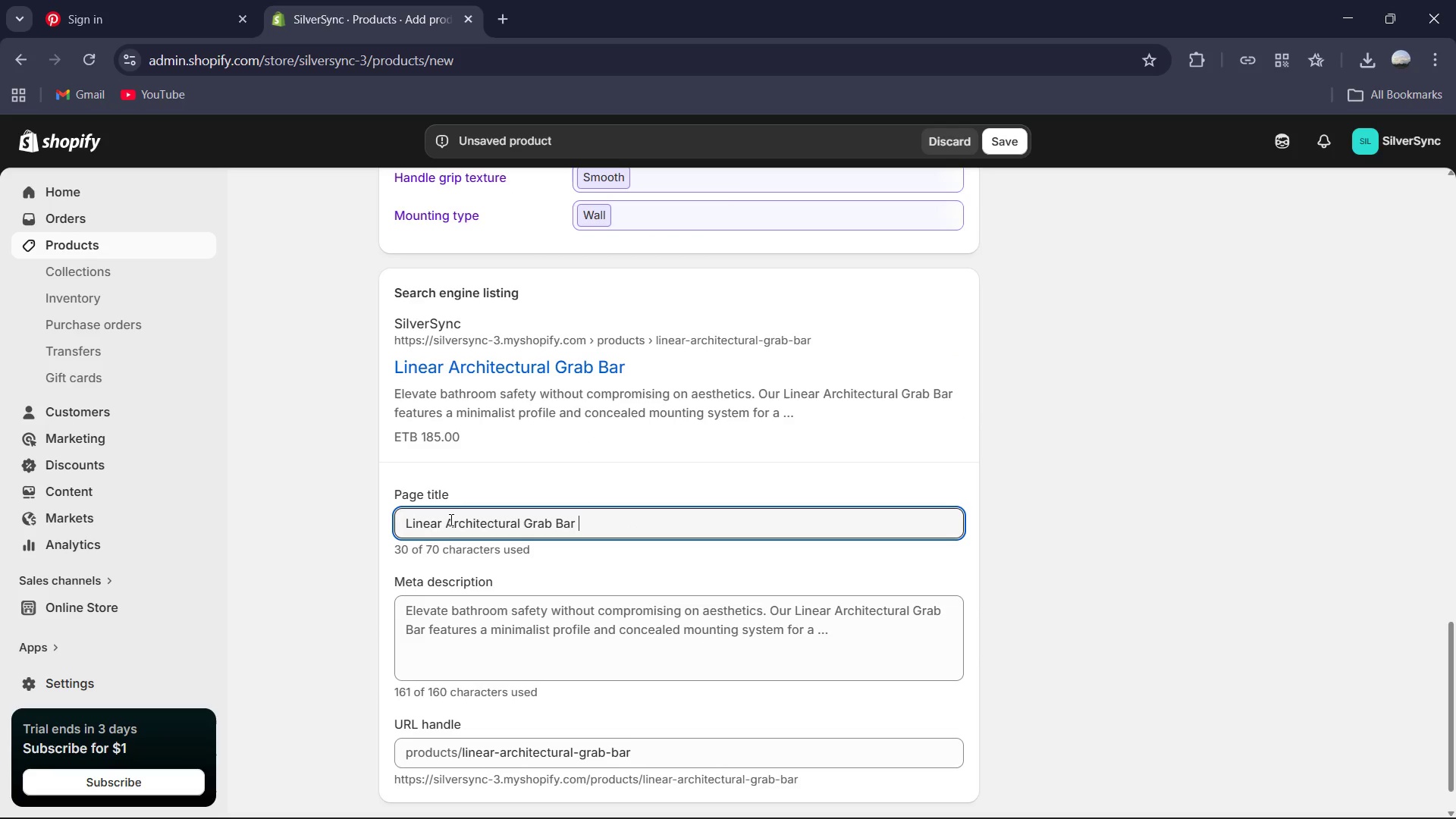 
left_click_drag(start_coordinate=[444, 519], to_coordinate=[525, 523])
 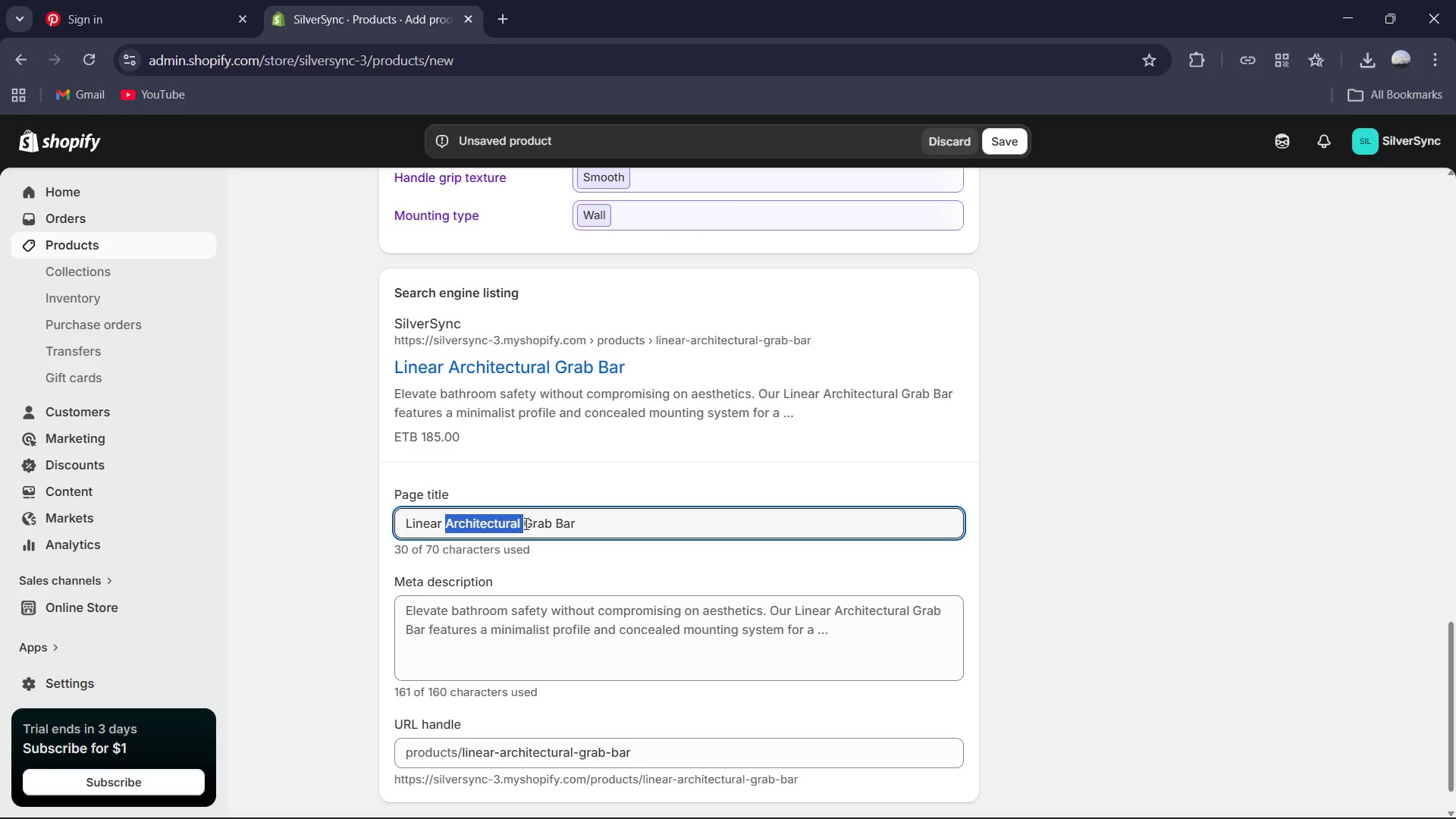 
type(dESIH)
key(Backspace)
type(GNER )
key(Backspace)
key(Backspace)
key(Backspace)
key(Backspace)
key(Backspace)
key(Backspace)
key(Backspace)
key(Backspace)
key(Backspace)
type(Designer )
 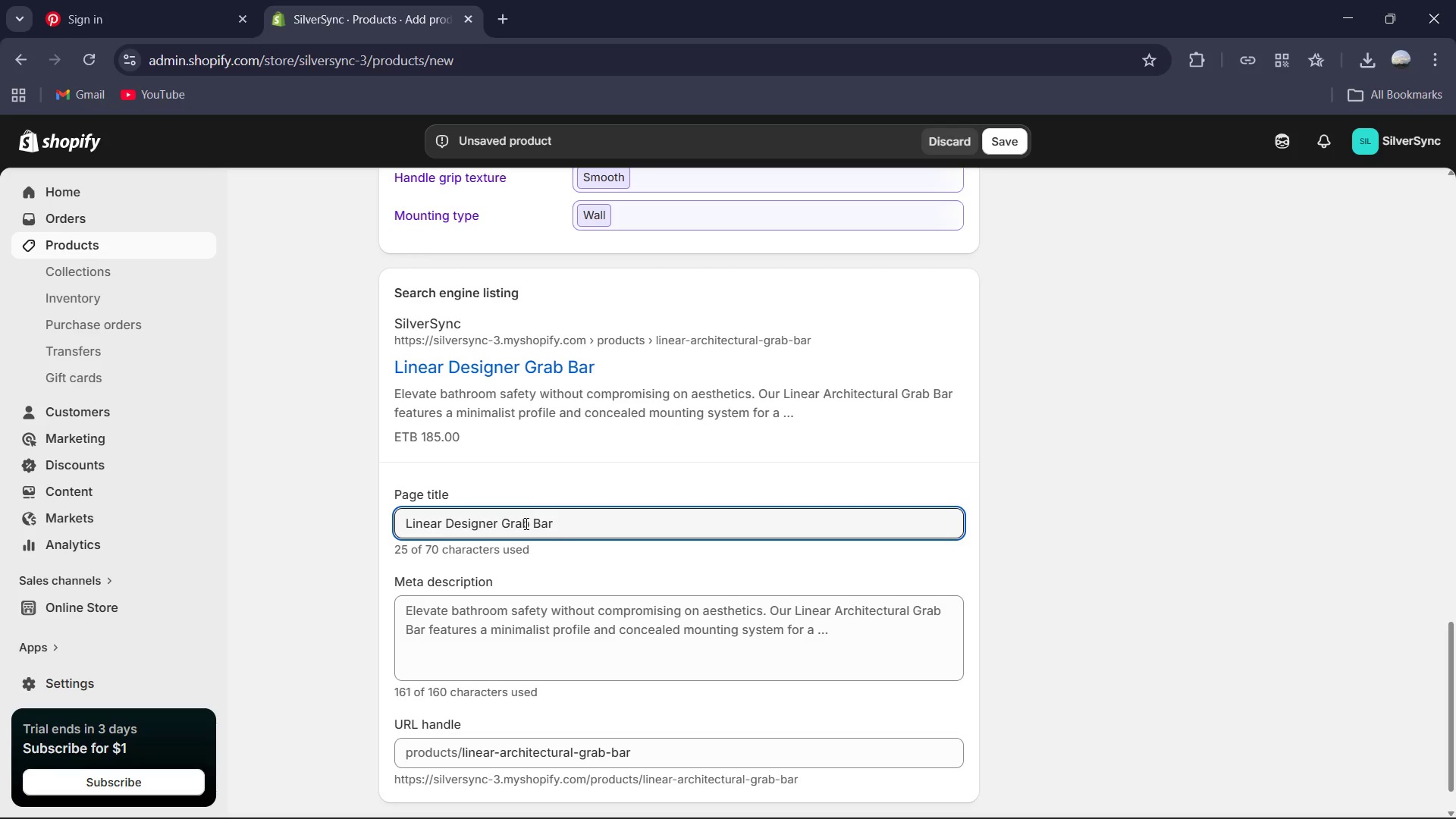 
left_click([645, 537])
 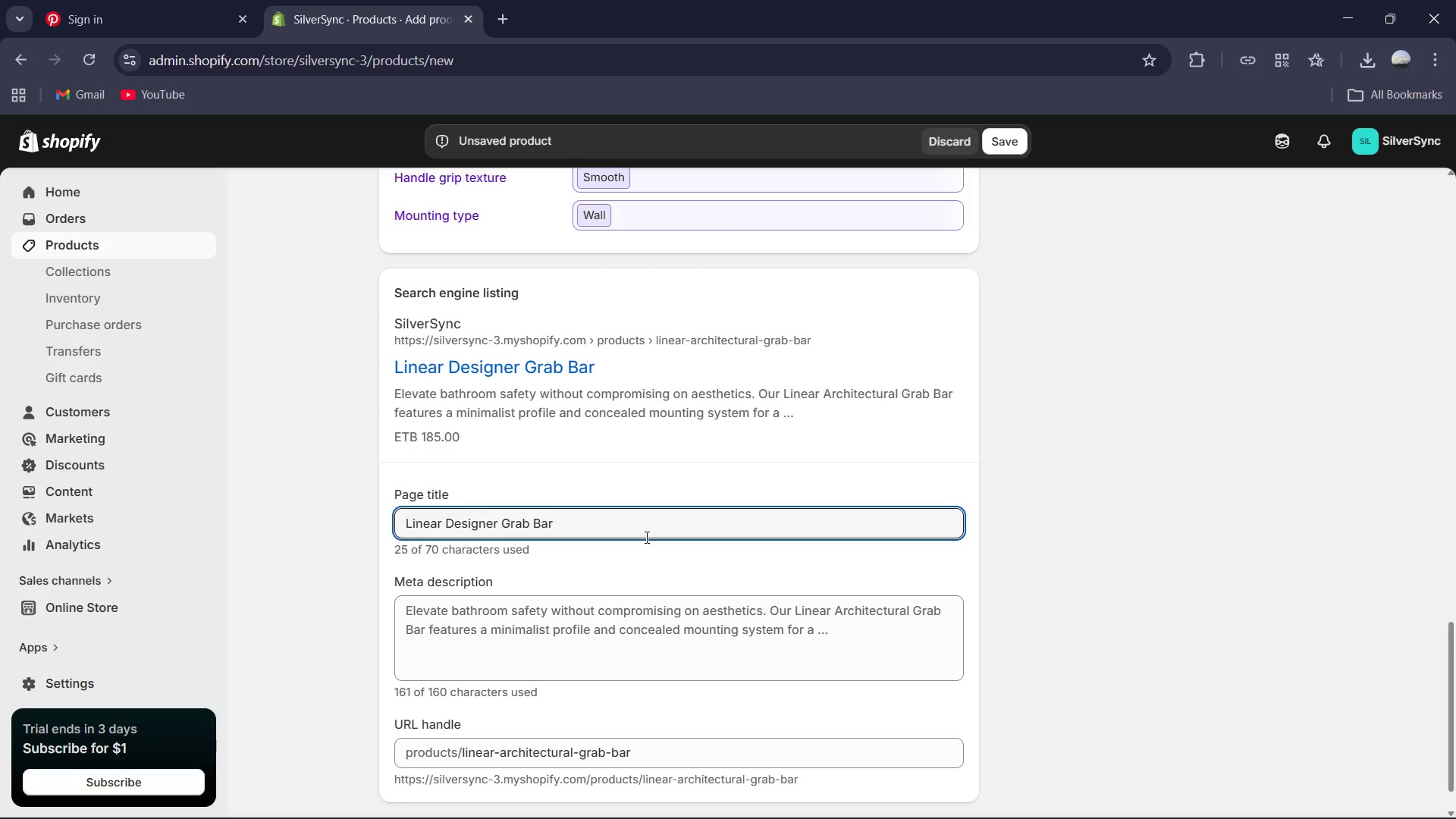 
type(| Brushed Gold & Matte Black ACc)
key(Backspace)
key(Backspace)
type(ccessil)
key(Backspace)
type(bility )
 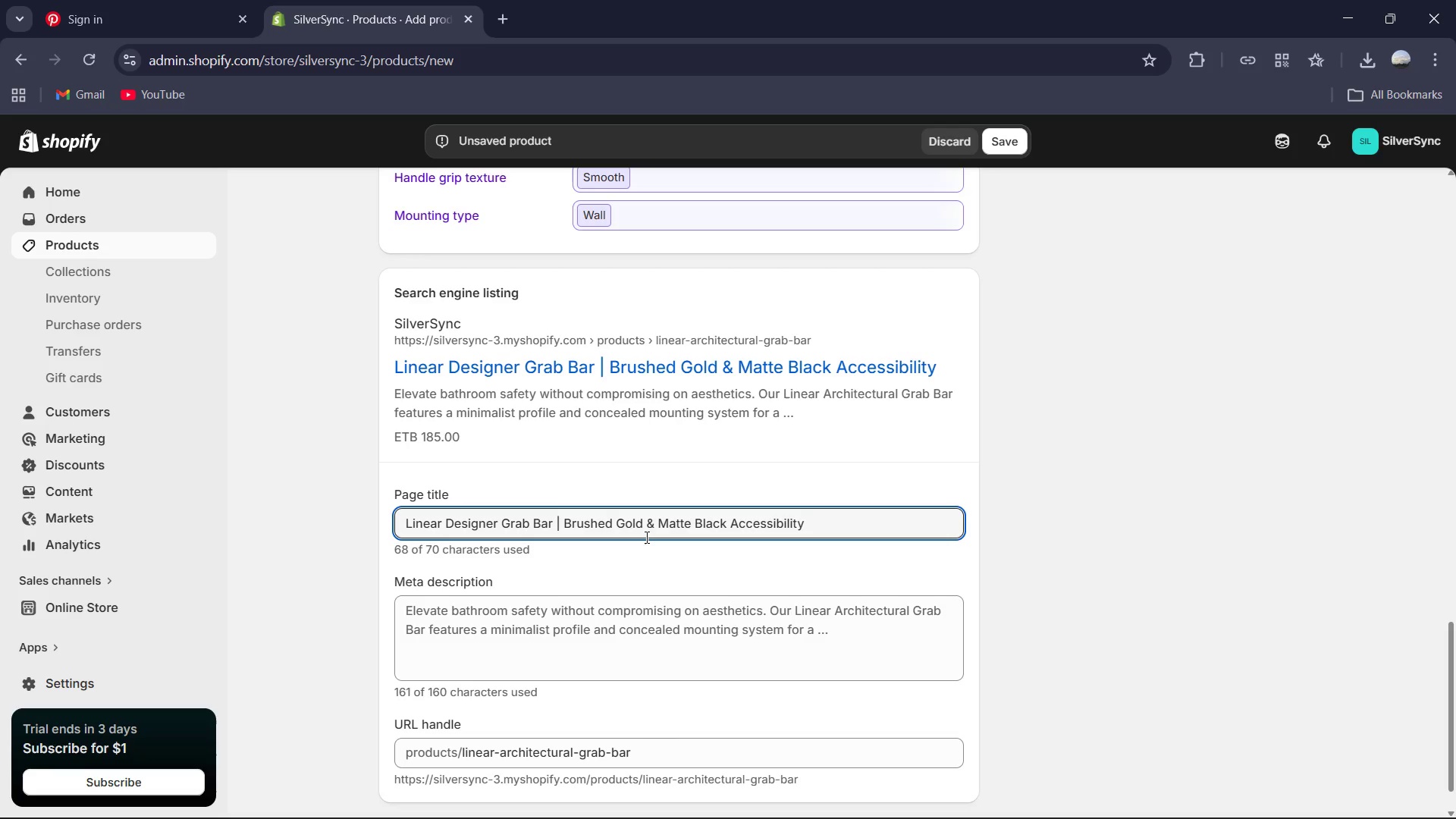 
left_click([567, 657])
 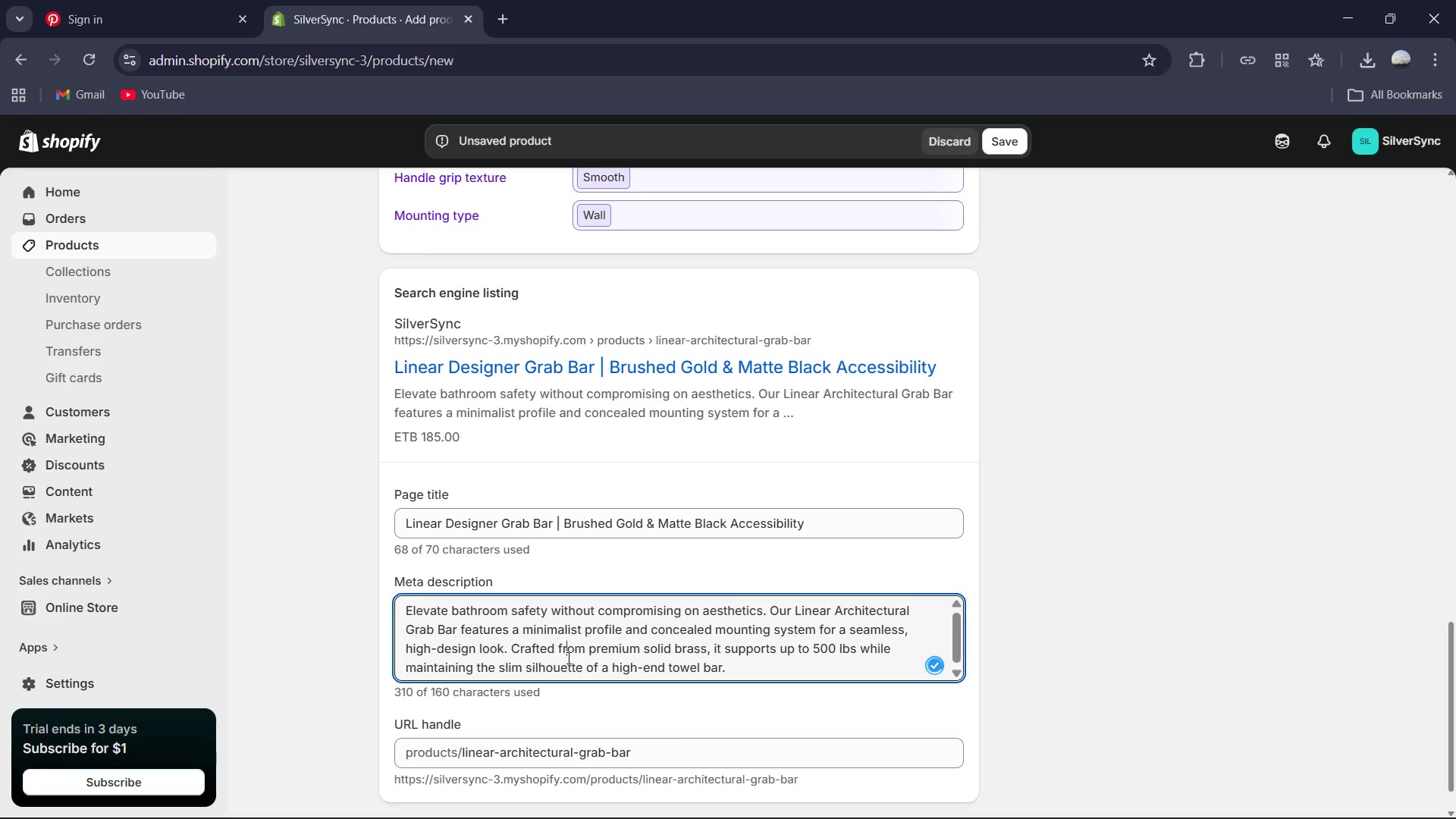 
key(Control+A)
 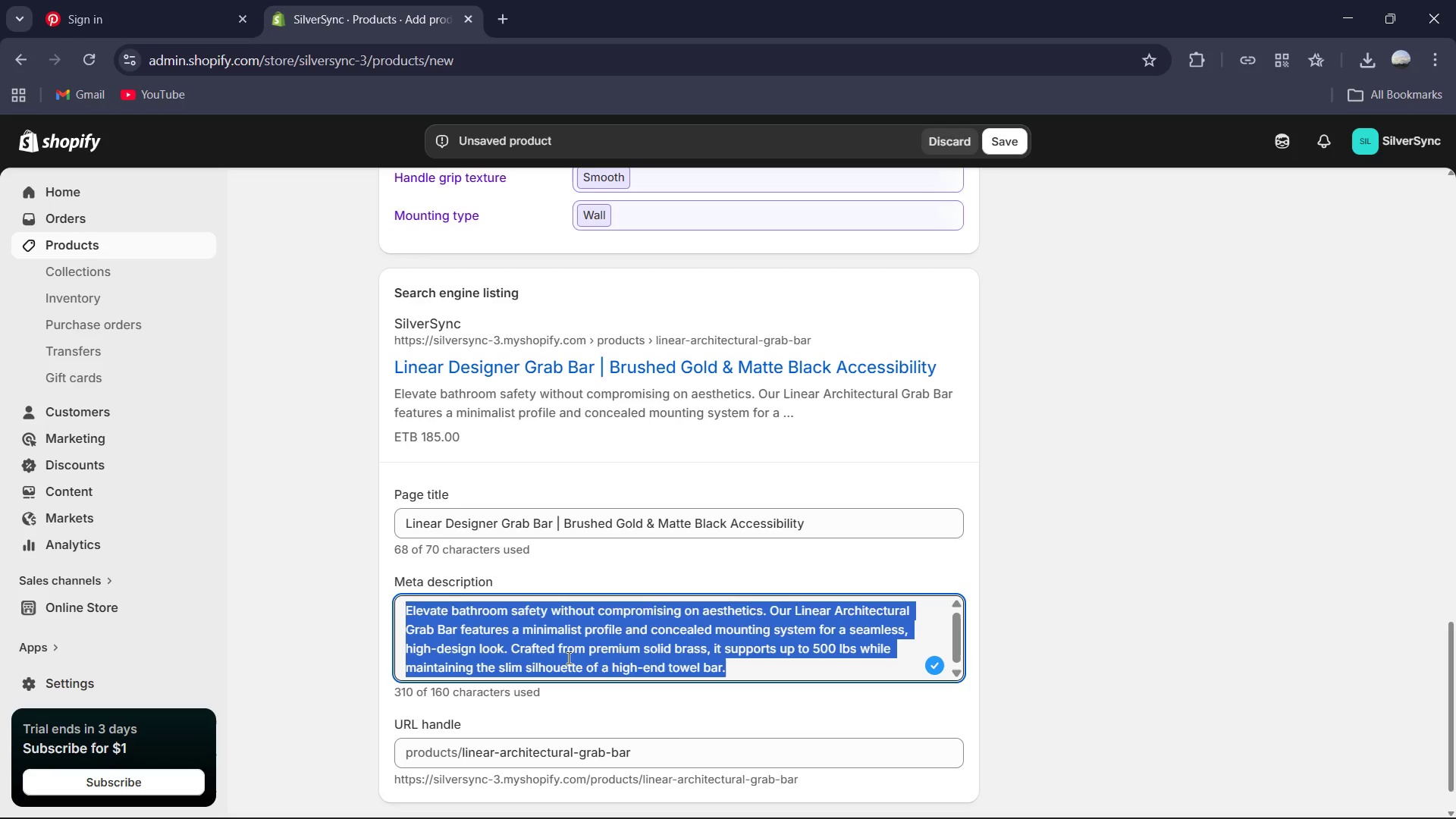 
type(Shop the SilverSync LINEAR Architectural Grab Bar. A luxury, high-weight capacity d)
key(Backspace)
type(saftey rail designed for modern, high )
key(Backspace)
type(-end bathrooms )
key(Backspace)
type(.)
 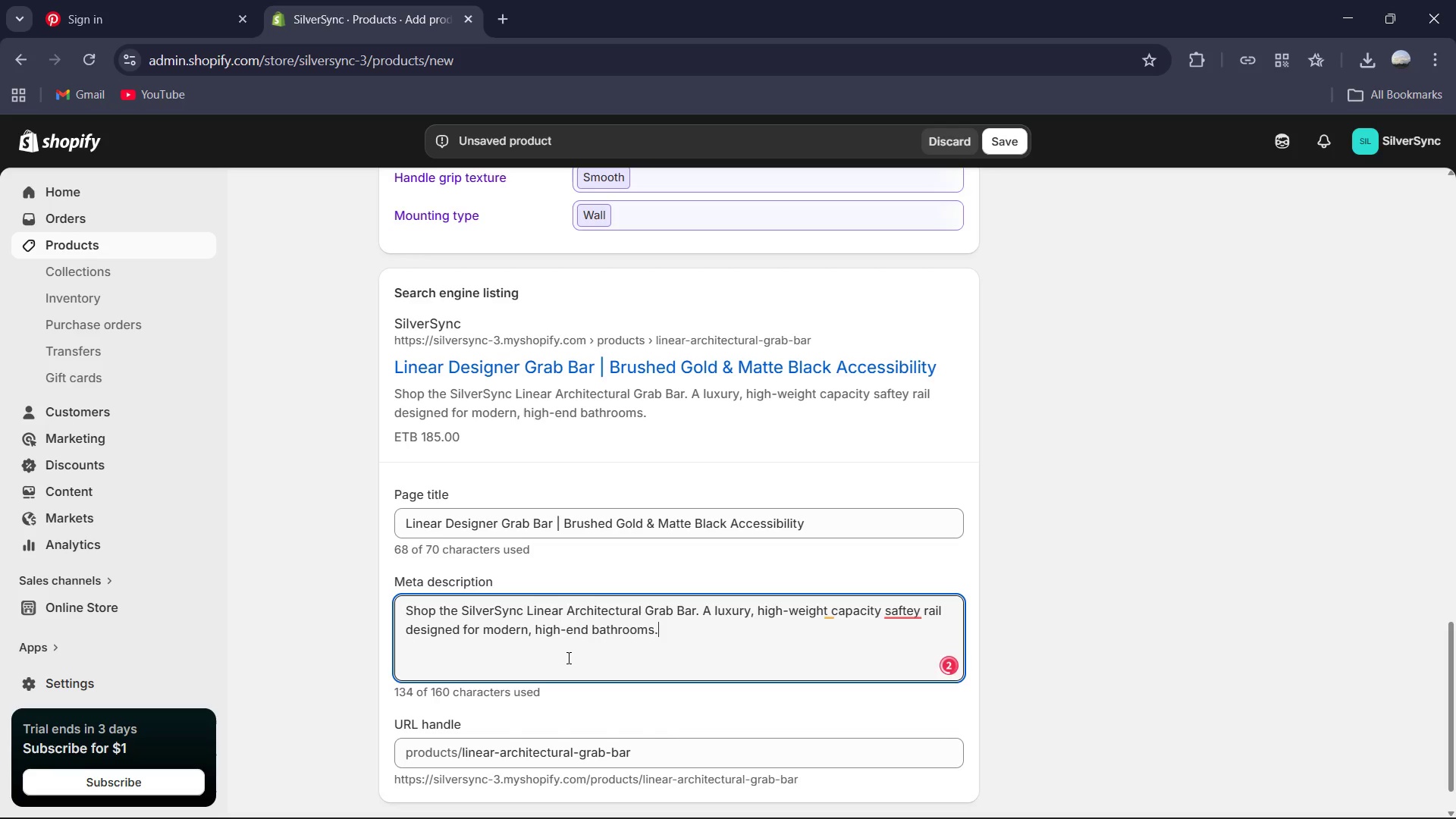 
left_click([903, 617])
 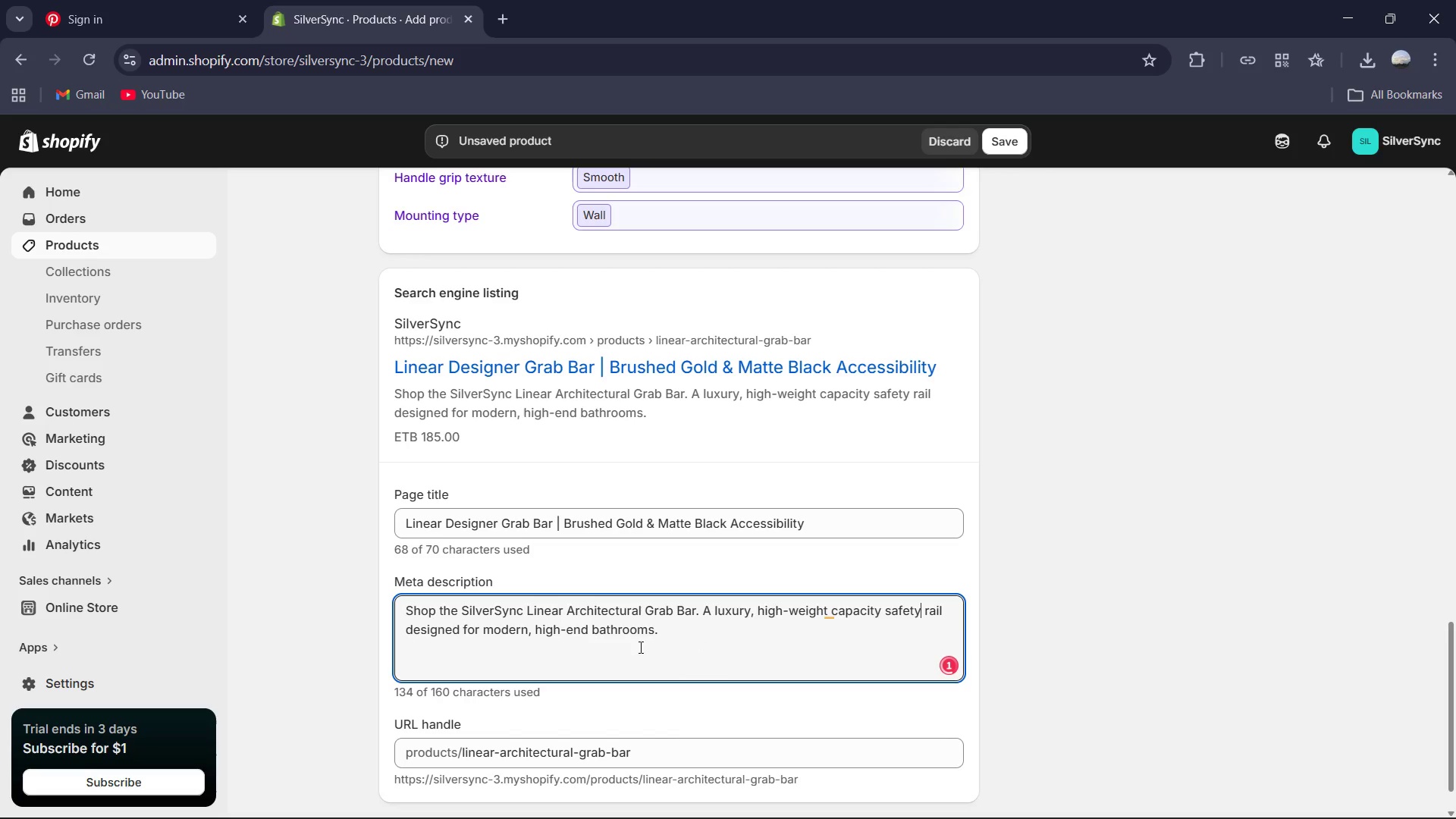 
scroll: coordinate [623, 635], scroll_direction: down, amount: 2.0
 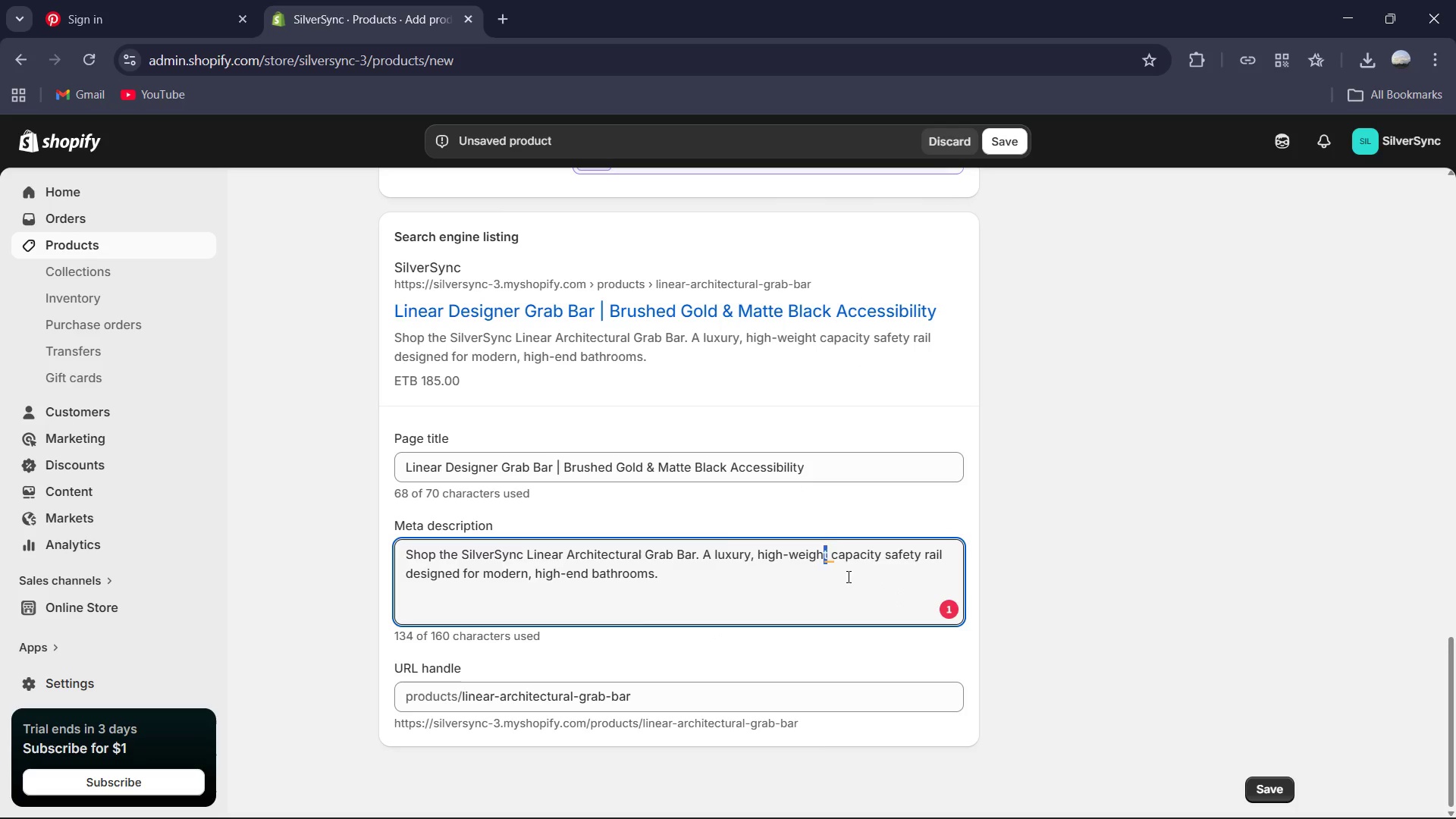 
left_click([827, 554])
 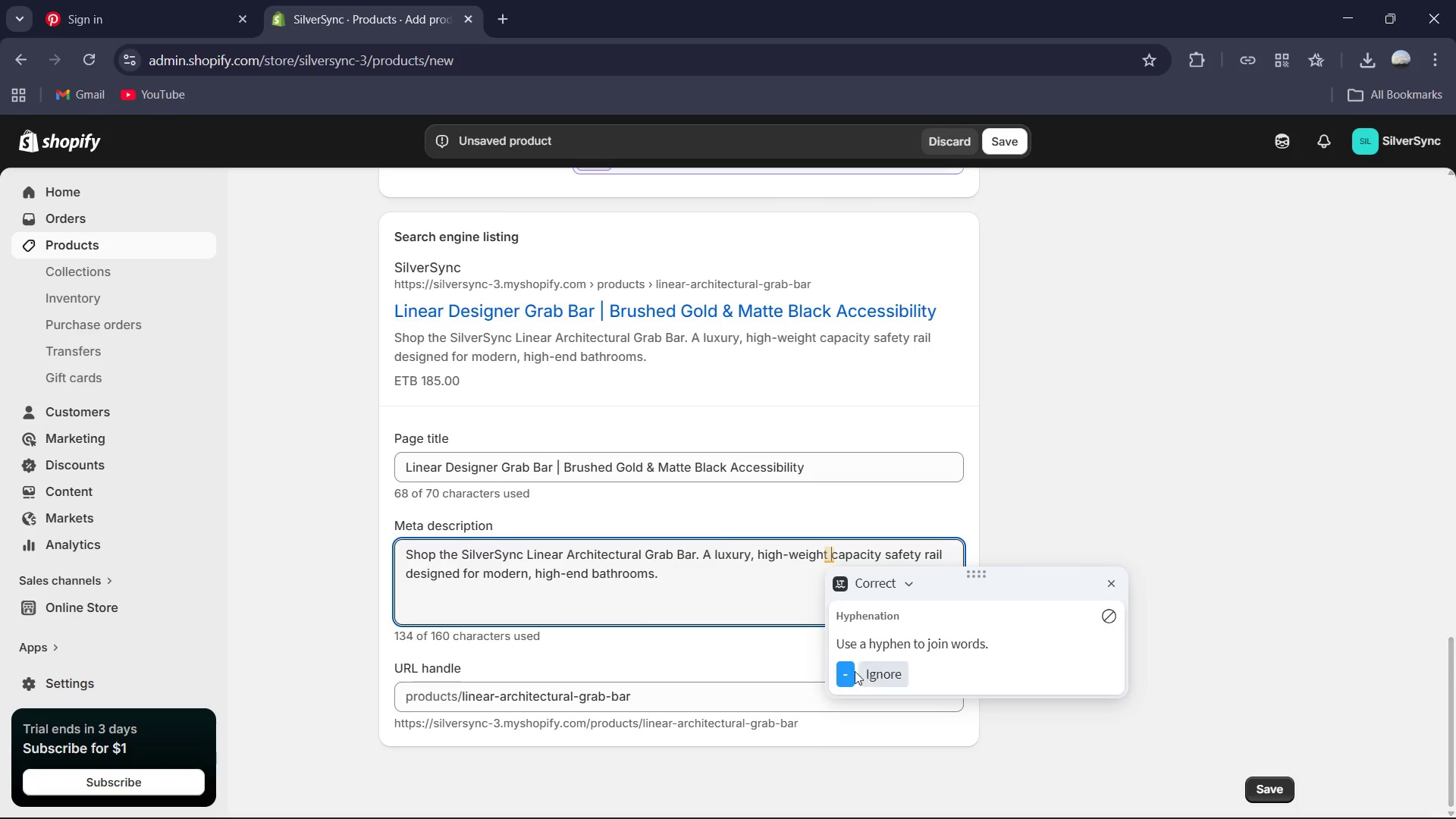 
left_click([848, 670])
 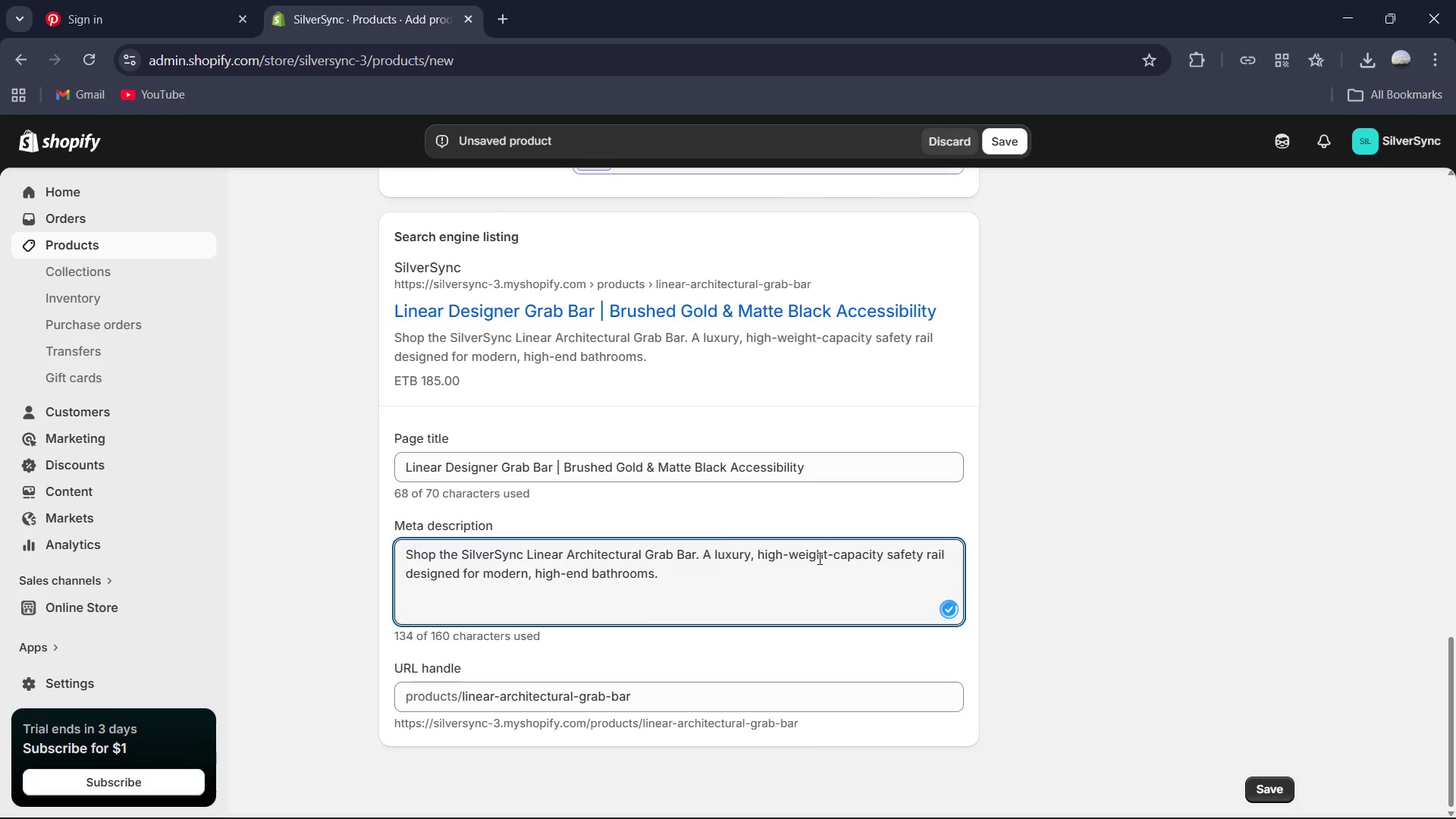 
scroll: coordinate [981, 566], scroll_direction: up, amount: 9.0
 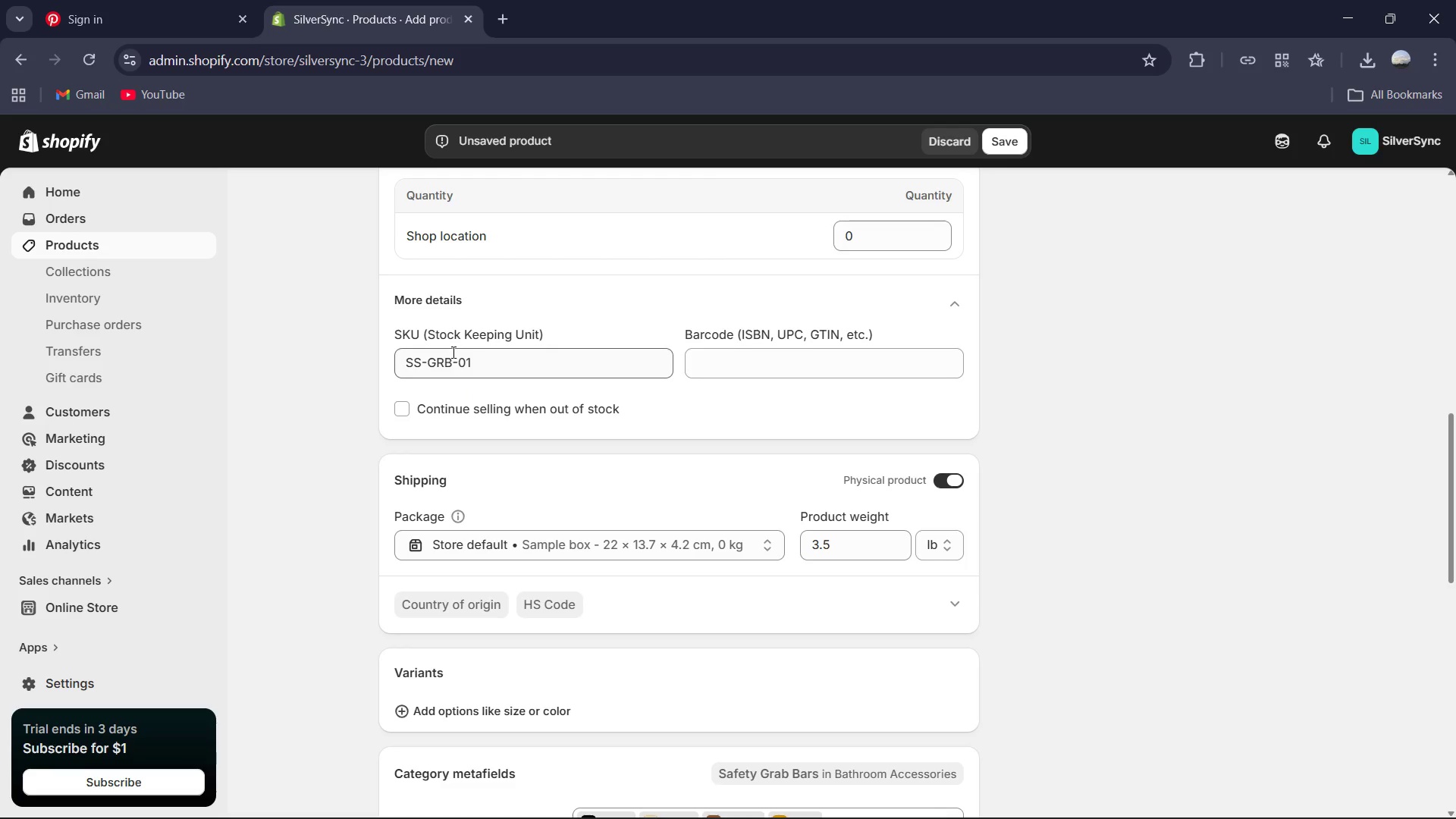 
left_click([427, 360])
 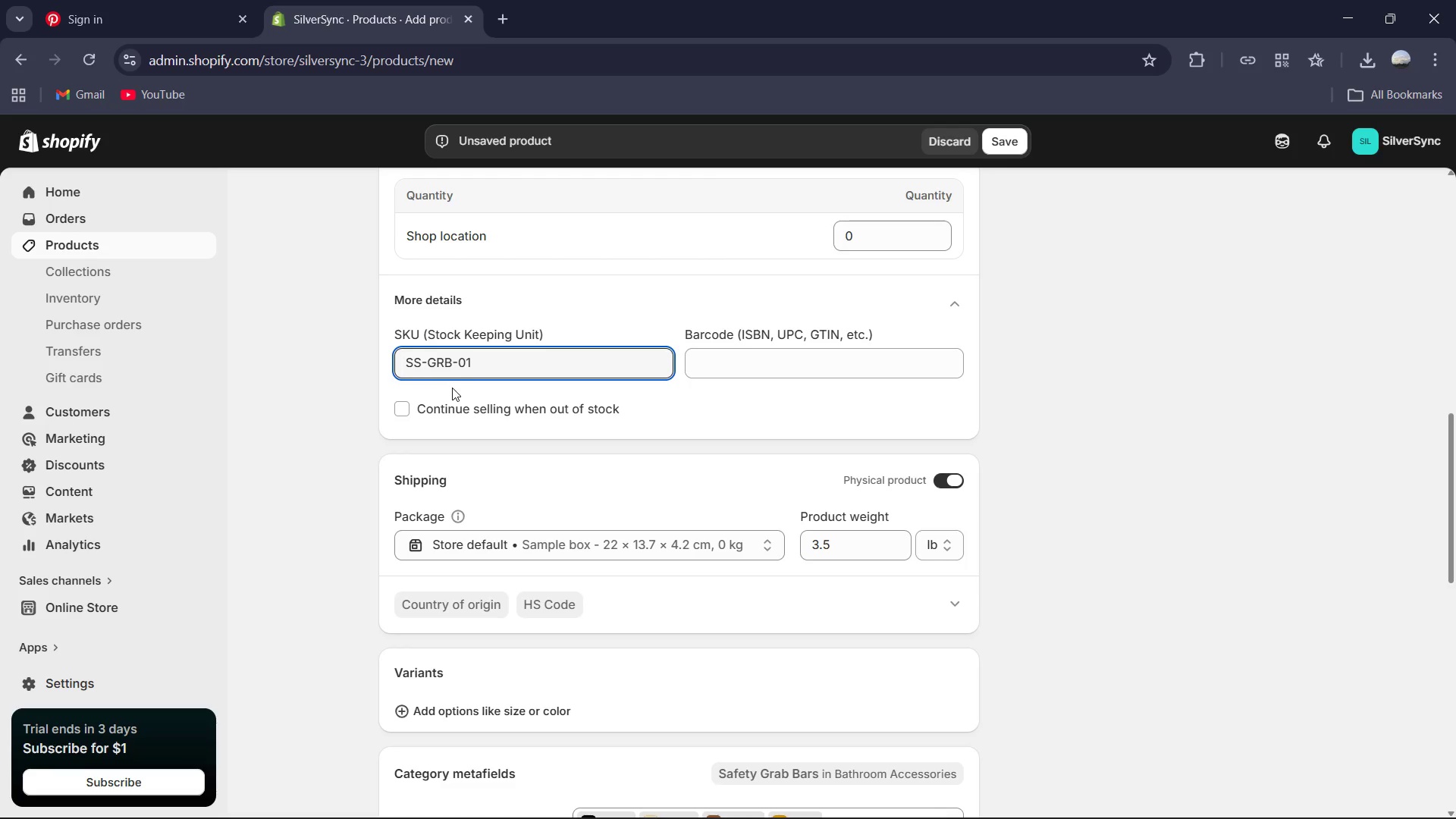 
type(STB)
key(Backspace)
type(AB-)
 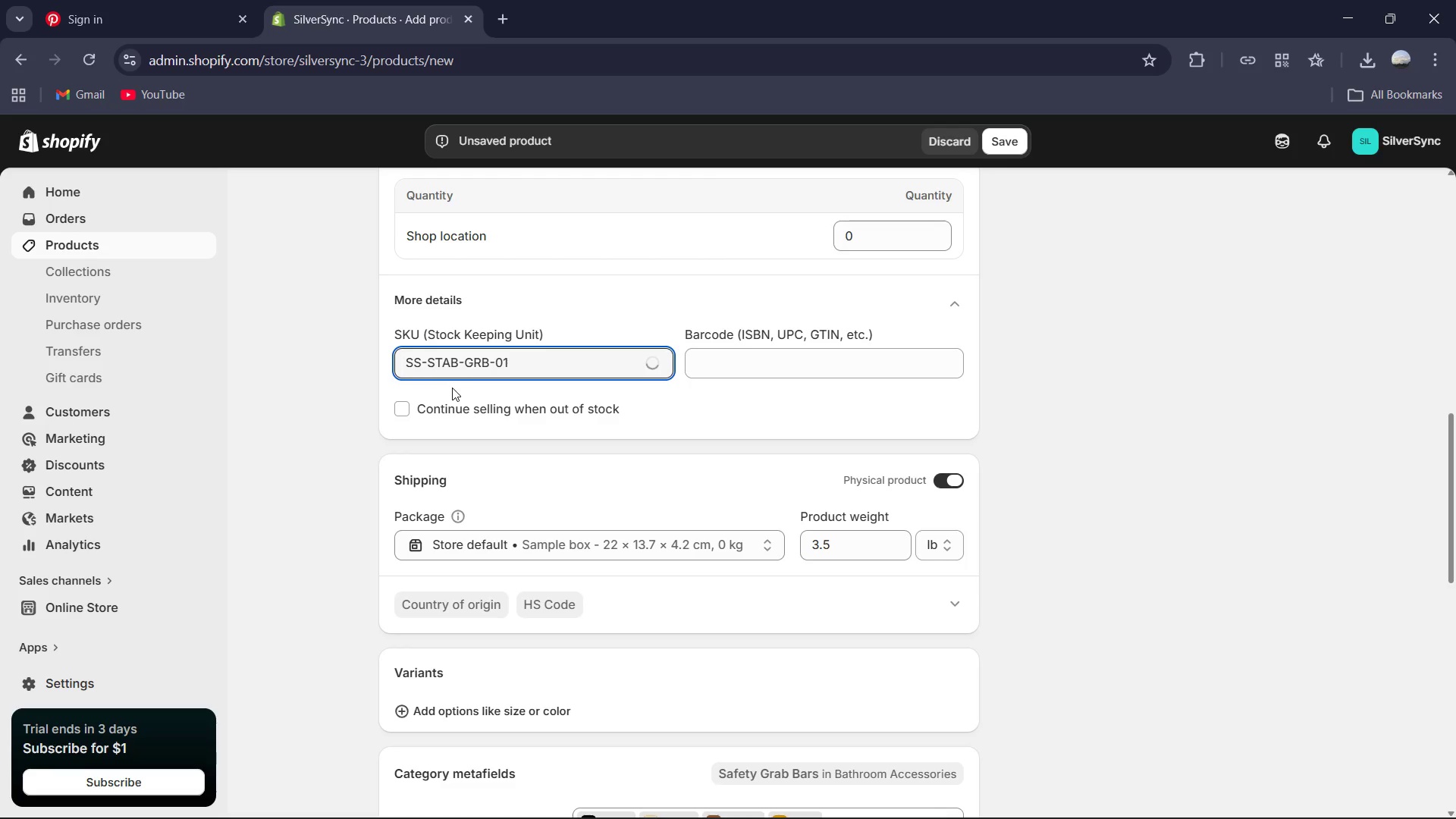 
key(ArrowRight)
 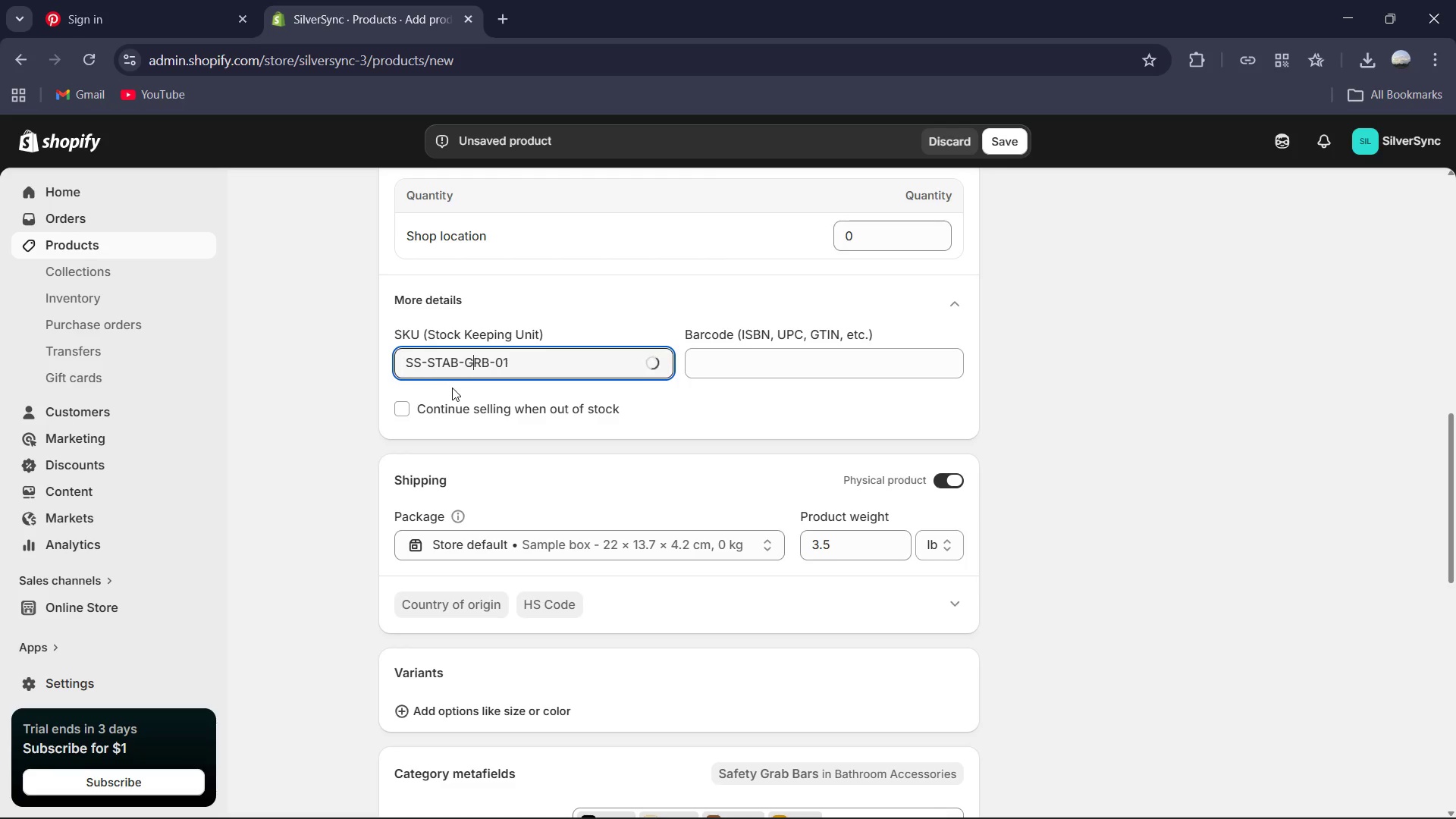 
key(ArrowRight)
 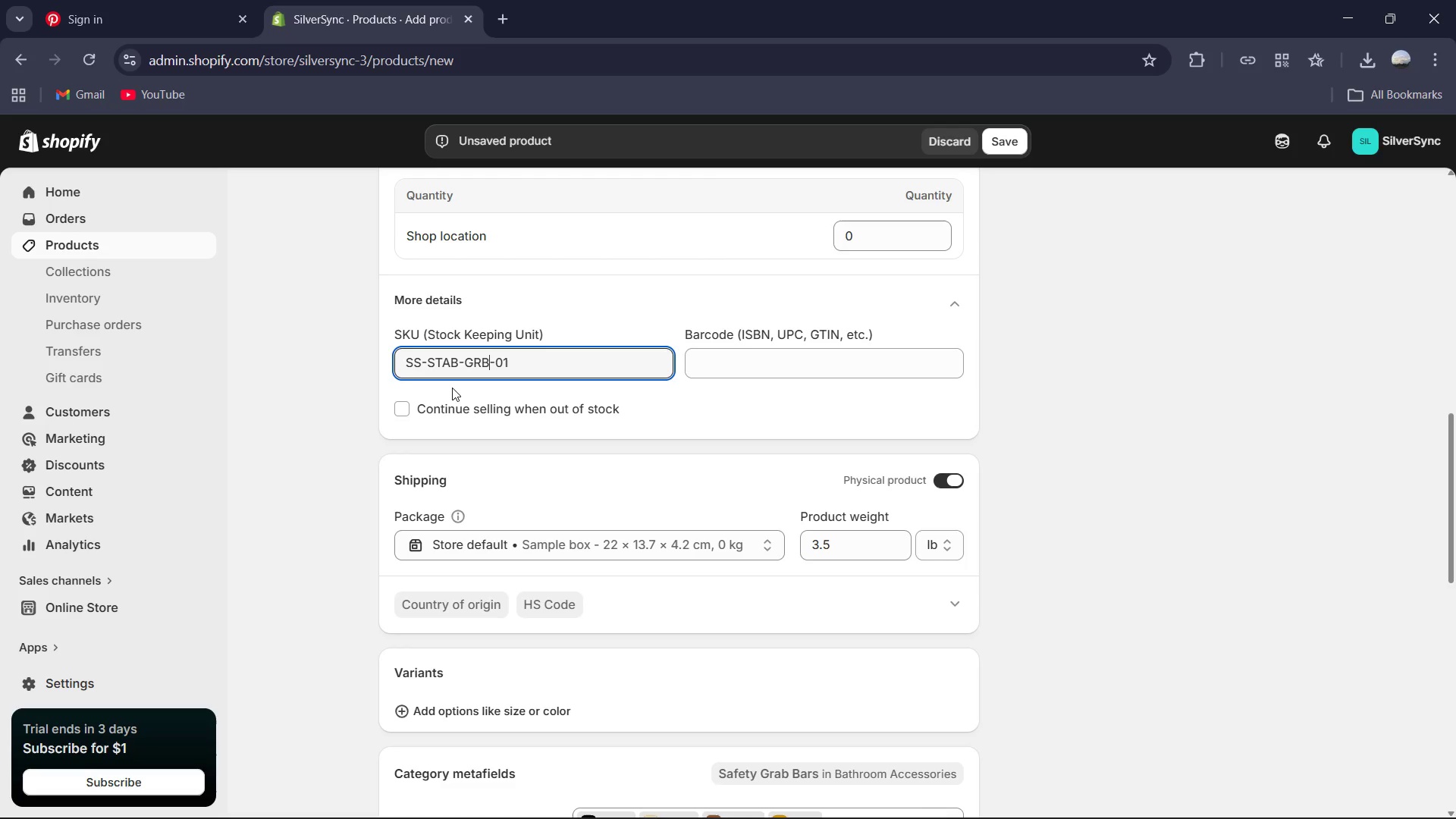 
key(ArrowRight)
 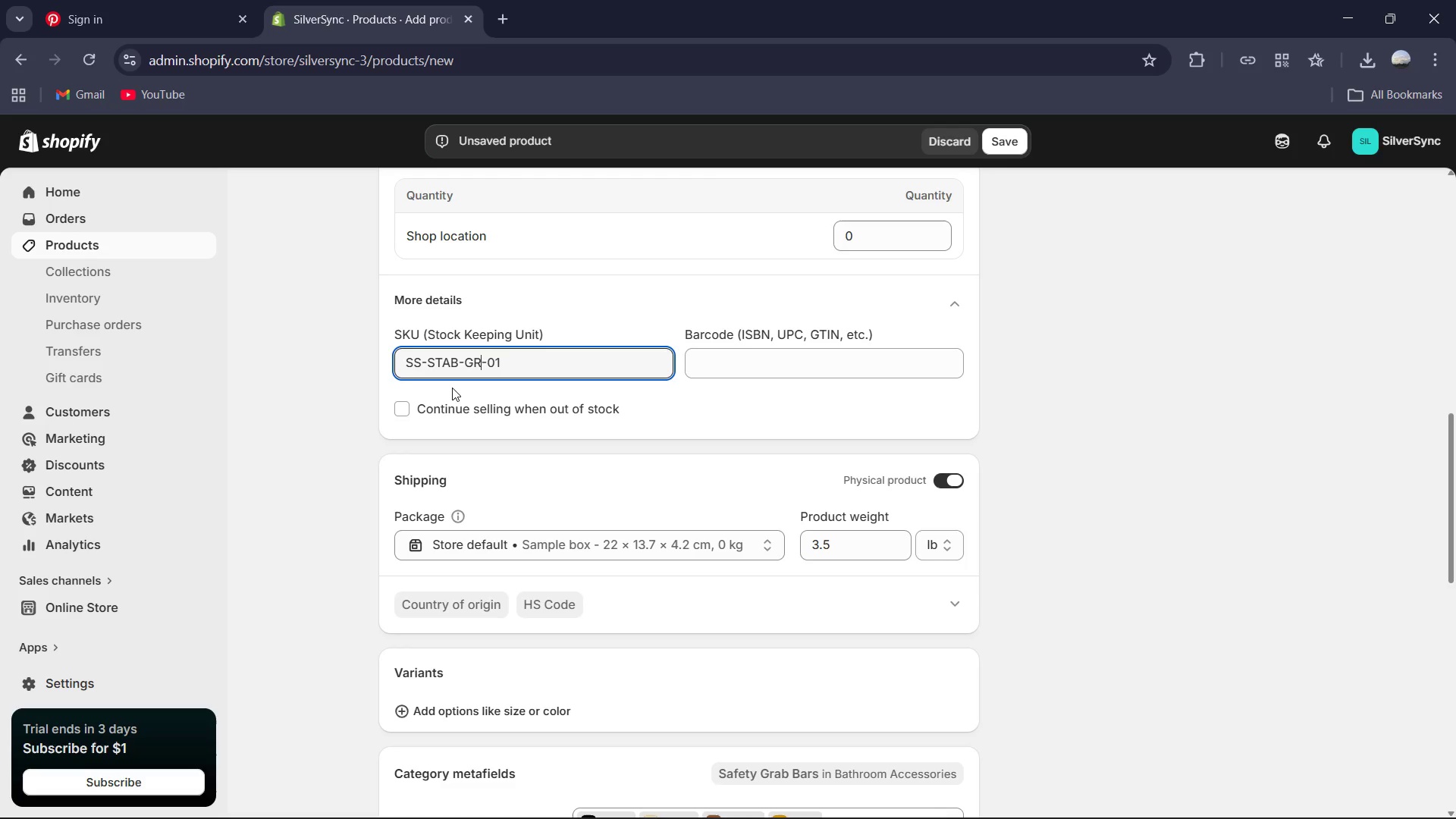 
key(Backspace)
 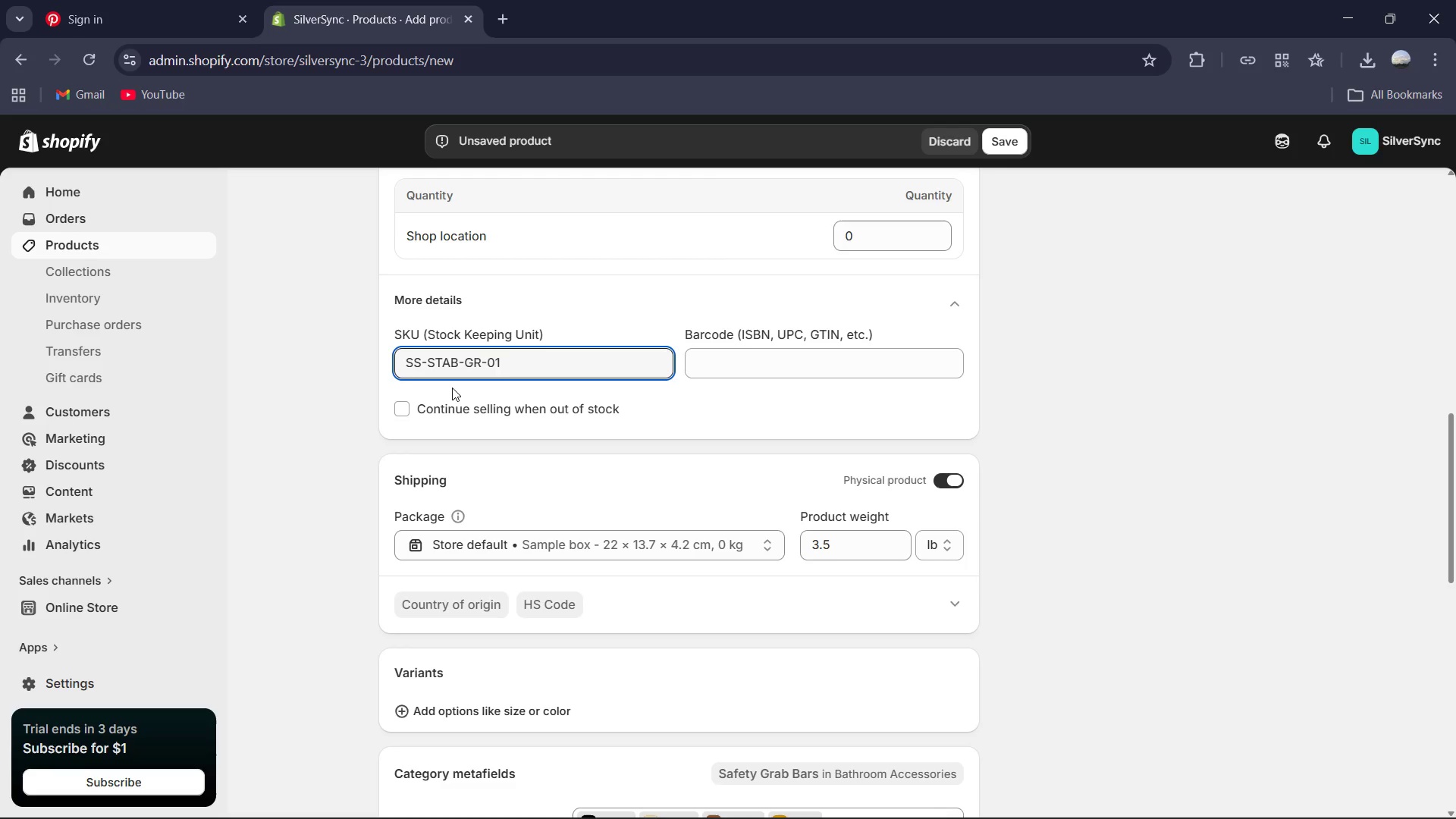 
key(Backspace)
 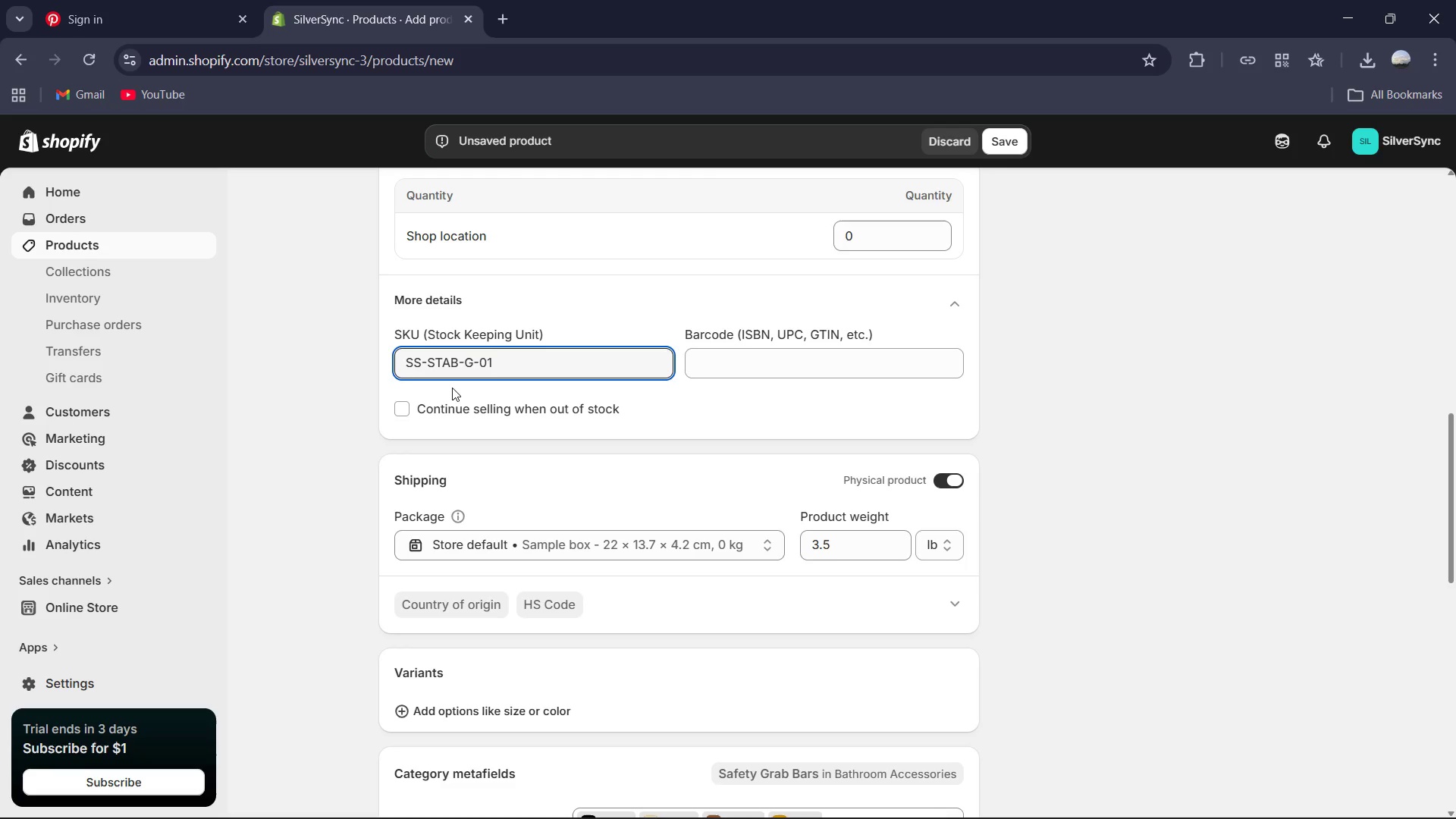 
key(Backspace)
 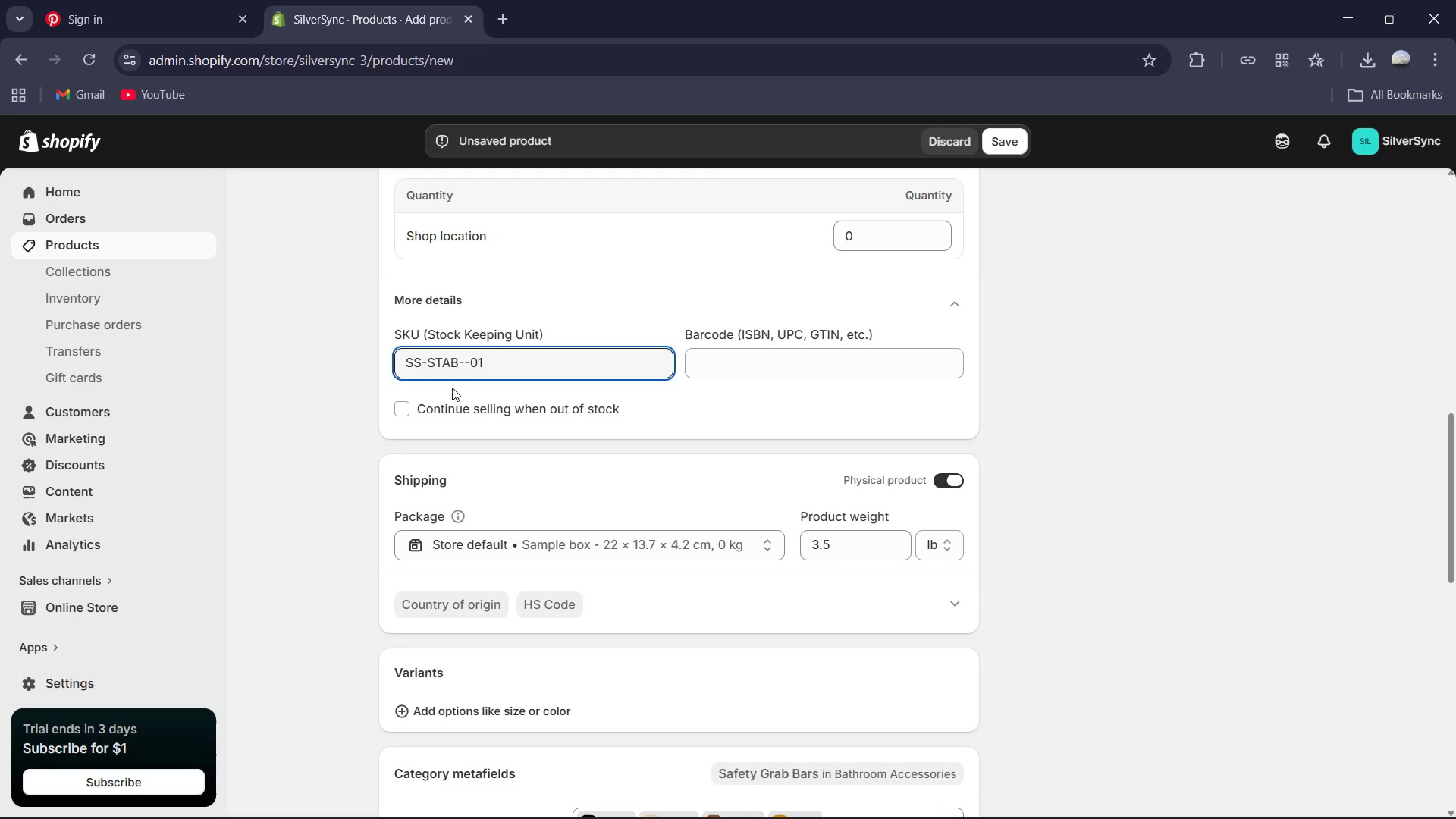 
key(ArrowRight)
 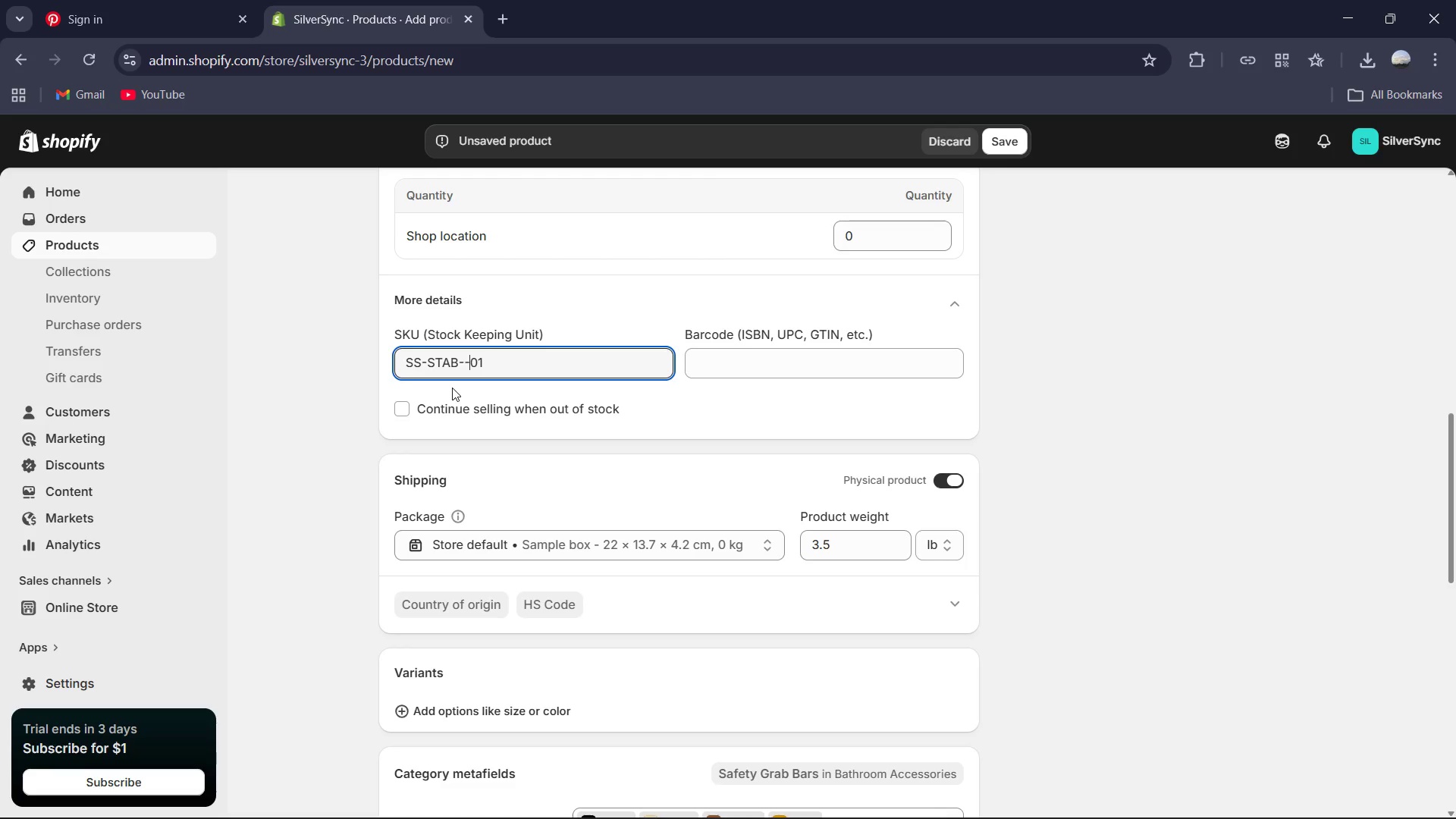 
key(Backspace)
 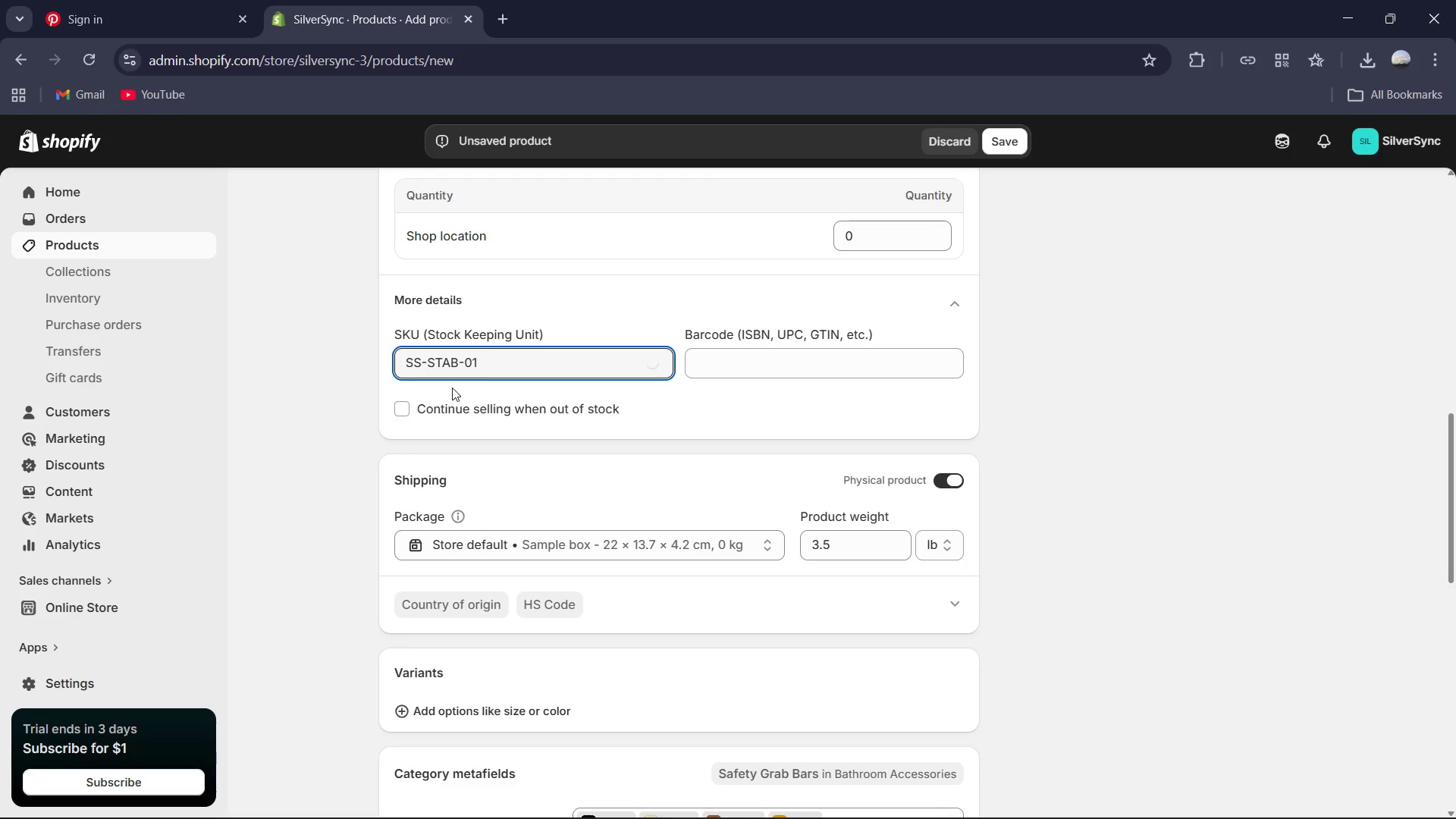 
key(ArrowRight)
 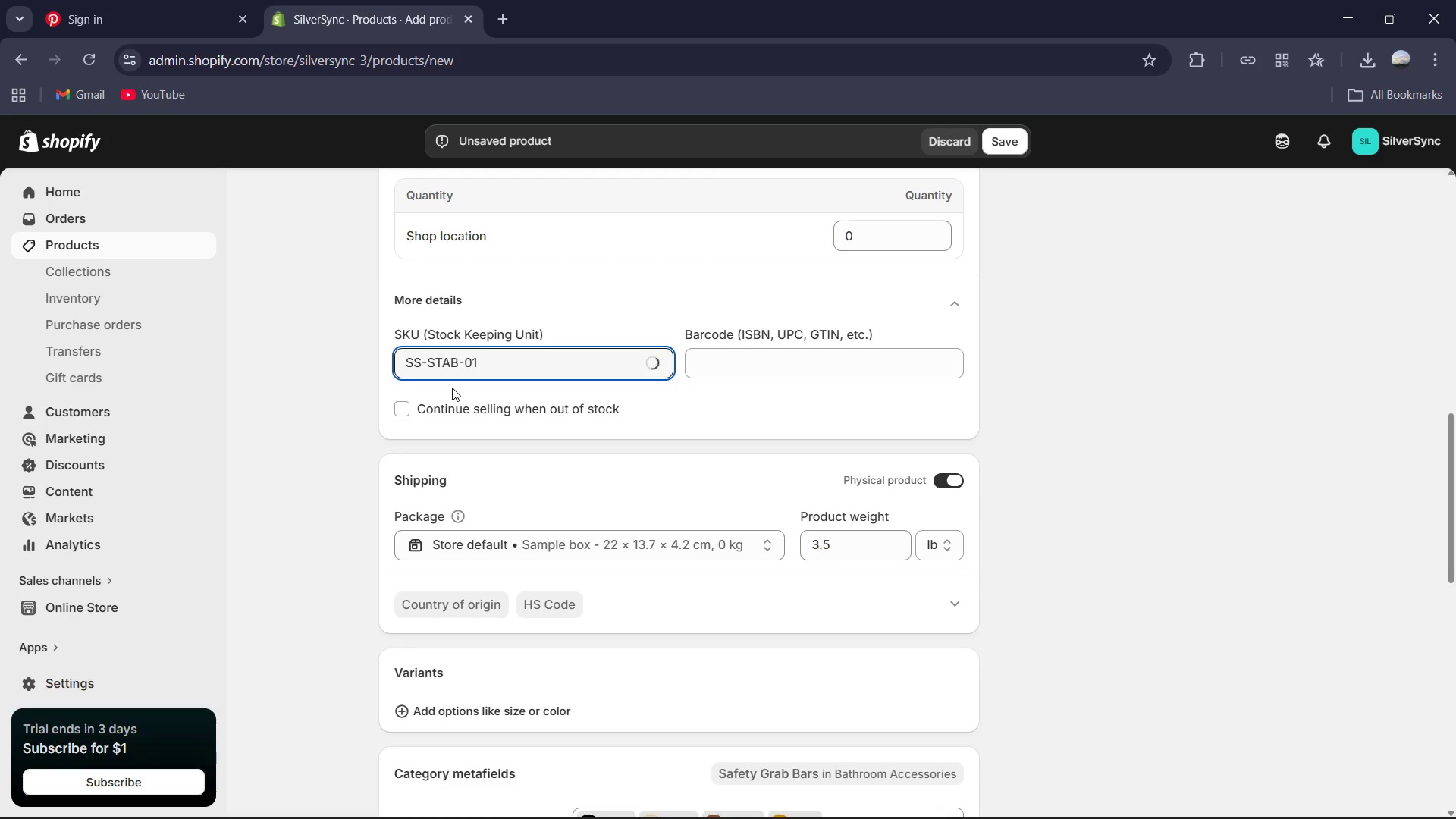 
key(ArrowRight)
 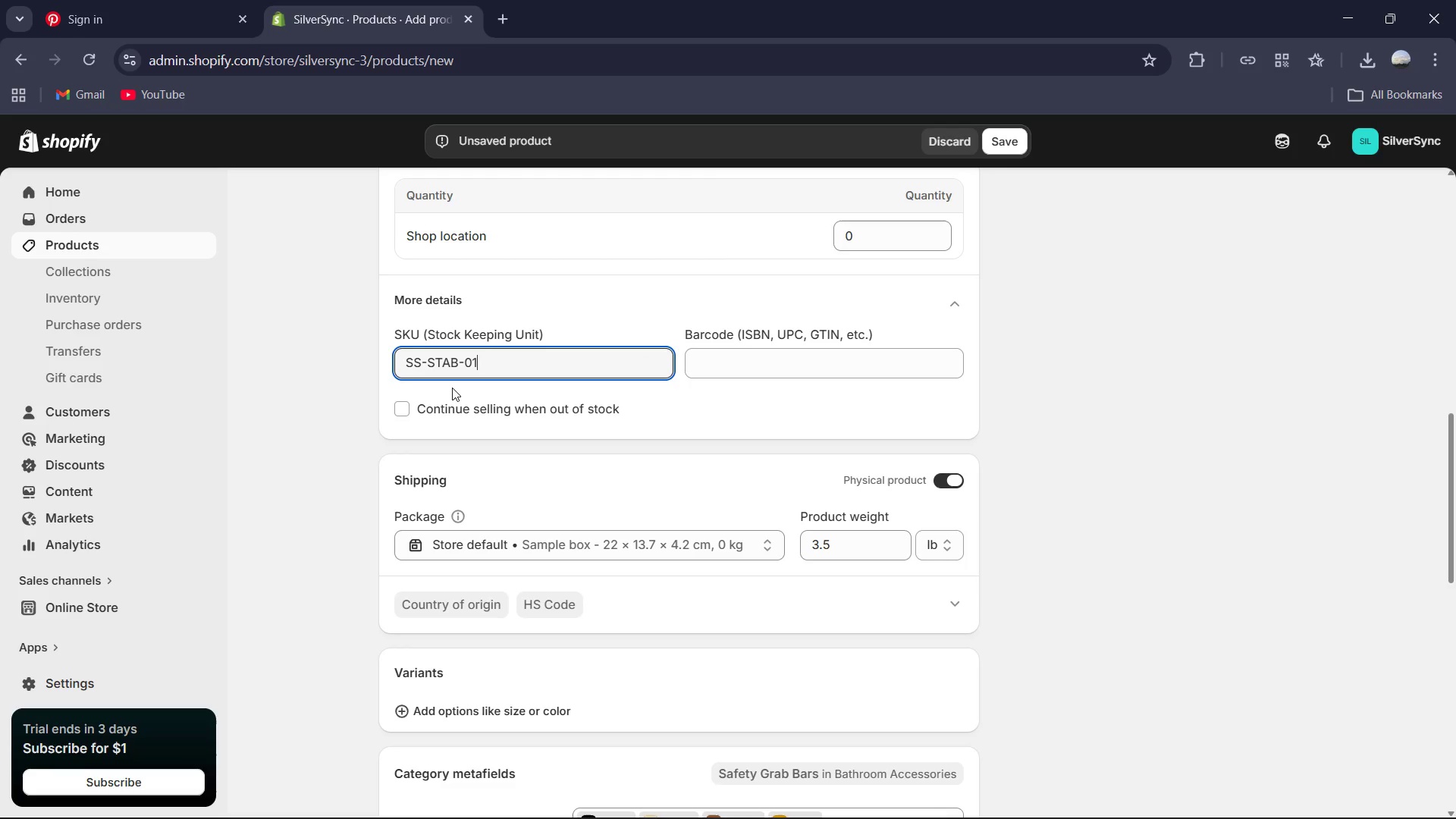 
type(-ARCH)
 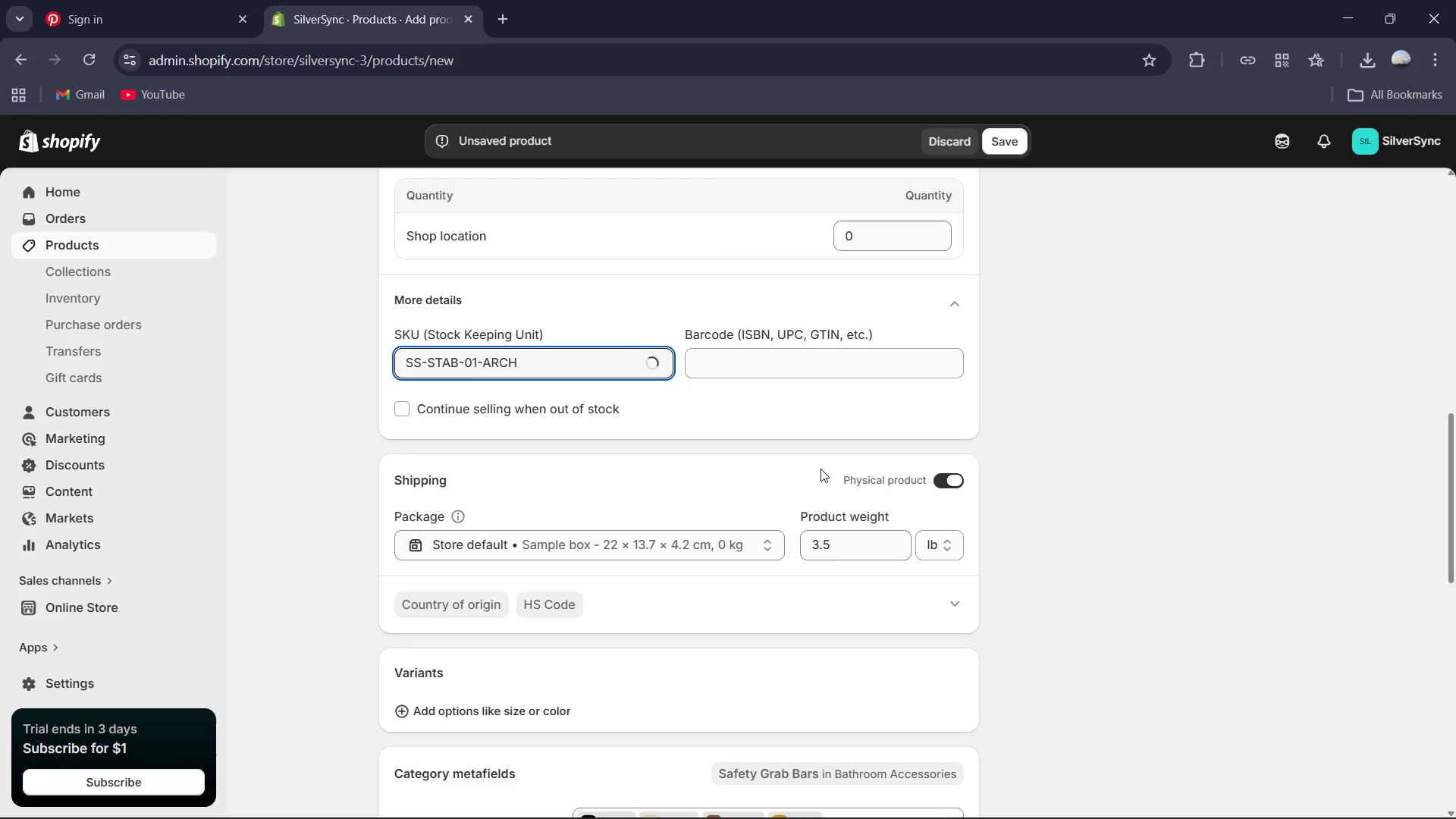 
scroll: coordinate [821, 469], scroll_direction: up, amount: 2.0
 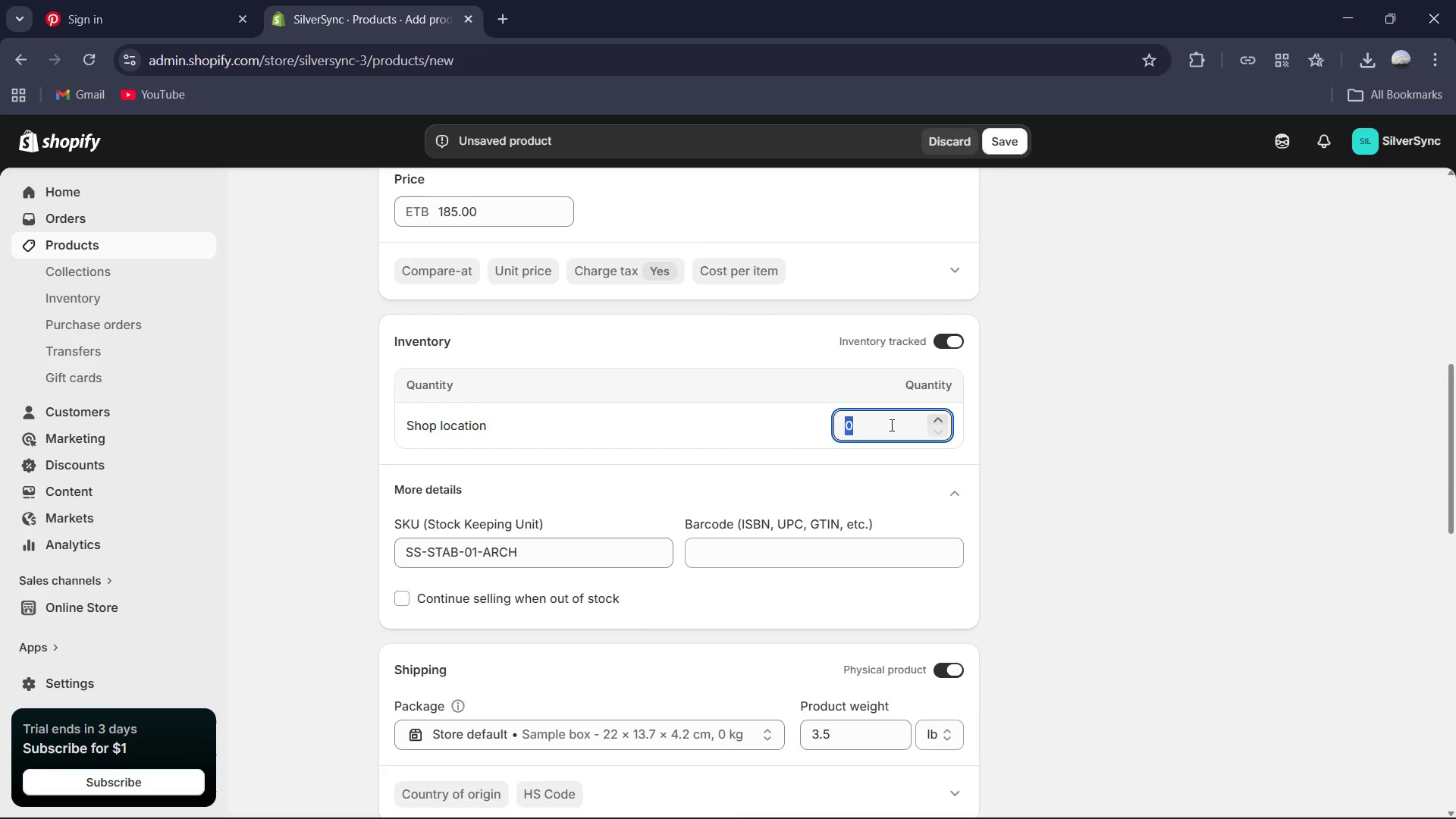 
key(Numpad5)
 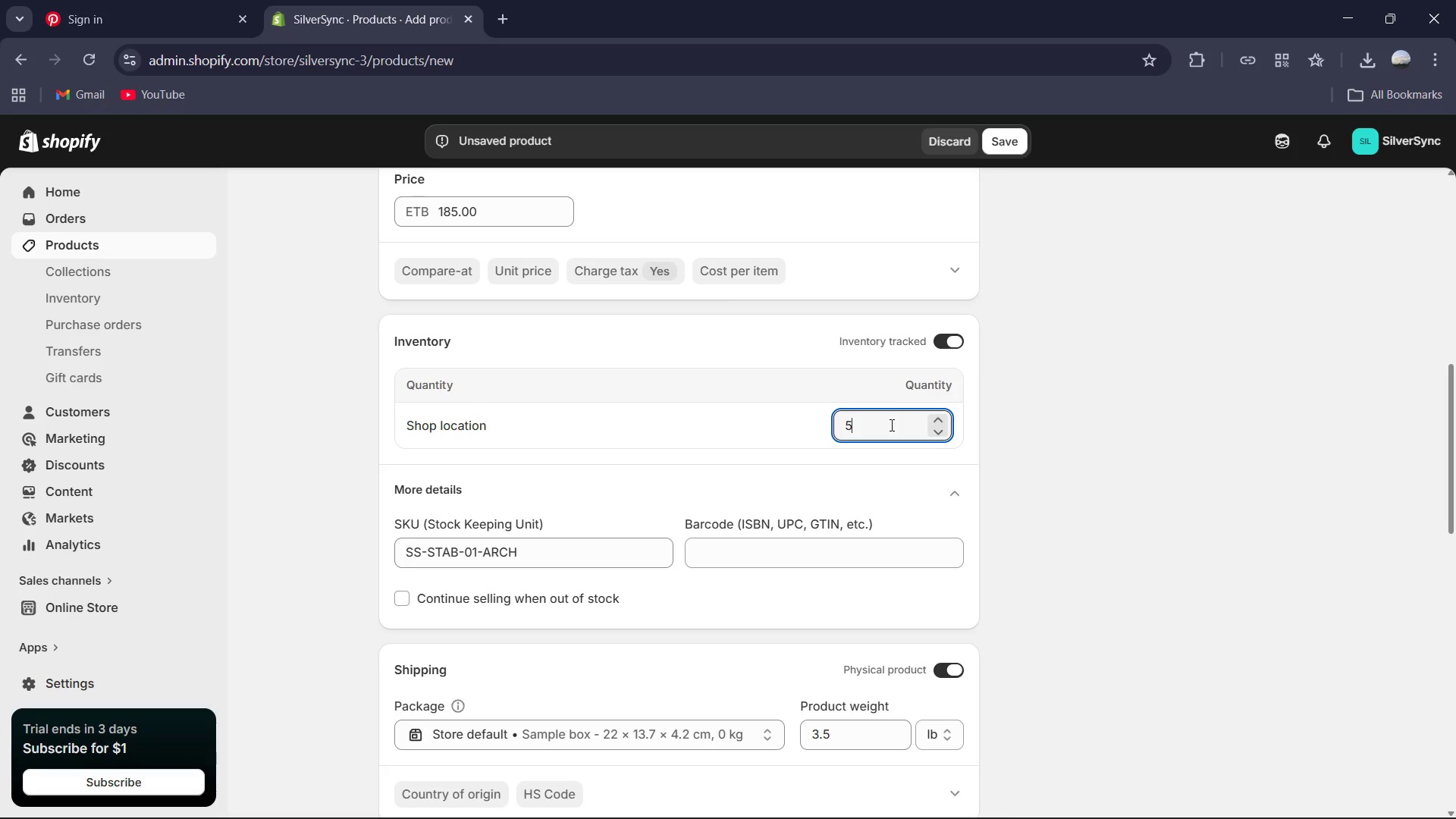 
key(Backspace)
 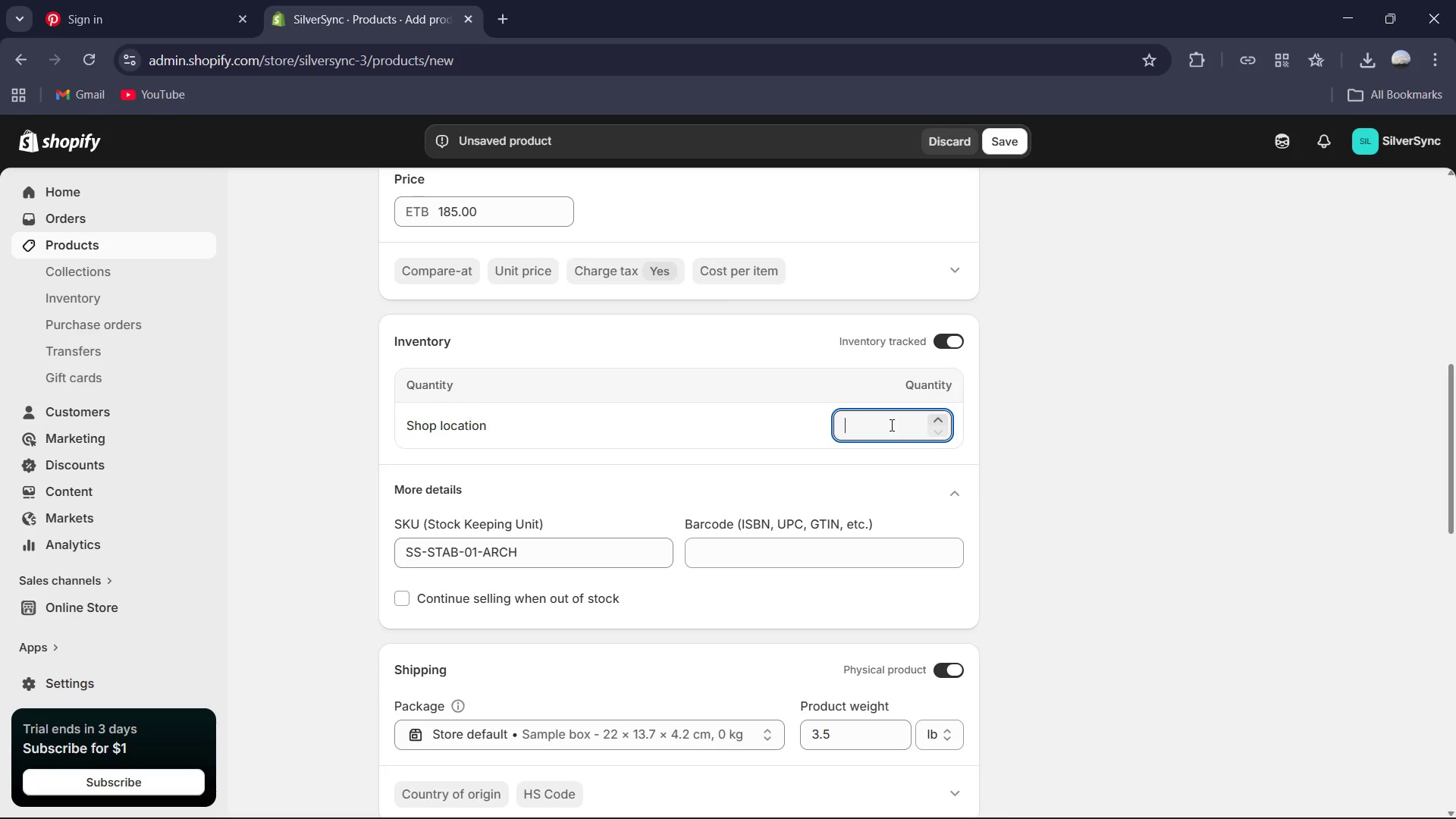 
key(Numpad2)
 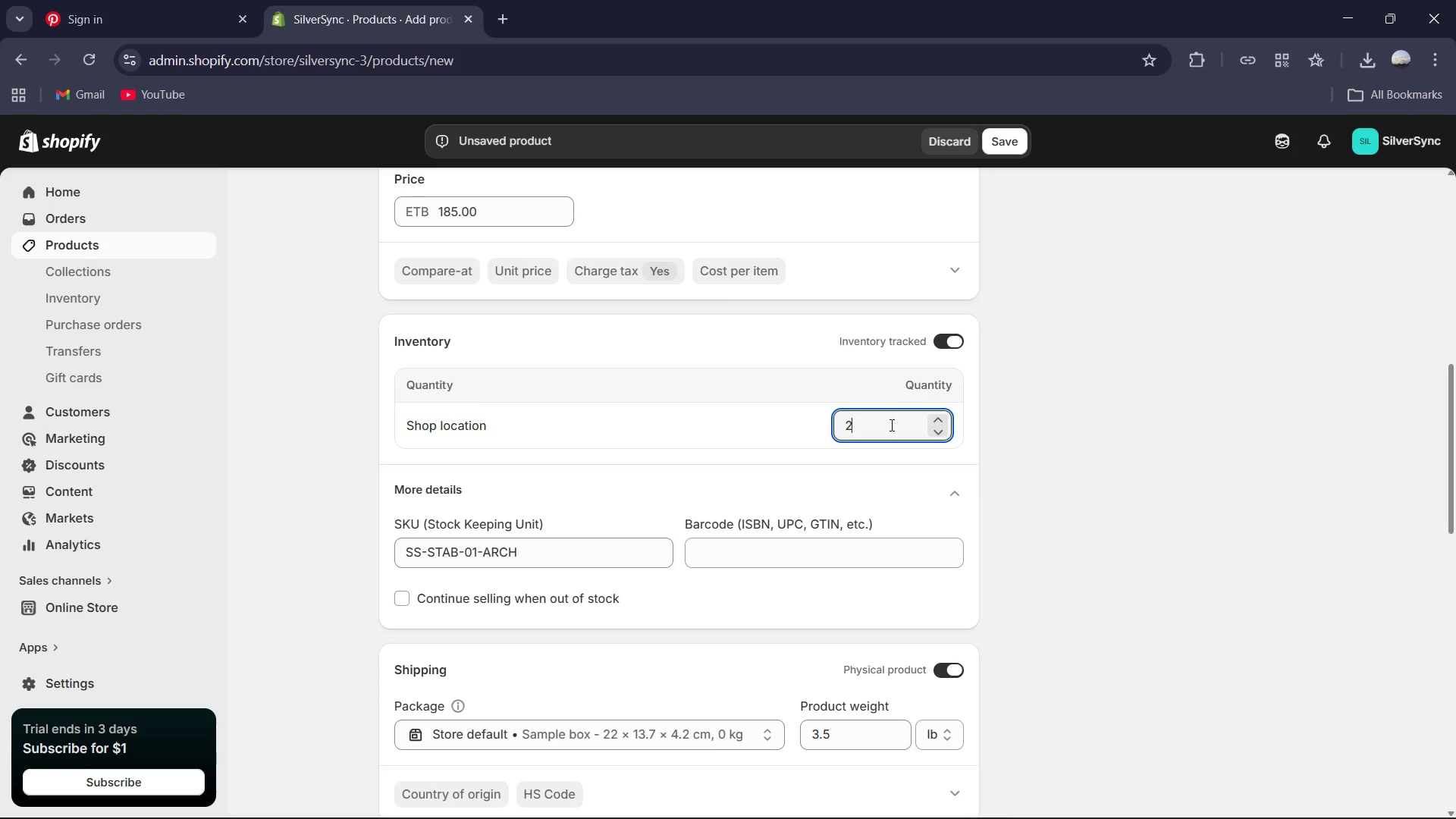 
key(Numpad2)
 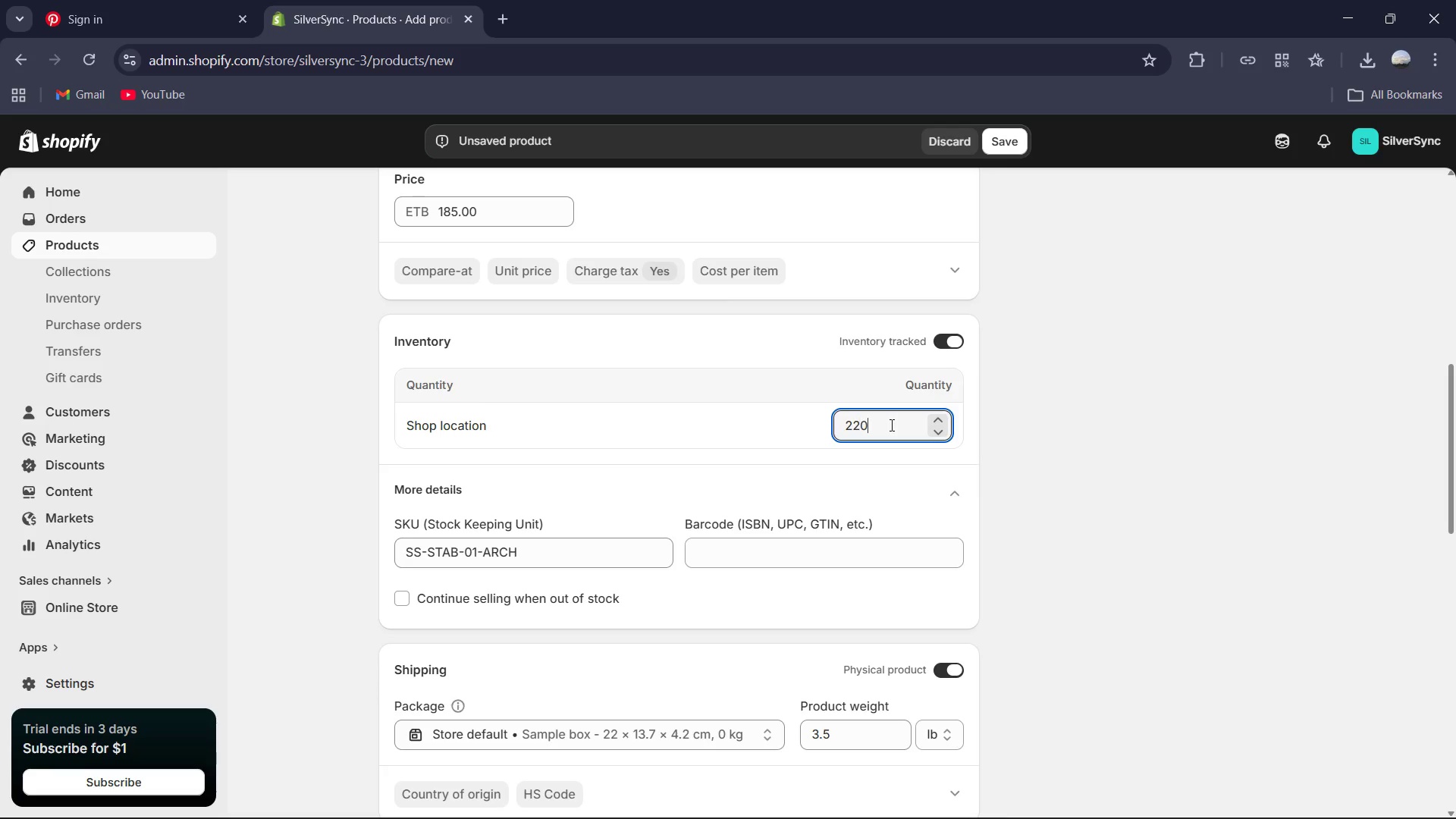 
key(Numpad0)
 